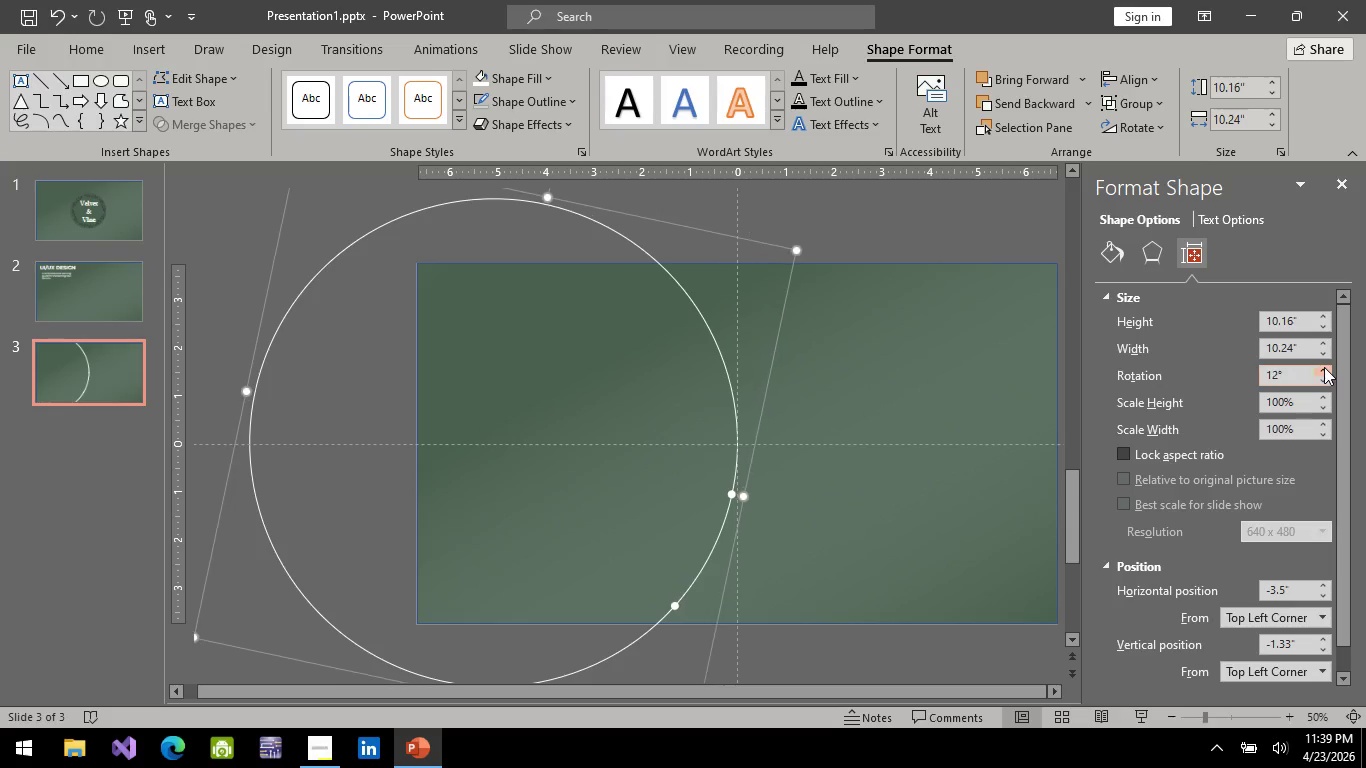 
triple_click([1324, 367])
 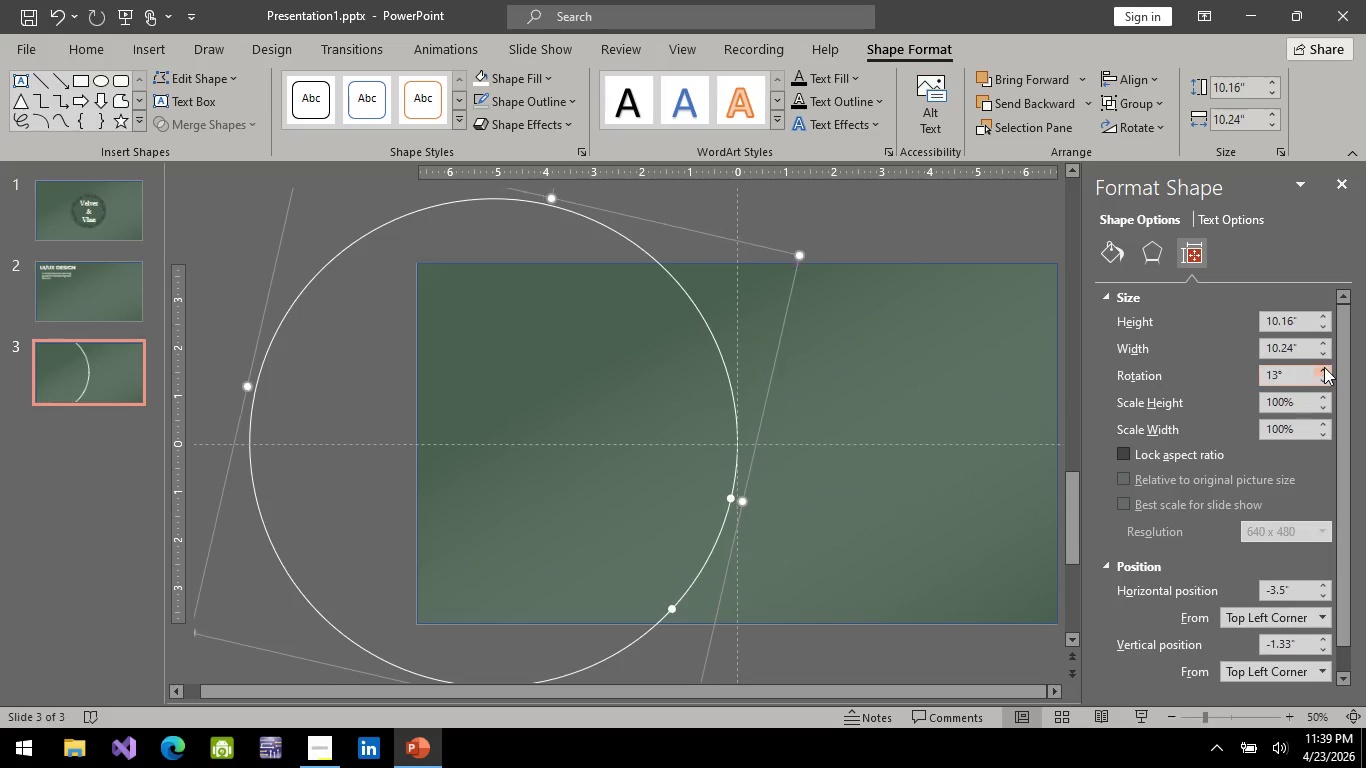 
triple_click([1324, 367])
 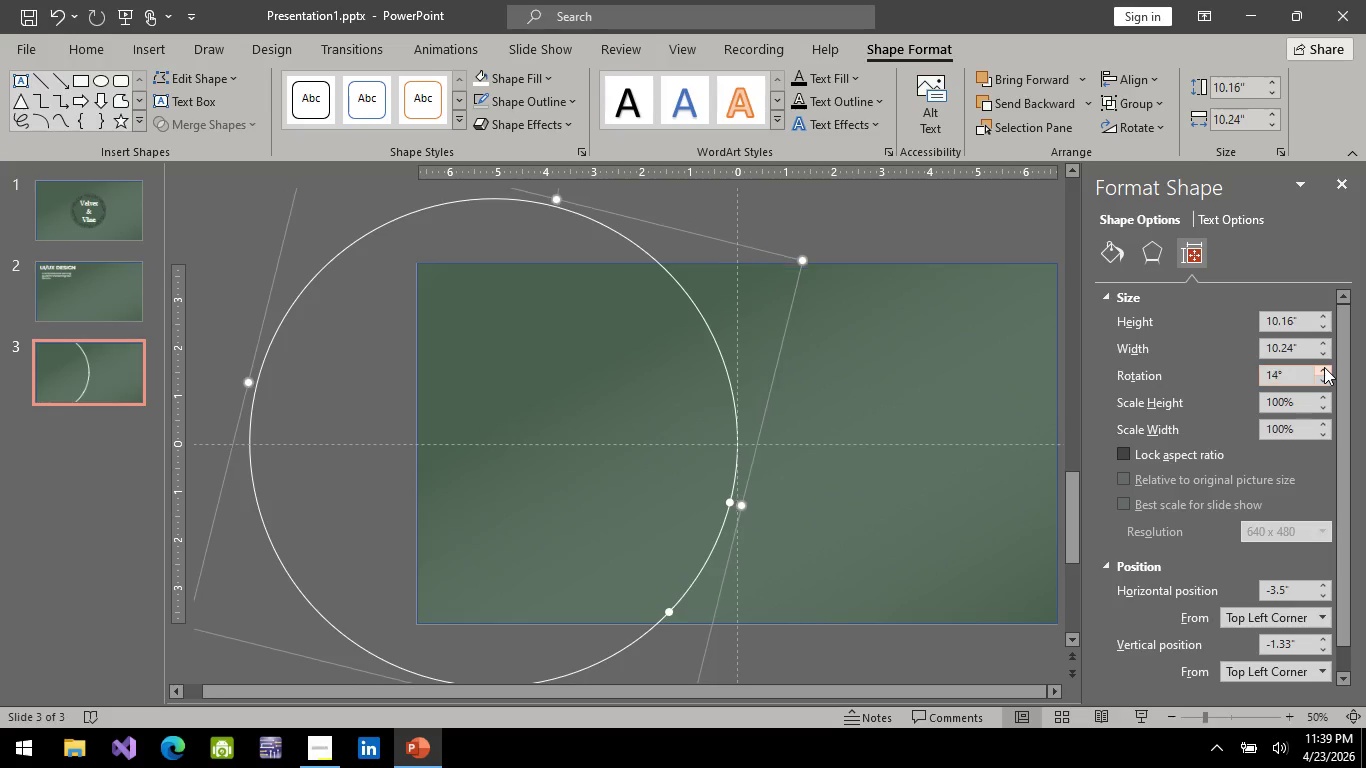 
triple_click([1324, 367])
 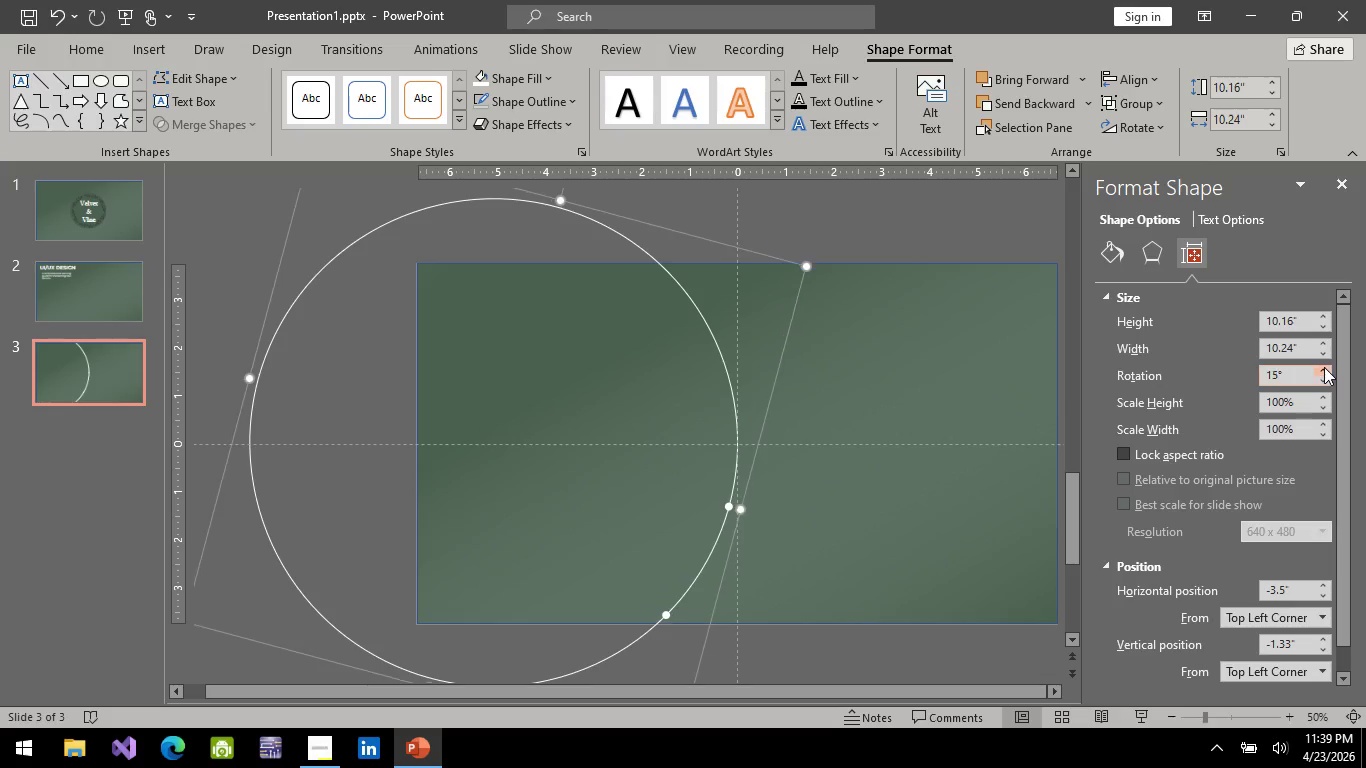 
triple_click([1324, 367])
 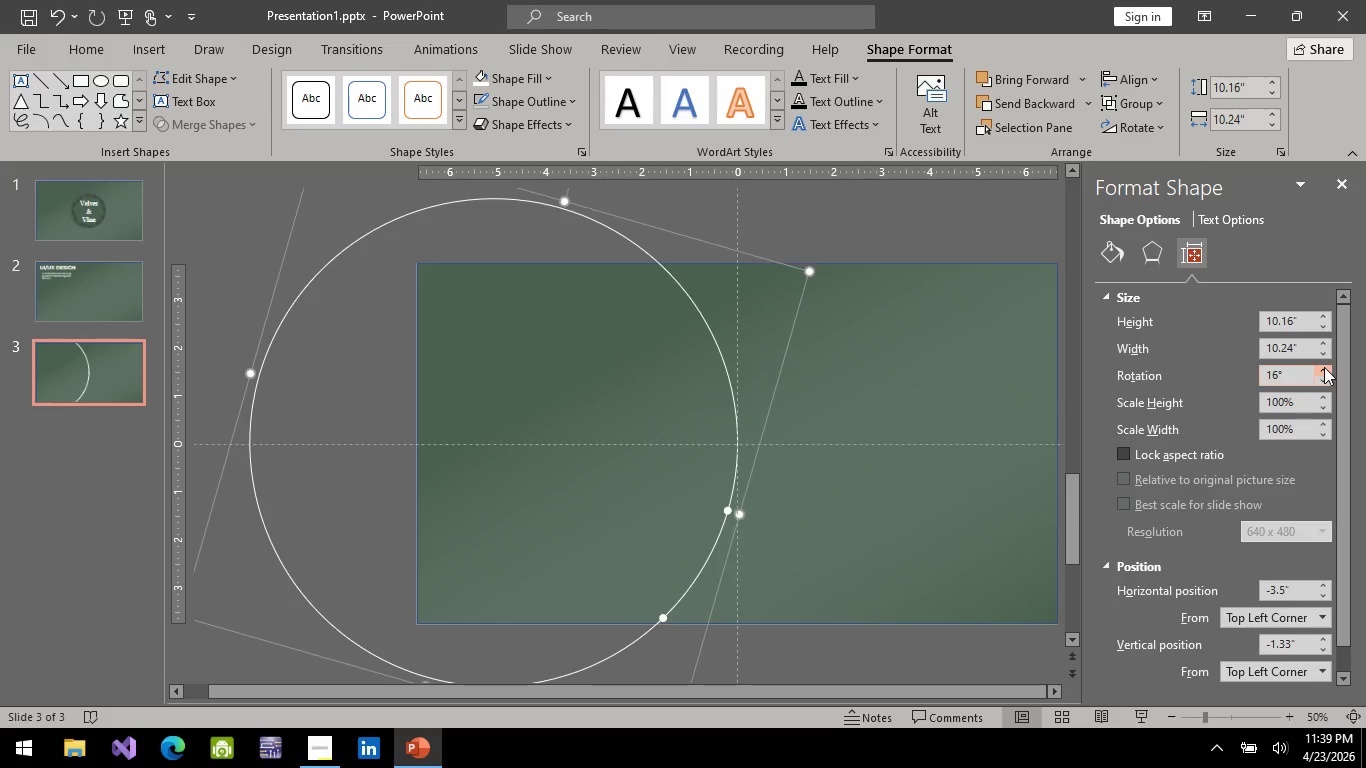 
triple_click([1324, 367])
 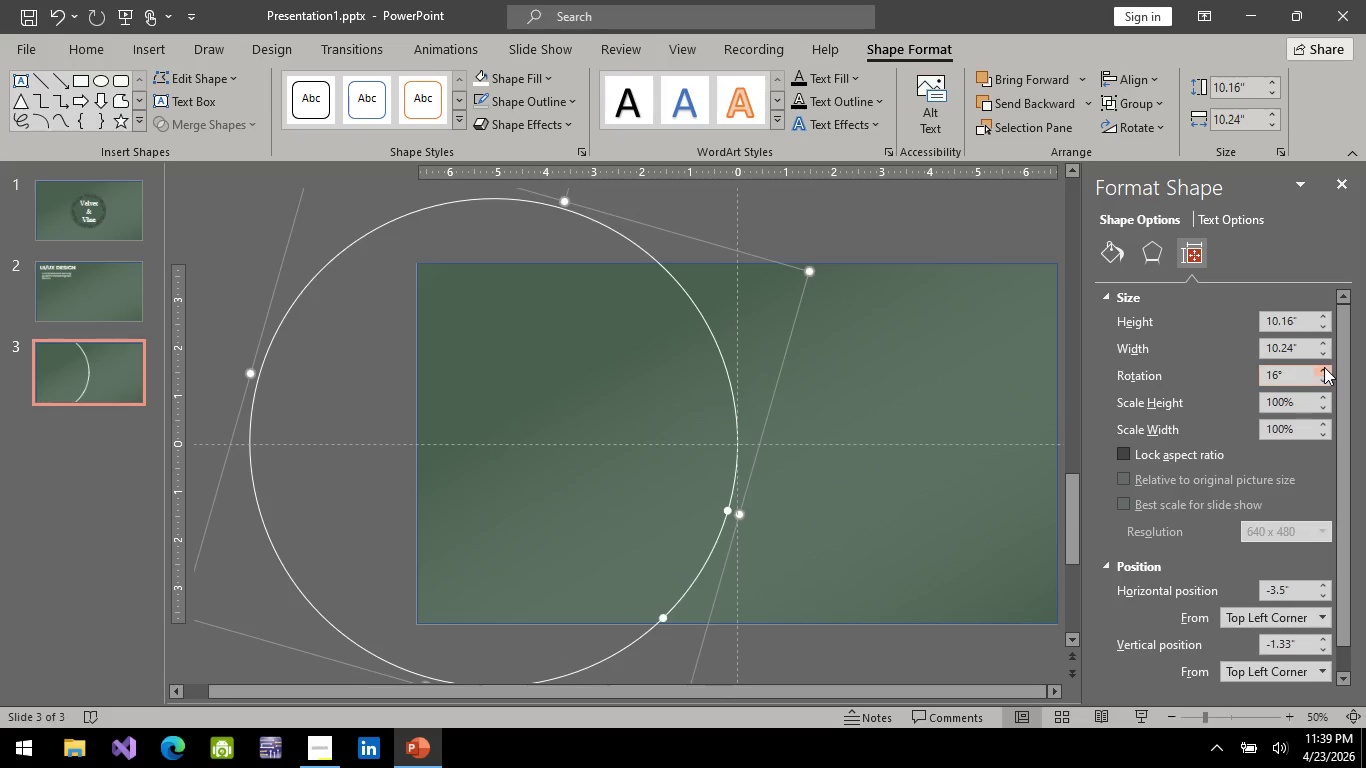 
triple_click([1324, 367])
 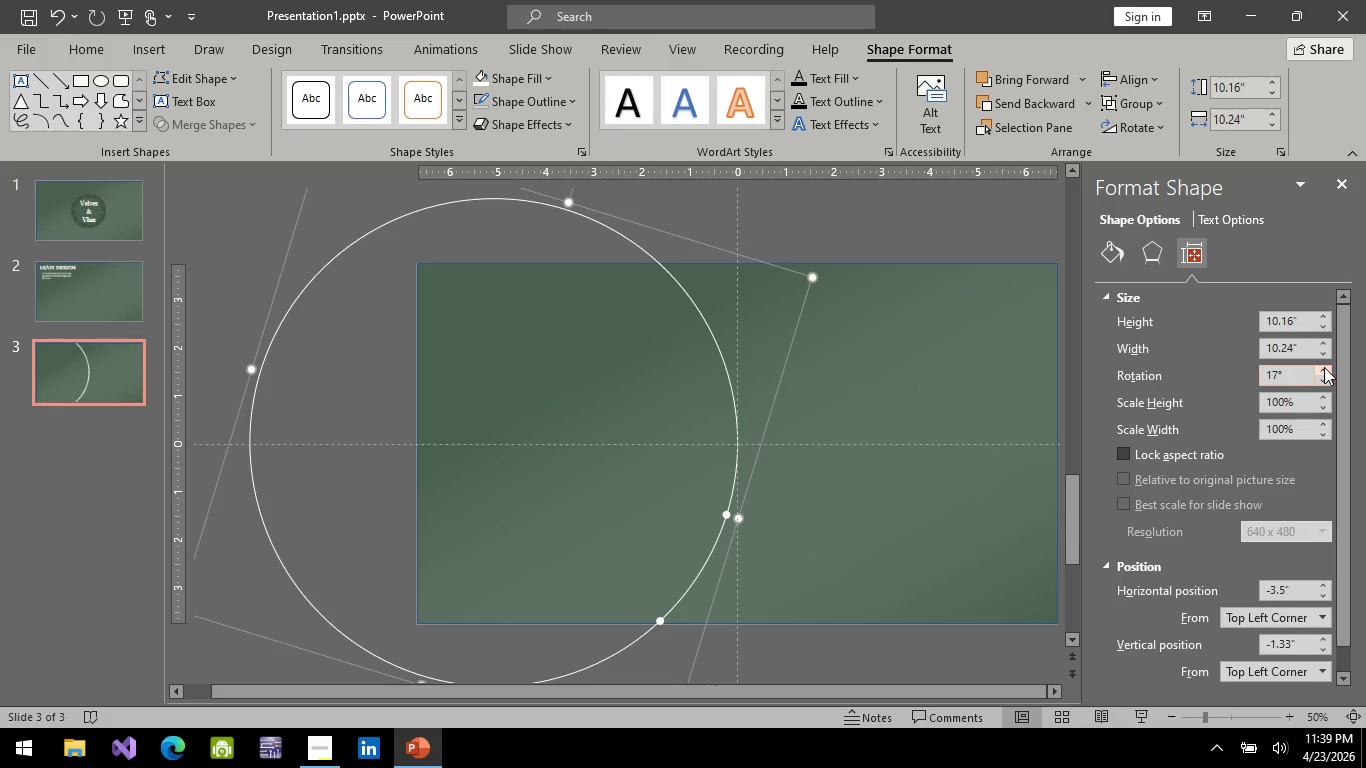 
triple_click([1324, 367])
 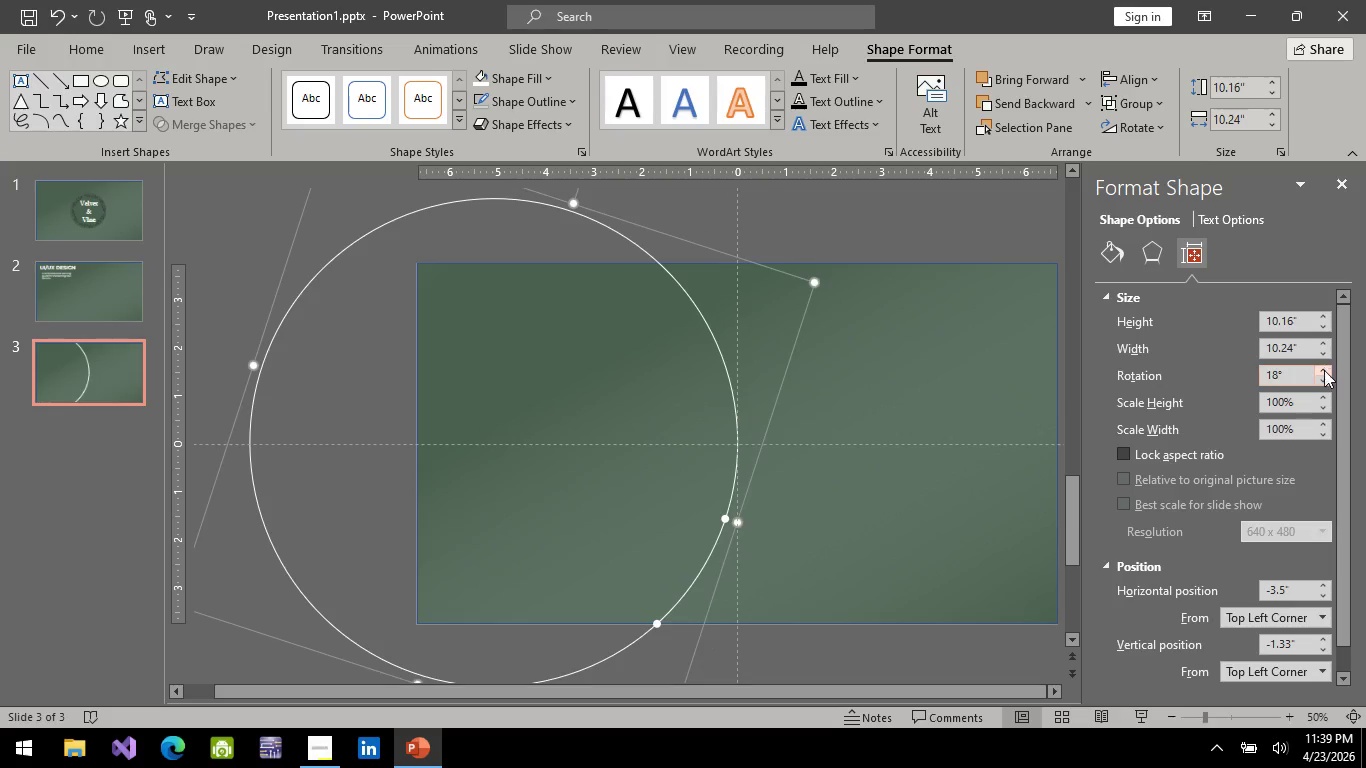 
left_click_drag(start_coordinate=[1324, 367], to_coordinate=[1323, 372])
 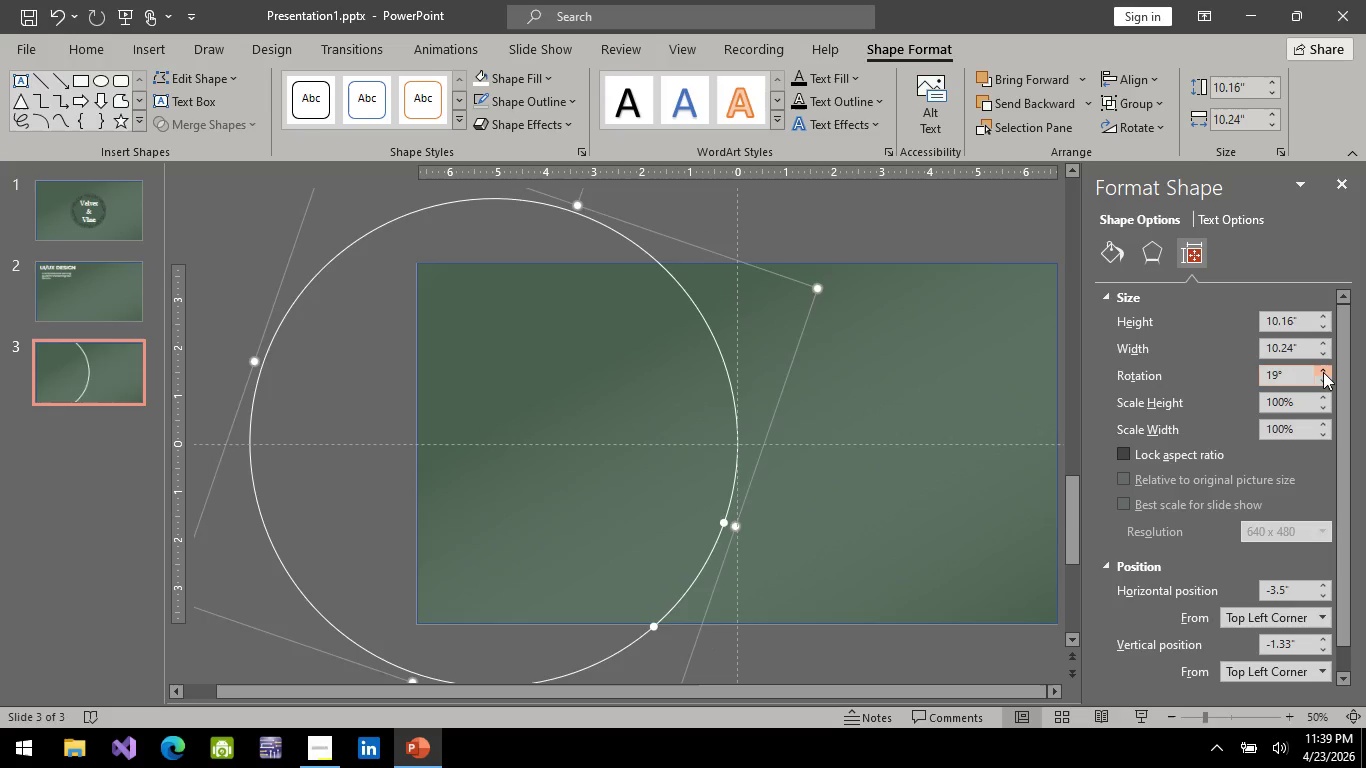 
triple_click([1323, 372])
 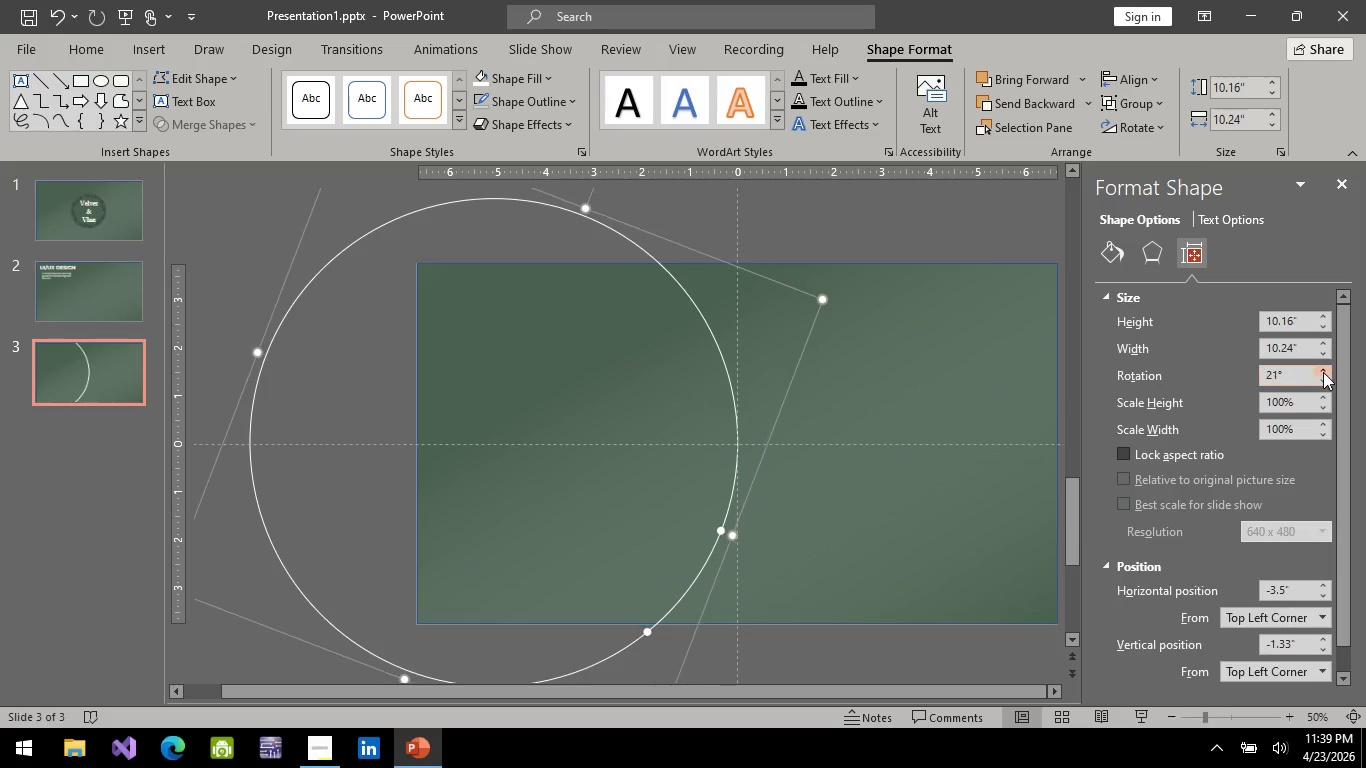 
triple_click([1323, 372])
 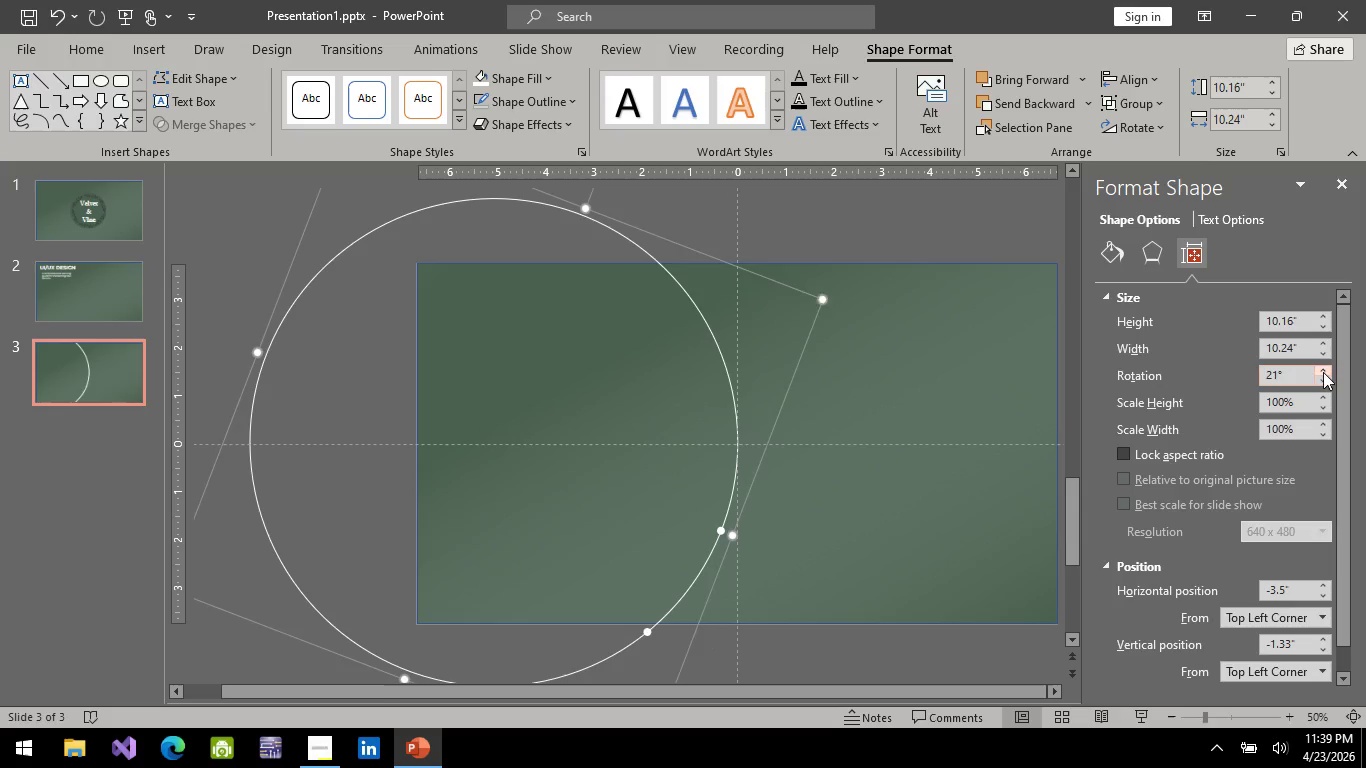 
triple_click([1323, 372])
 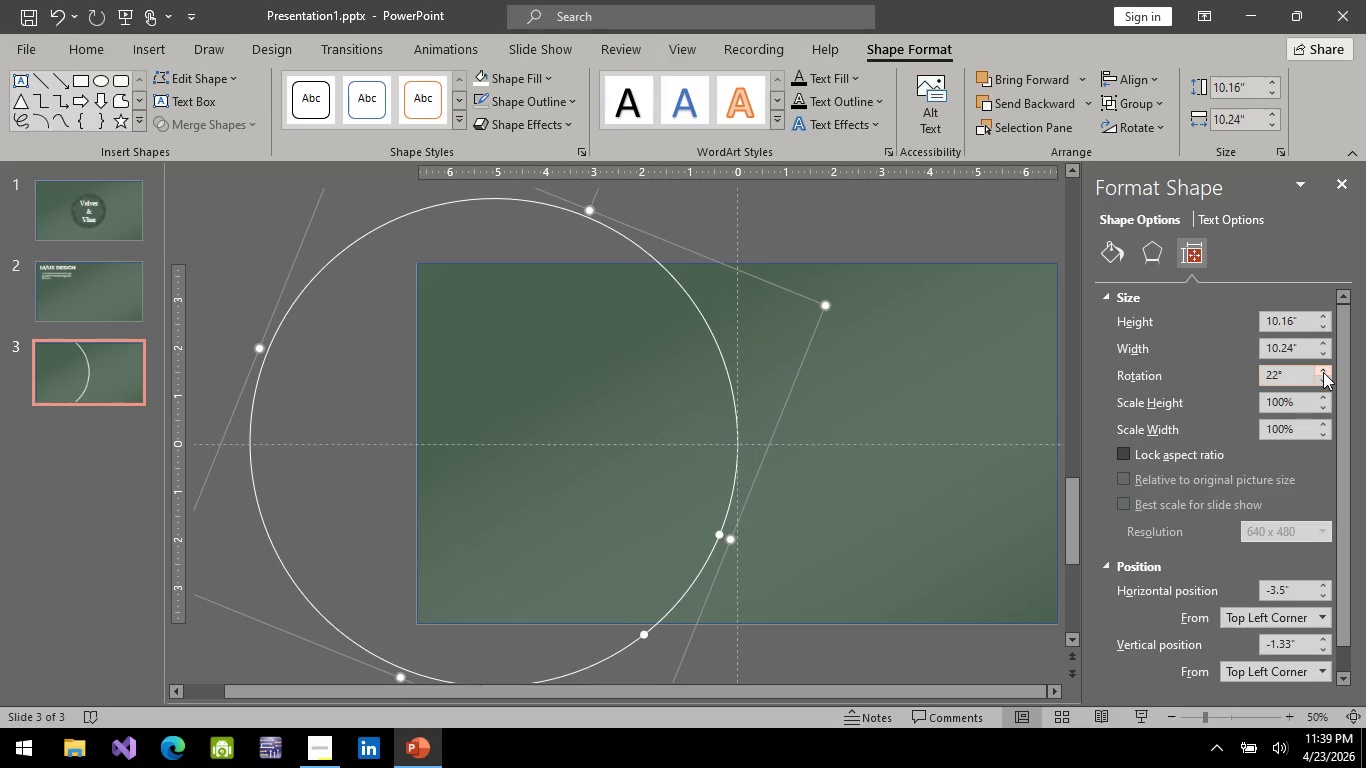 
triple_click([1323, 372])
 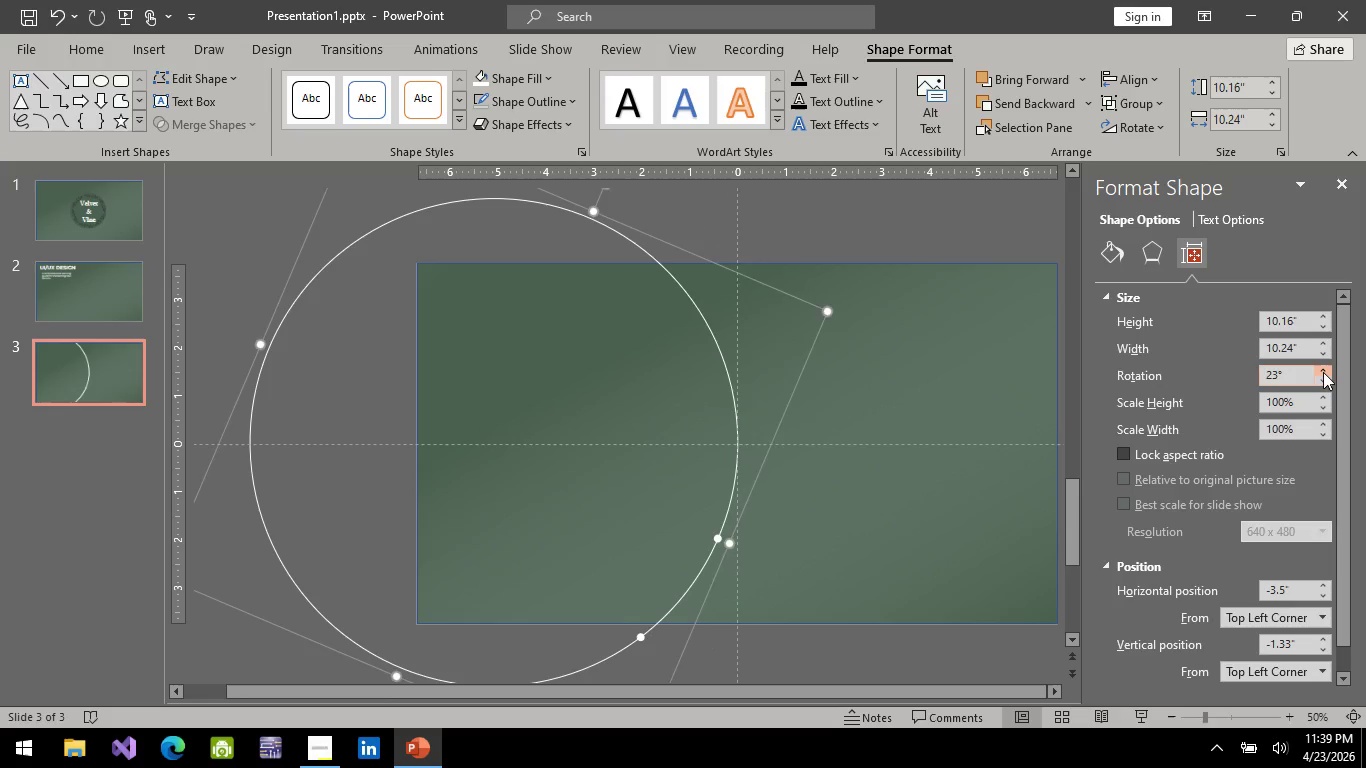 
triple_click([1323, 372])
 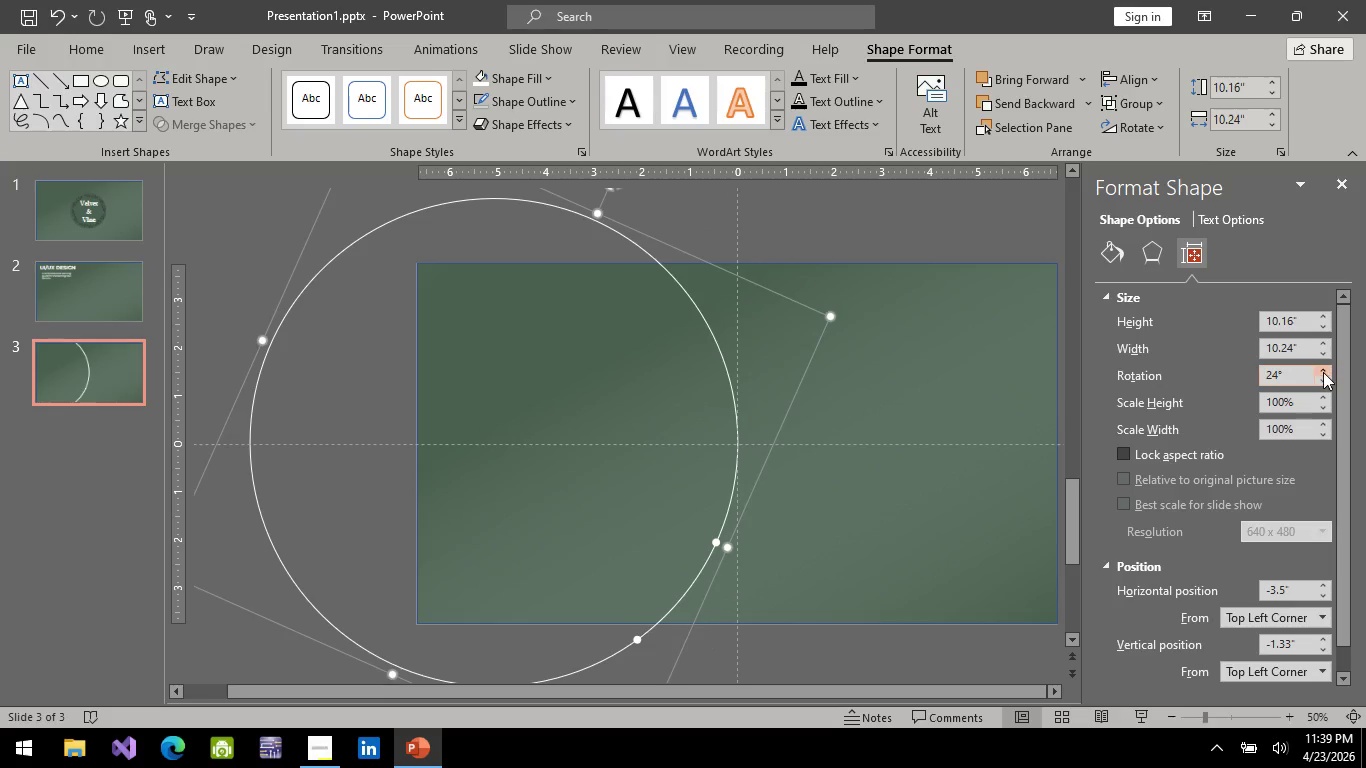 
triple_click([1323, 372])
 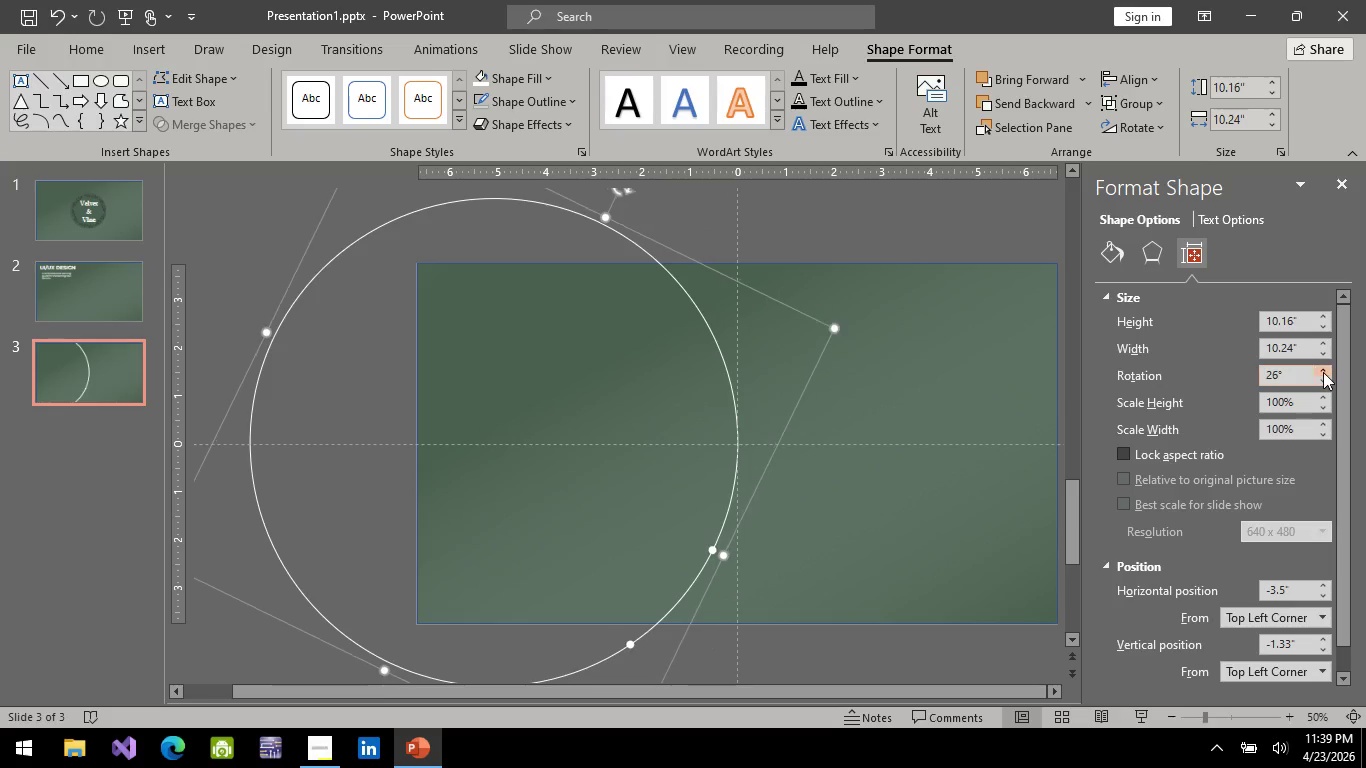 
triple_click([1323, 372])
 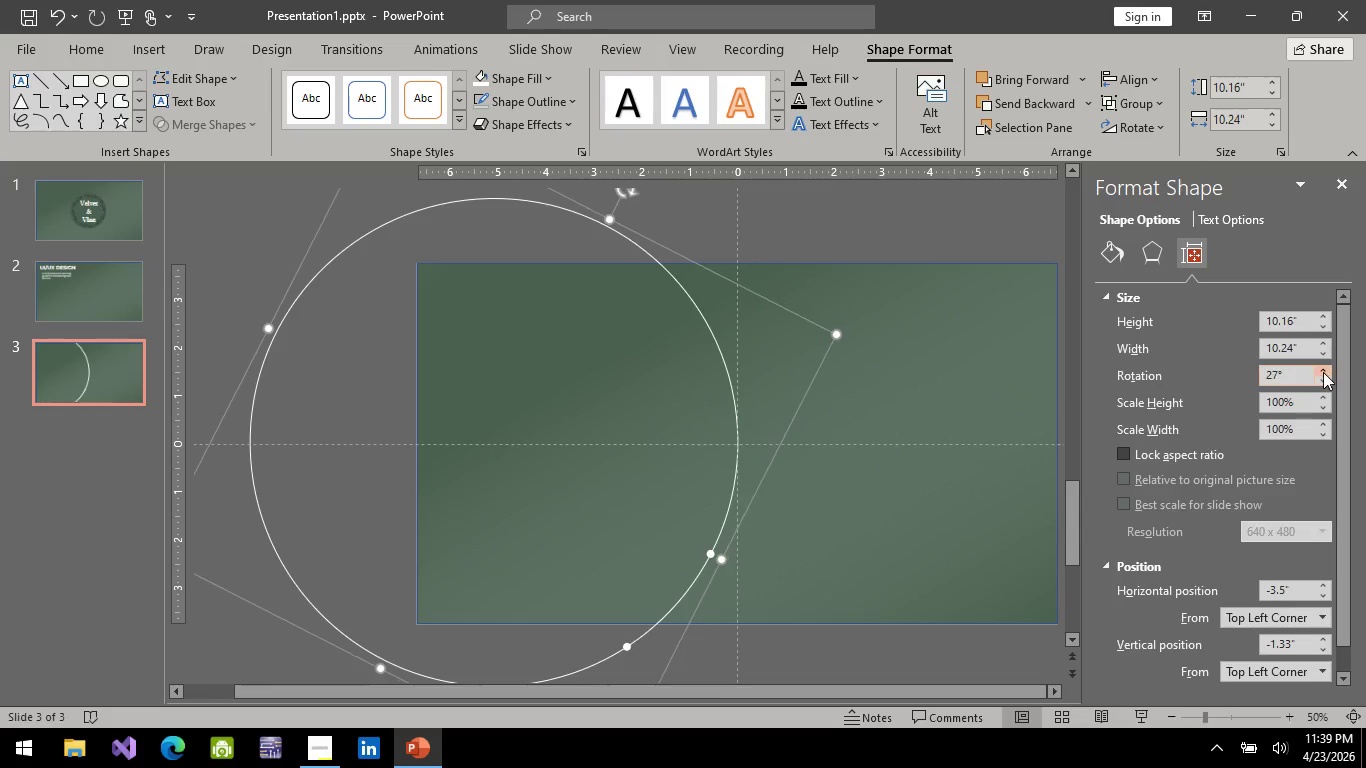 
triple_click([1323, 372])
 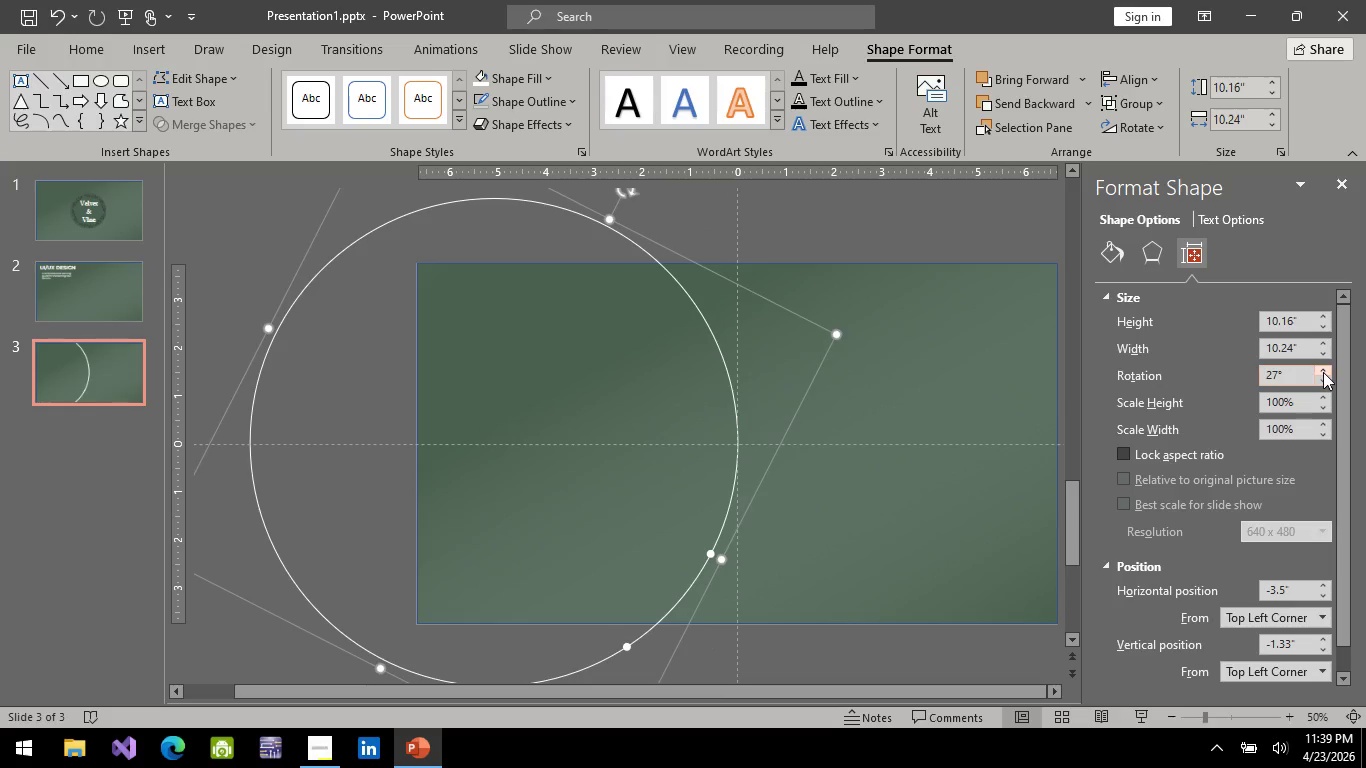 
triple_click([1323, 372])
 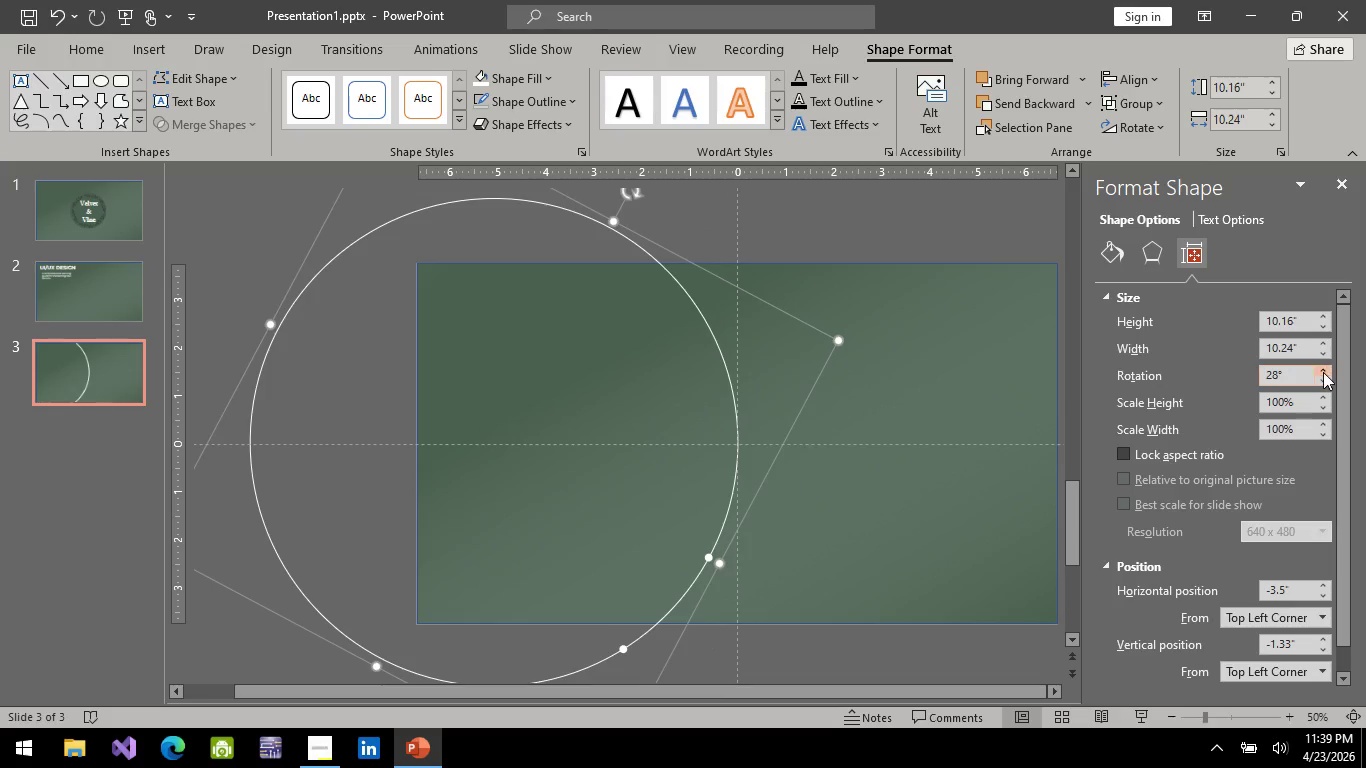 
triple_click([1323, 372])
 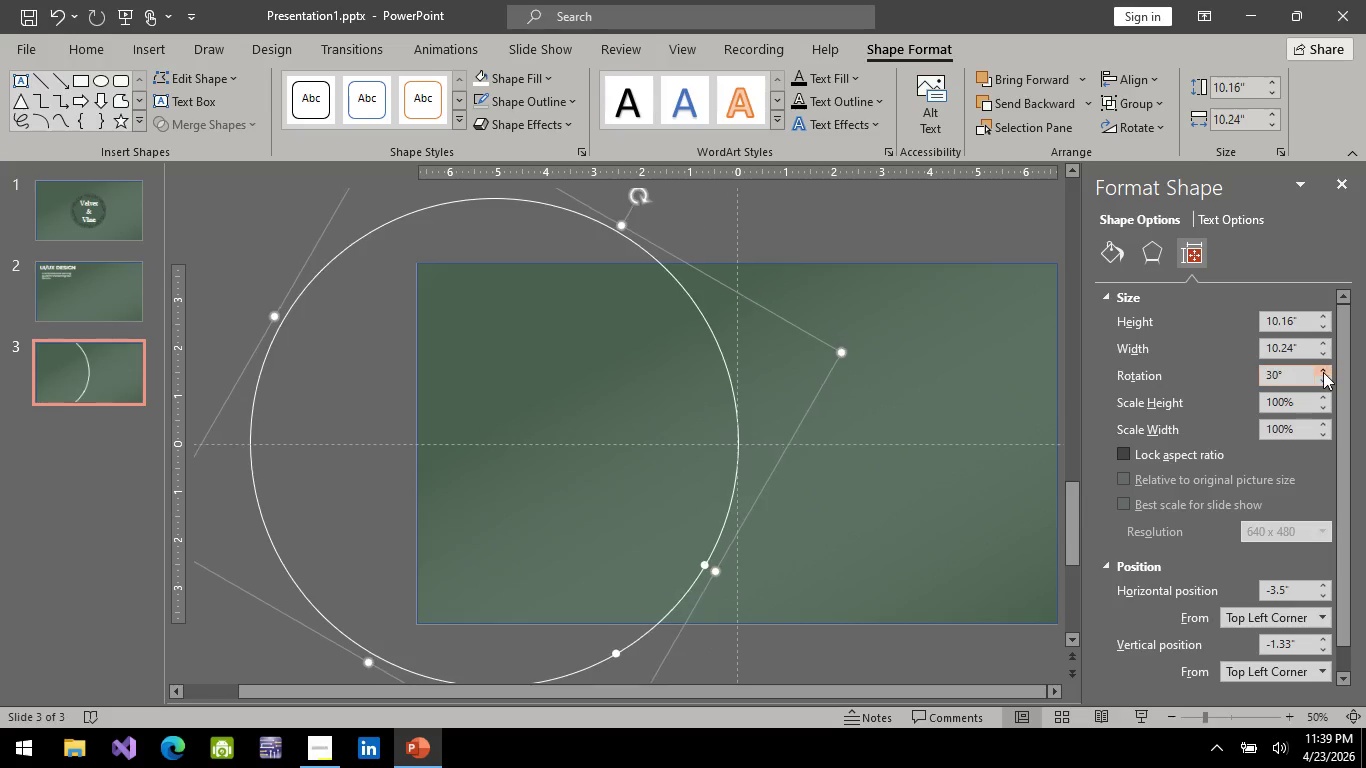 
triple_click([1323, 372])
 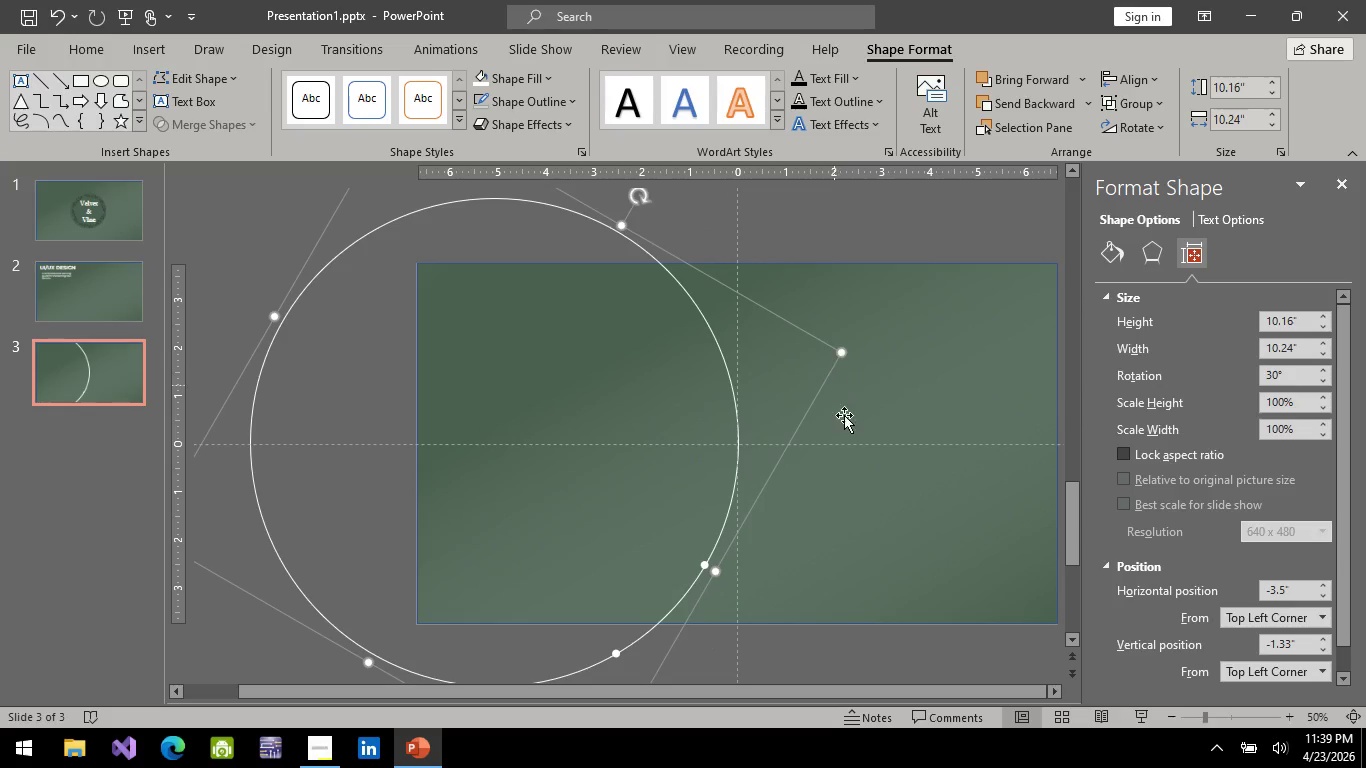 
left_click([879, 450])
 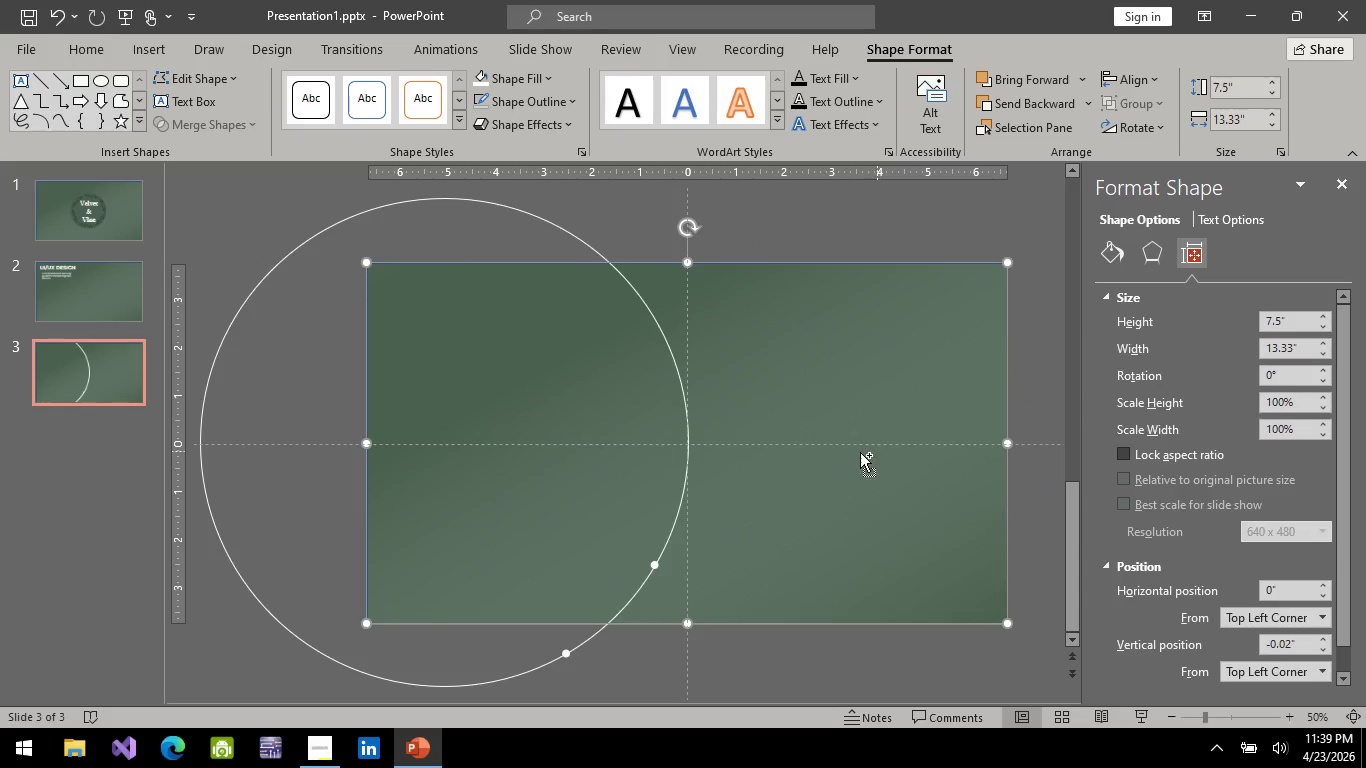 
key(Control+V)
 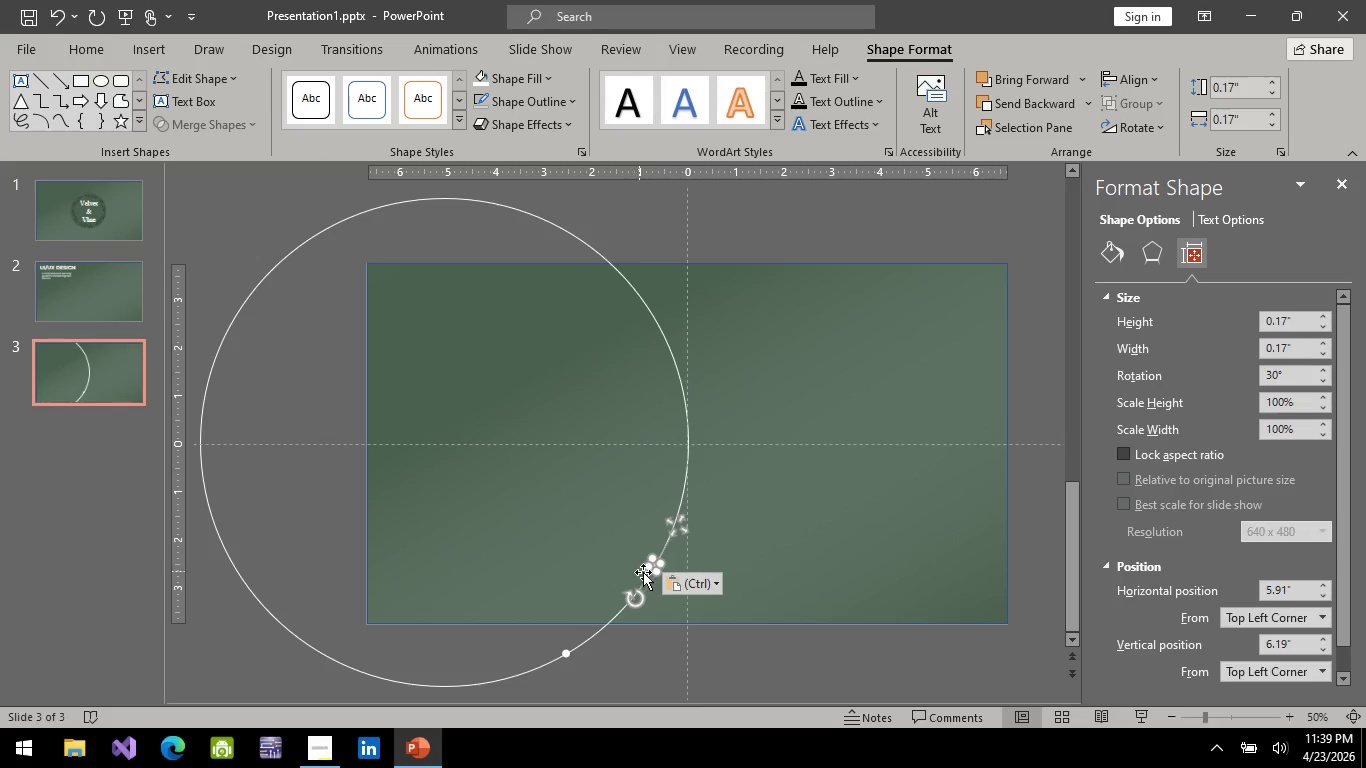 
hold_key(key=ControlLeft, duration=0.64)
scroll: coordinate [701, 570], scroll_direction: up, amount: 3.0
 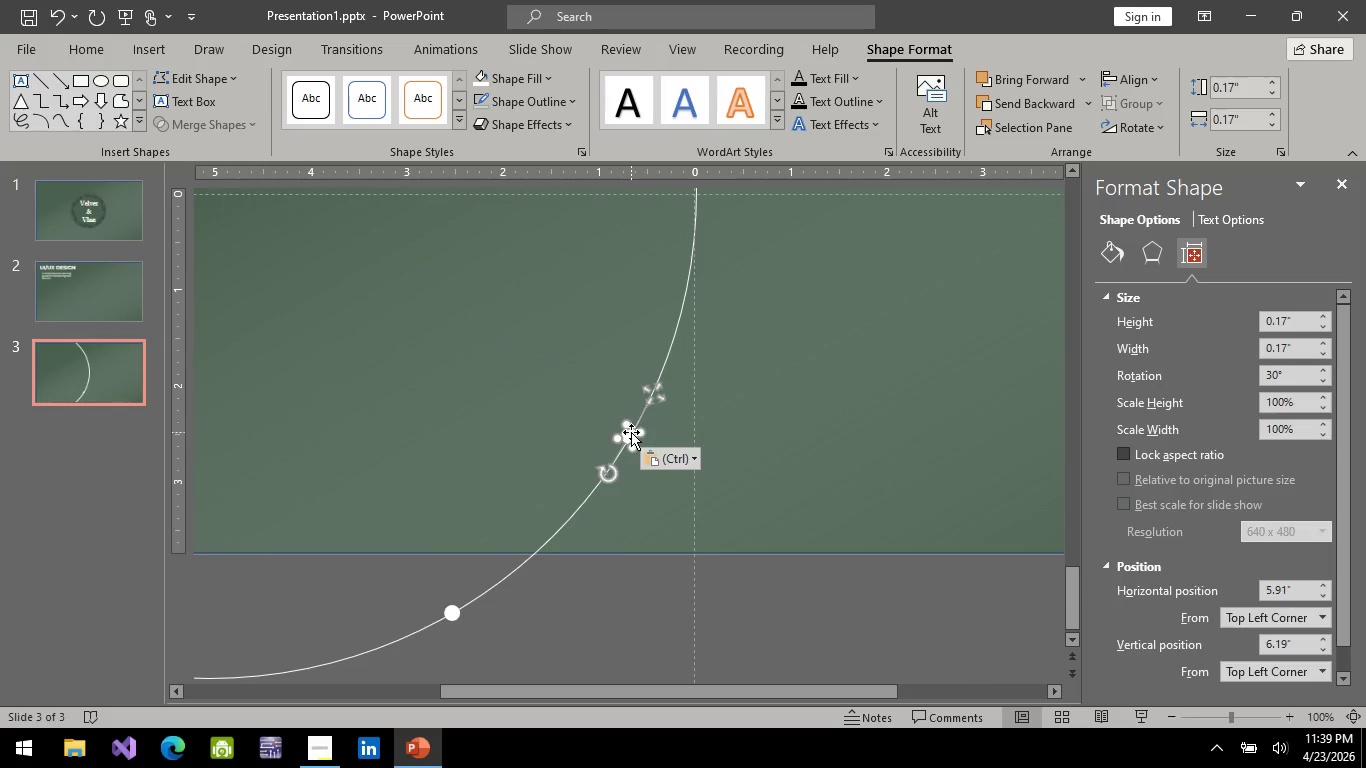 
left_click_drag(start_coordinate=[631, 432], to_coordinate=[696, 220])
 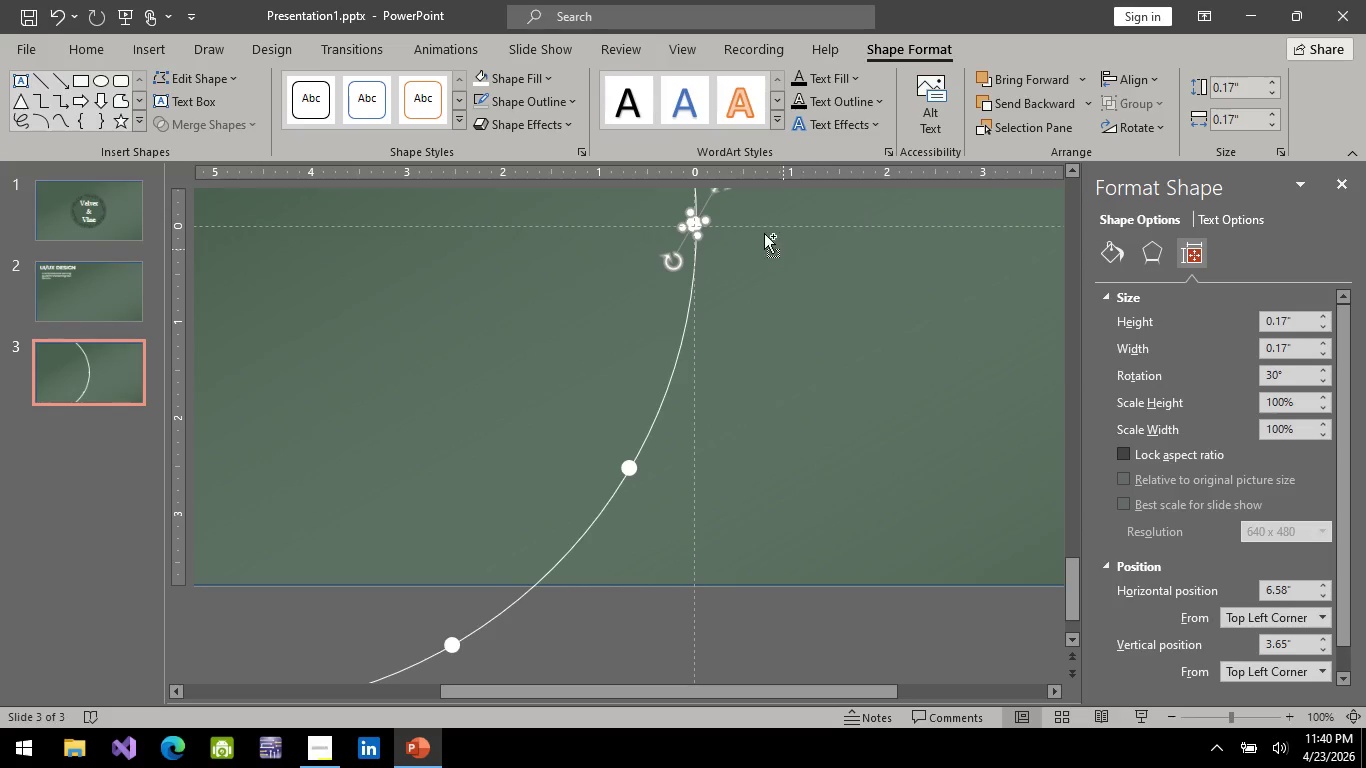 
hold_key(key=ControlLeft, duration=0.45)
scroll: coordinate [743, 218], scroll_direction: up, amount: 3.0
 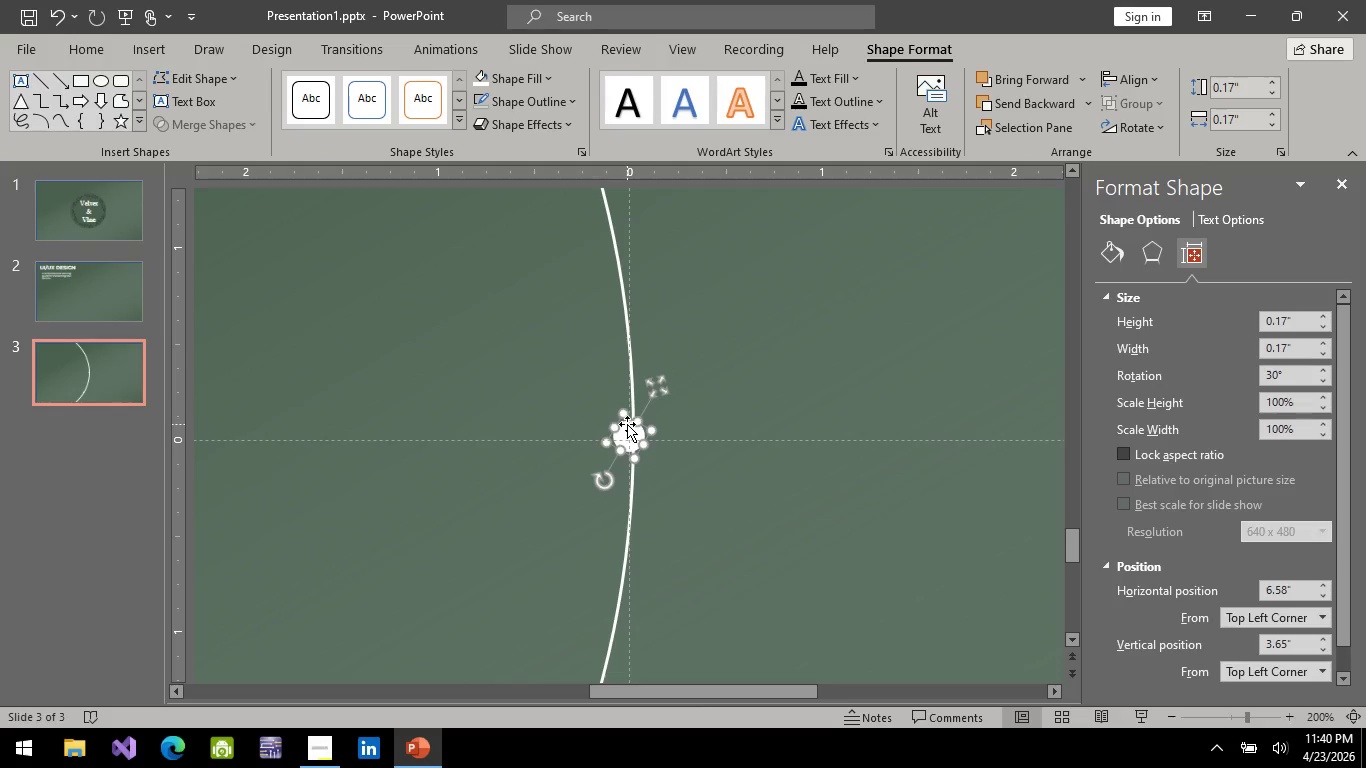 
left_click_drag(start_coordinate=[627, 426], to_coordinate=[635, 434])
 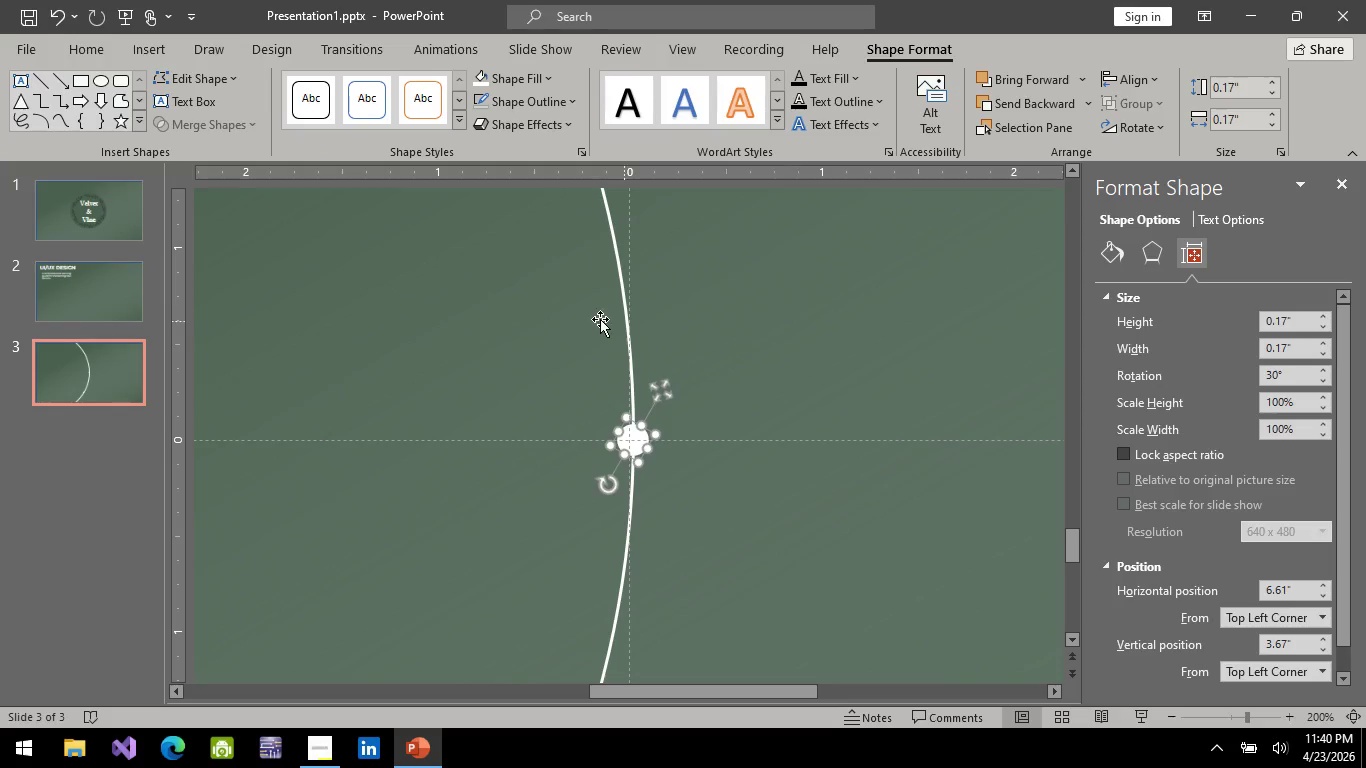 
hold_key(key=ControlLeft, duration=1.36)
left_click([616, 261])
 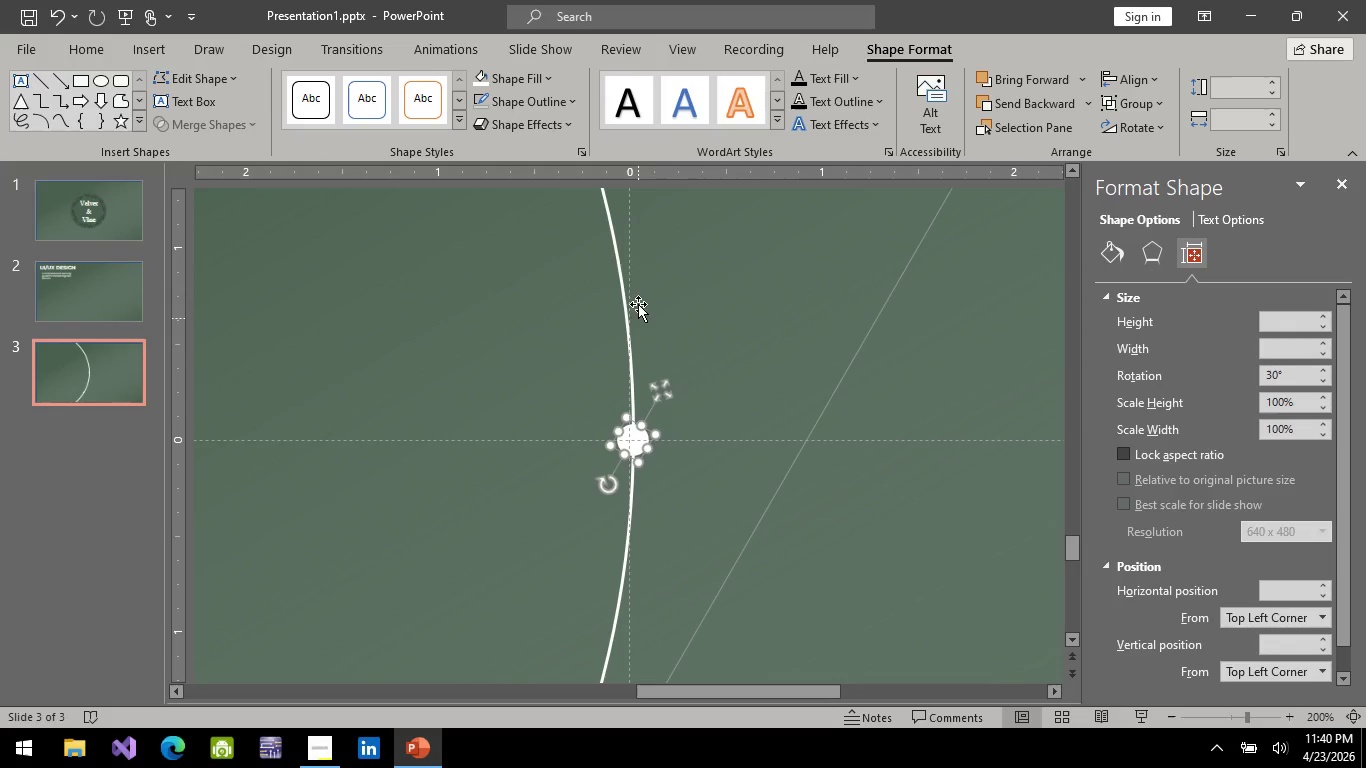 
right_click([612, 255])
 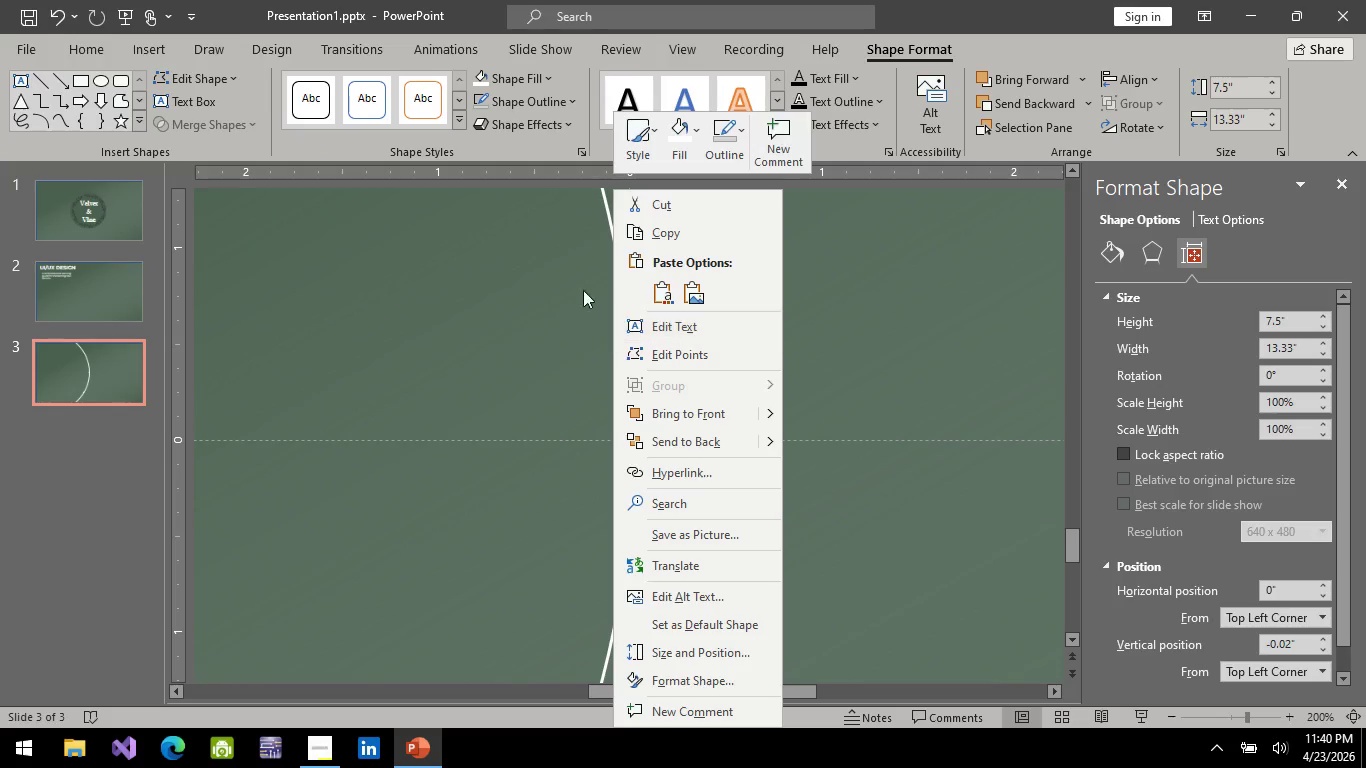 
hold_key(key=ControlLeft, duration=0.42)
scroll: coordinate [678, 339], scroll_direction: down, amount: 2.0
 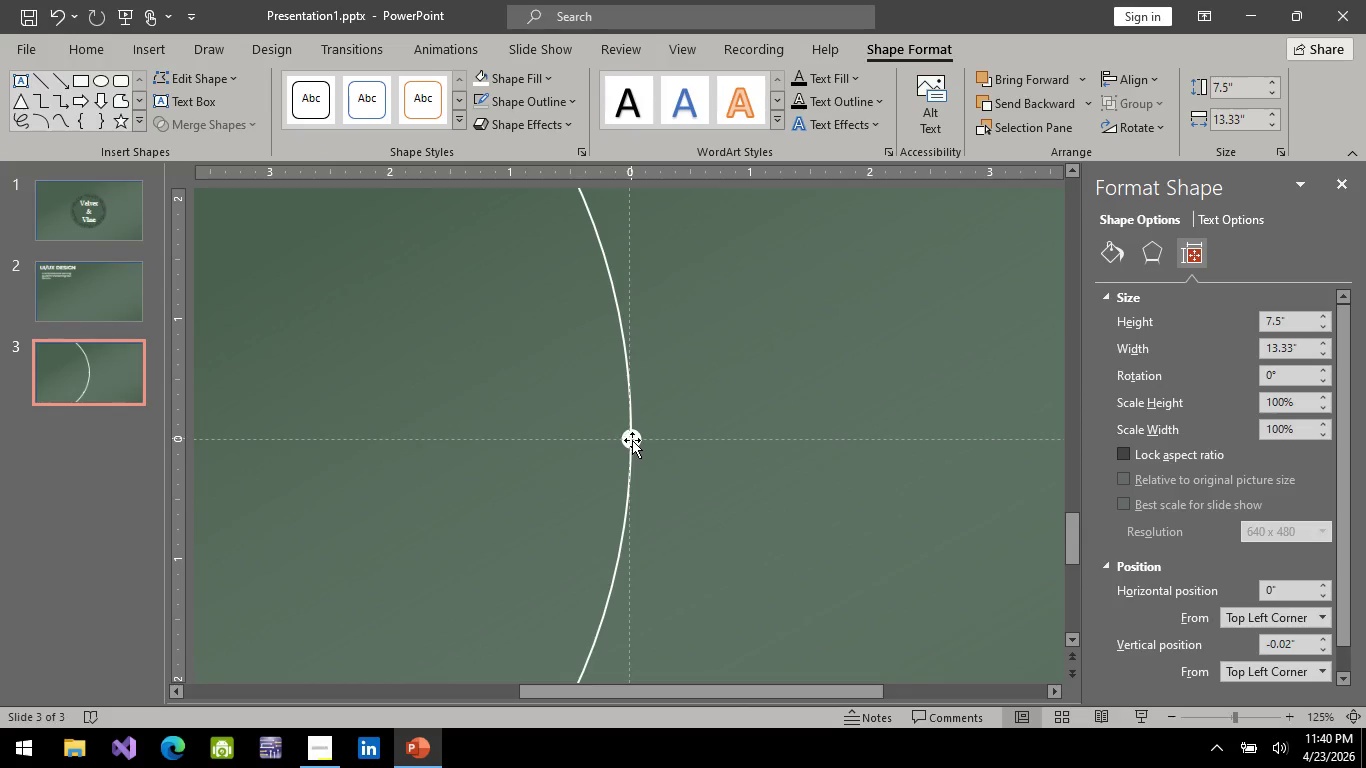 
left_click([632, 441])
 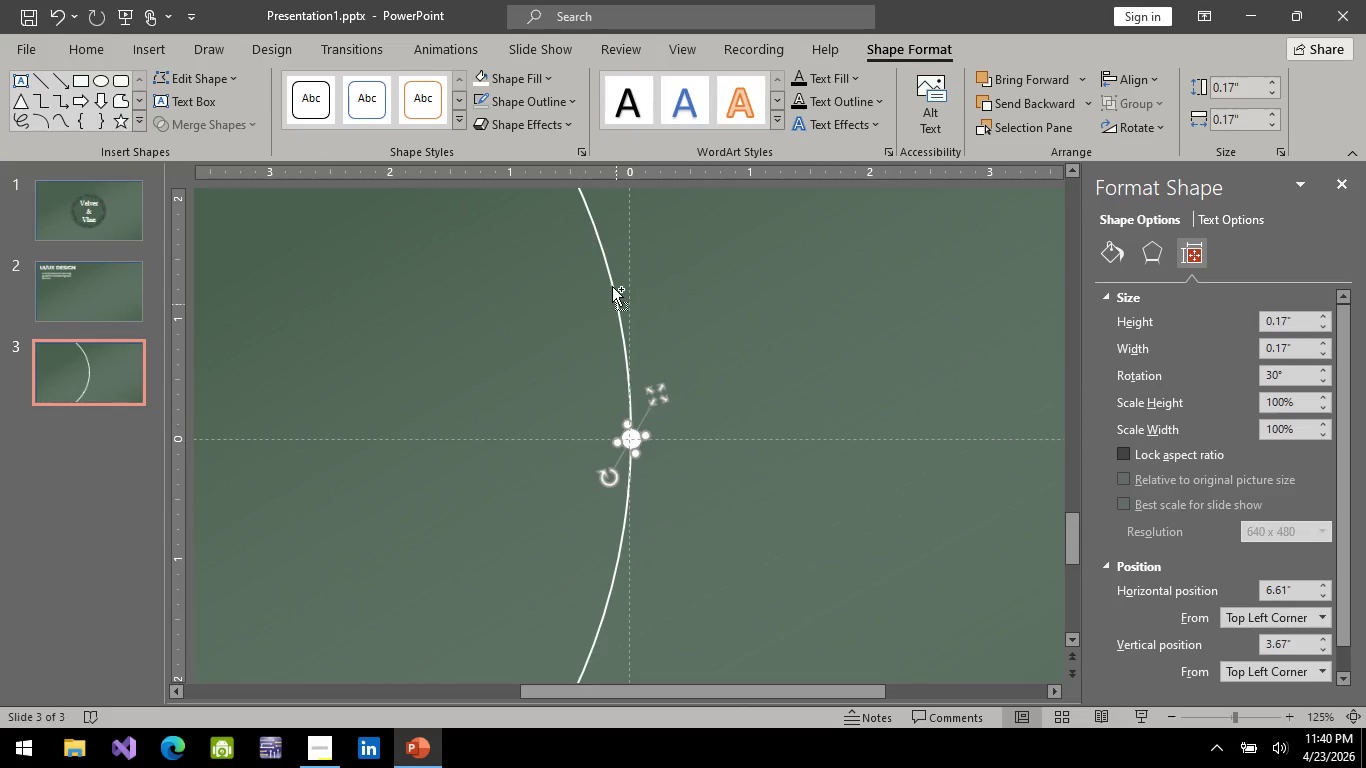 
hold_key(key=ControlLeft, duration=1.5)
left_click([615, 280])
 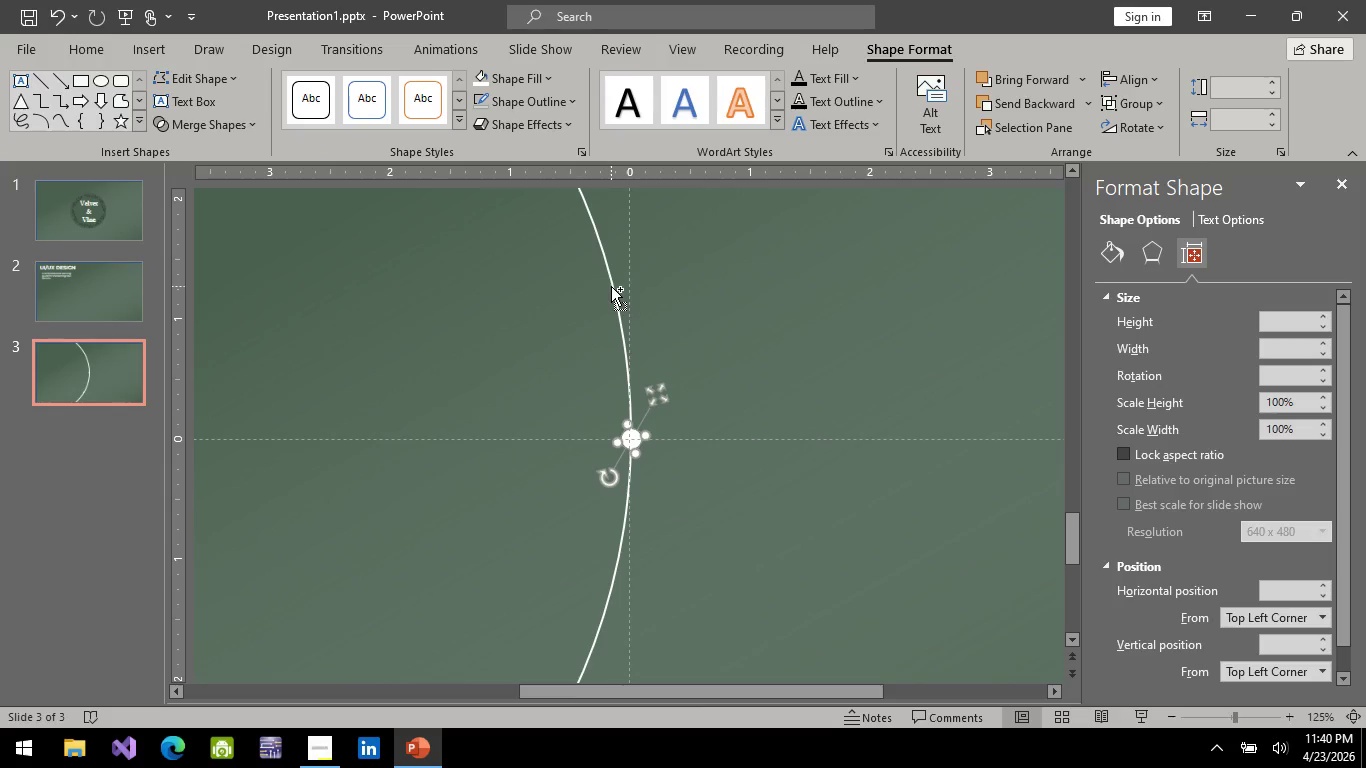 
left_click([611, 286])
 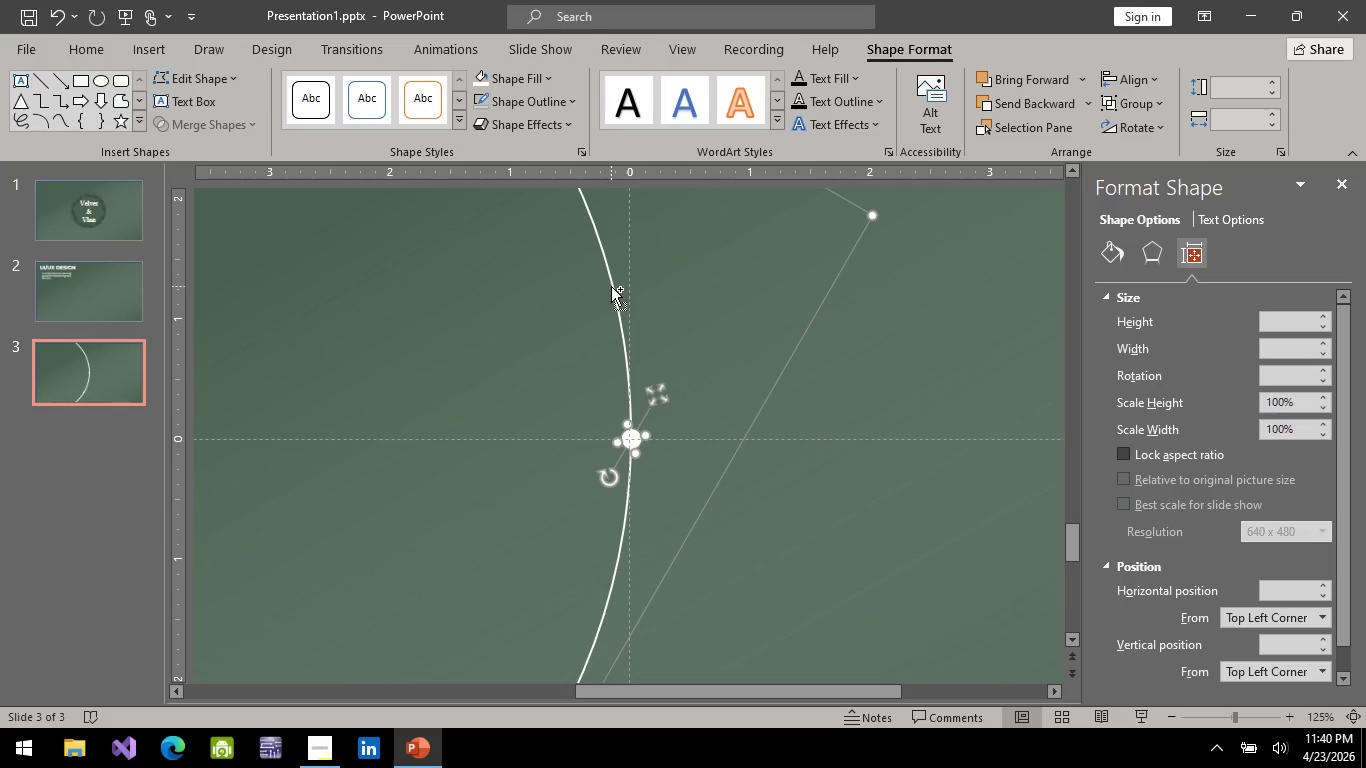 
hold_key(key=ControlLeft, duration=0.41)
 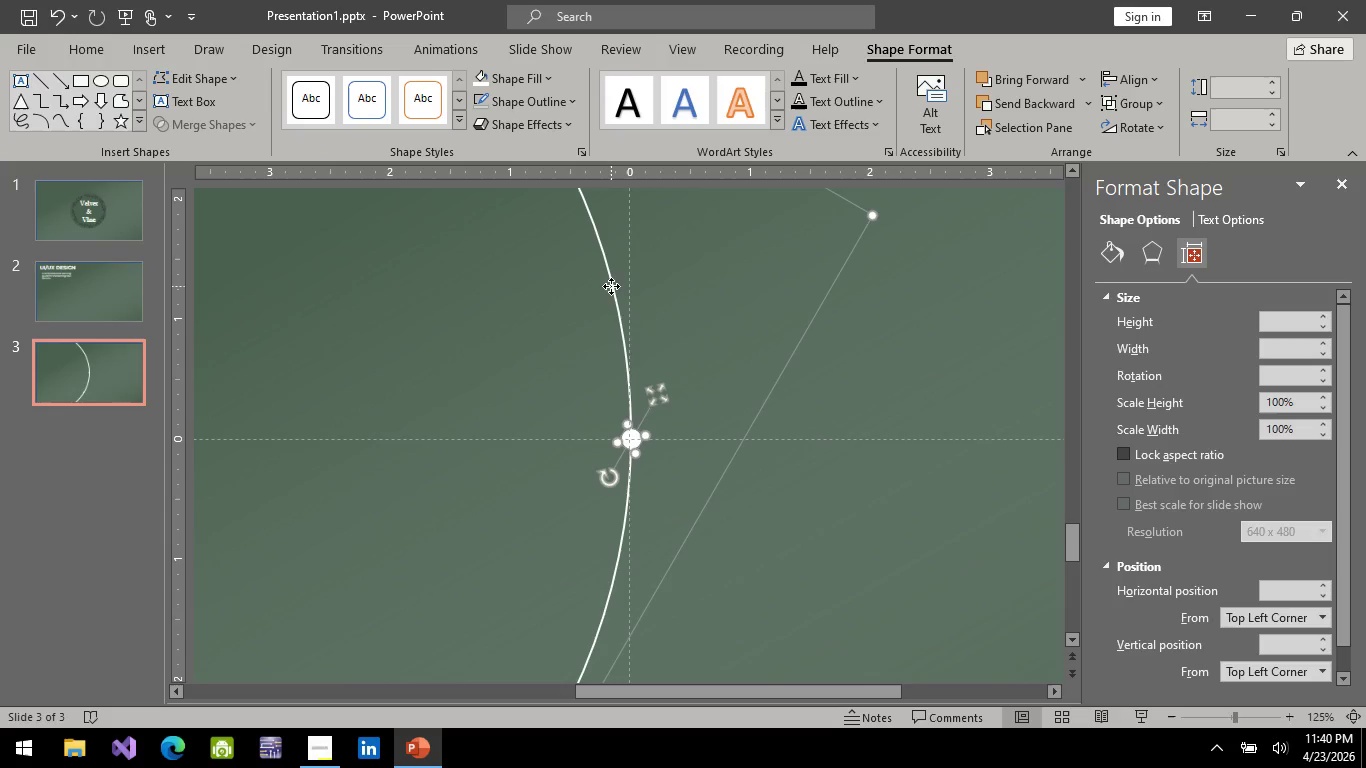 
right_click([611, 286])
 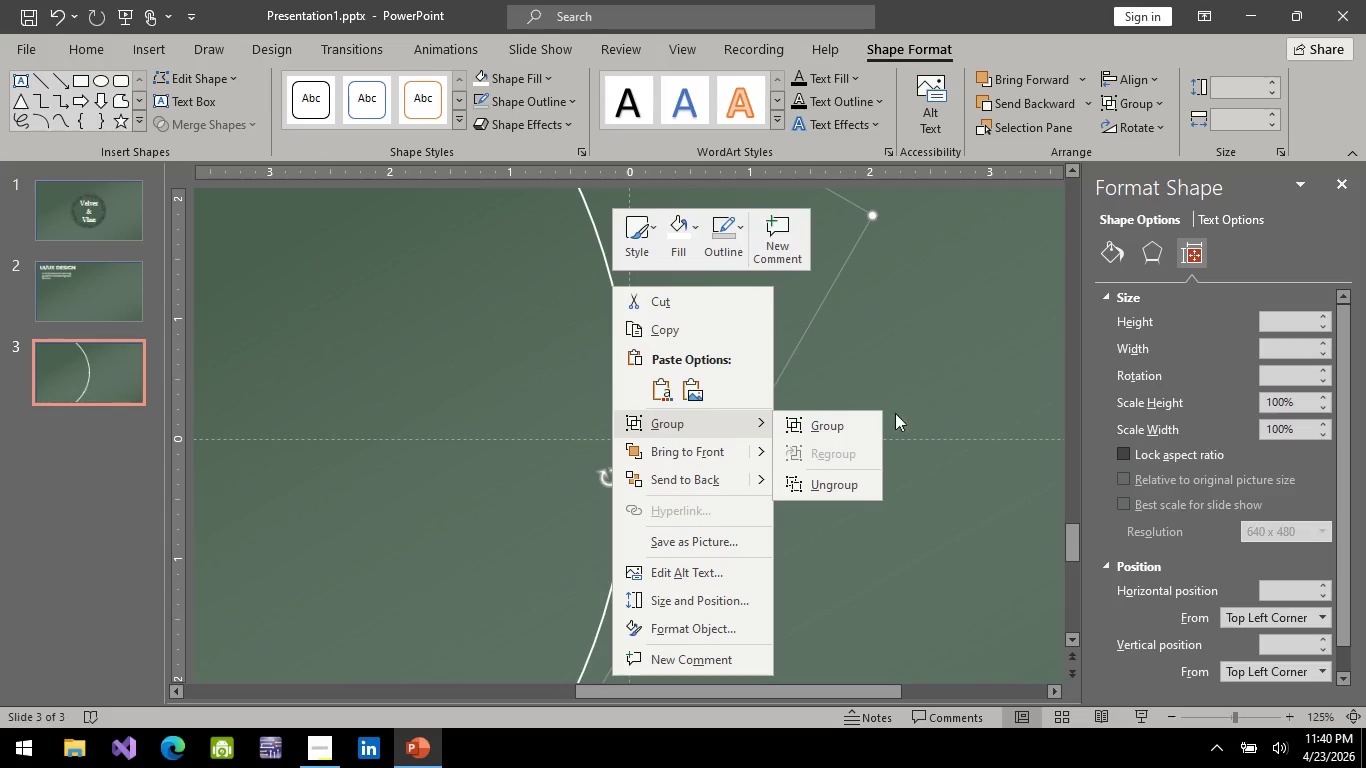 
left_click([845, 425])
 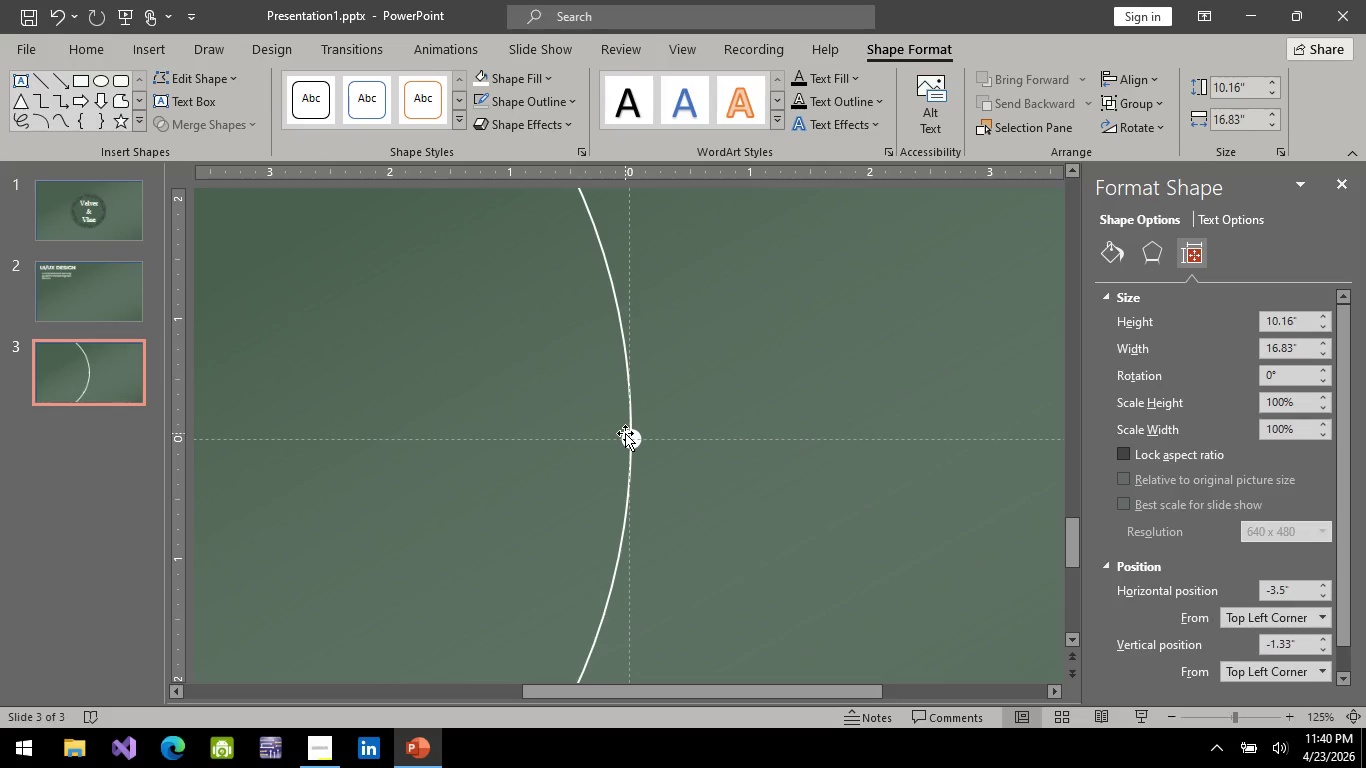 
hold_key(key=ControlLeft, duration=0.59)
scroll: coordinate [669, 427], scroll_direction: down, amount: 4.0
 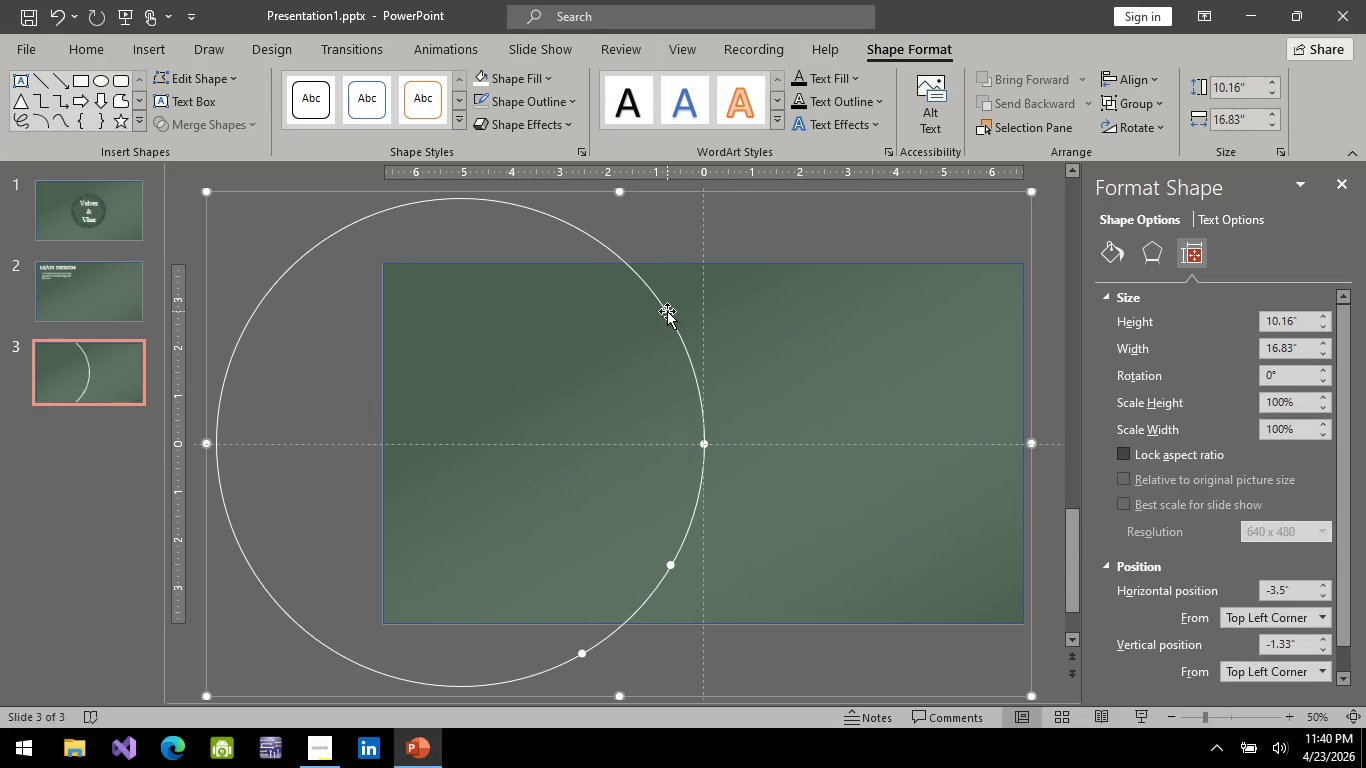 
left_click([667, 311])
 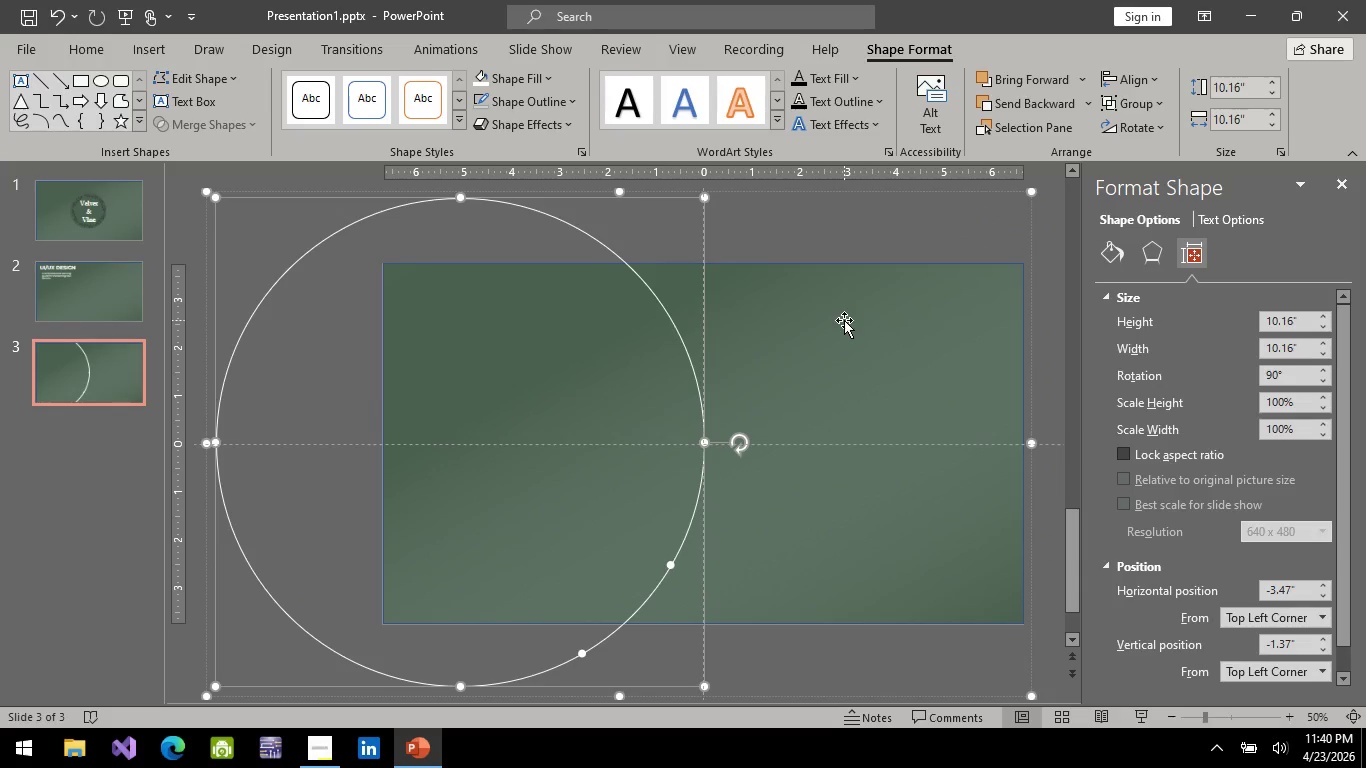 
left_click([844, 320])
 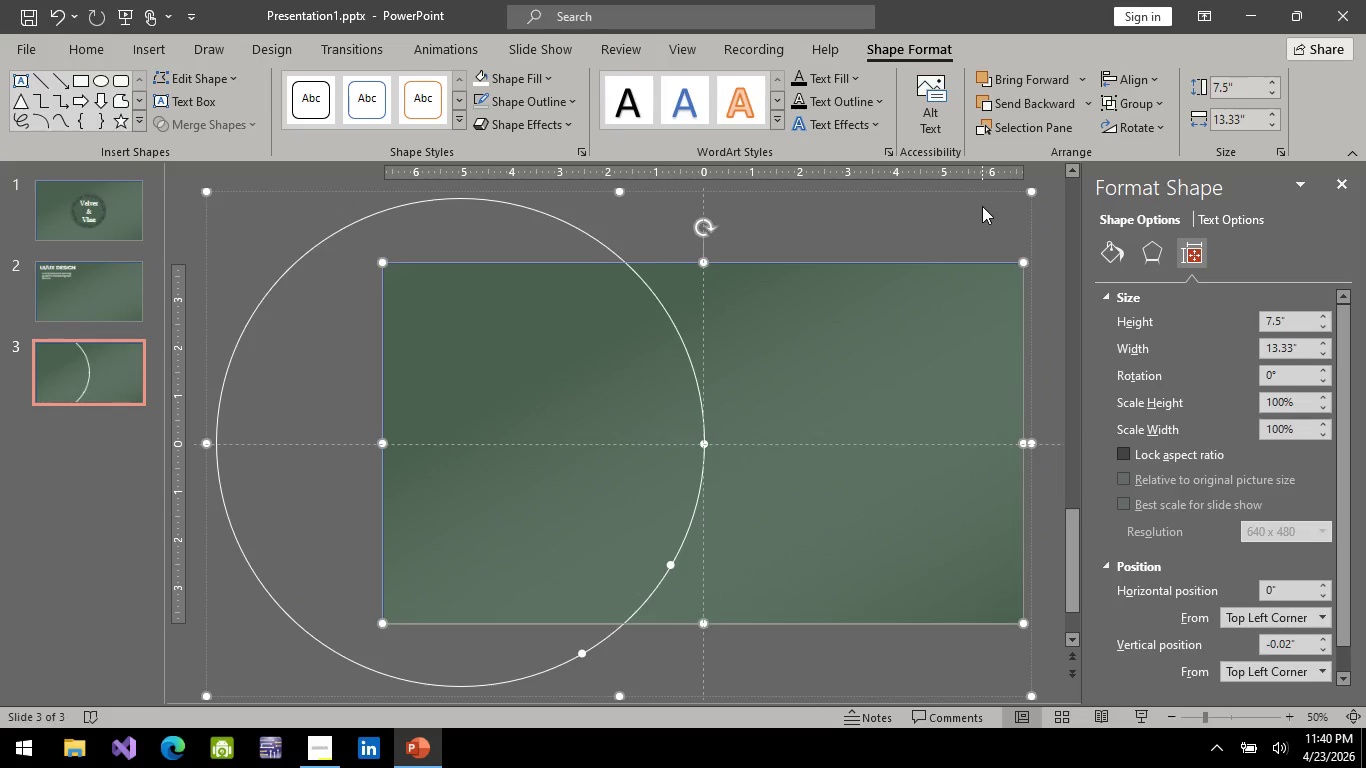 
left_click([982, 206])
 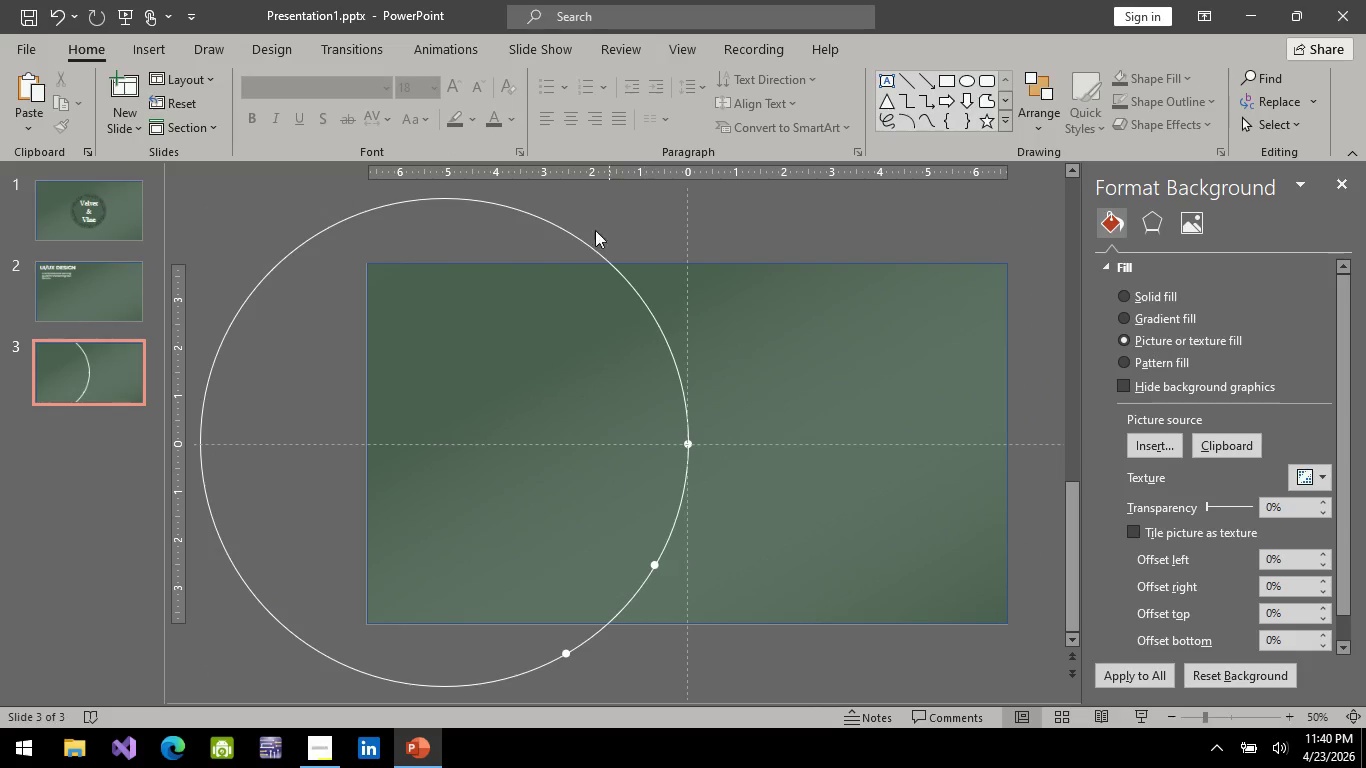 
left_click([583, 236])
 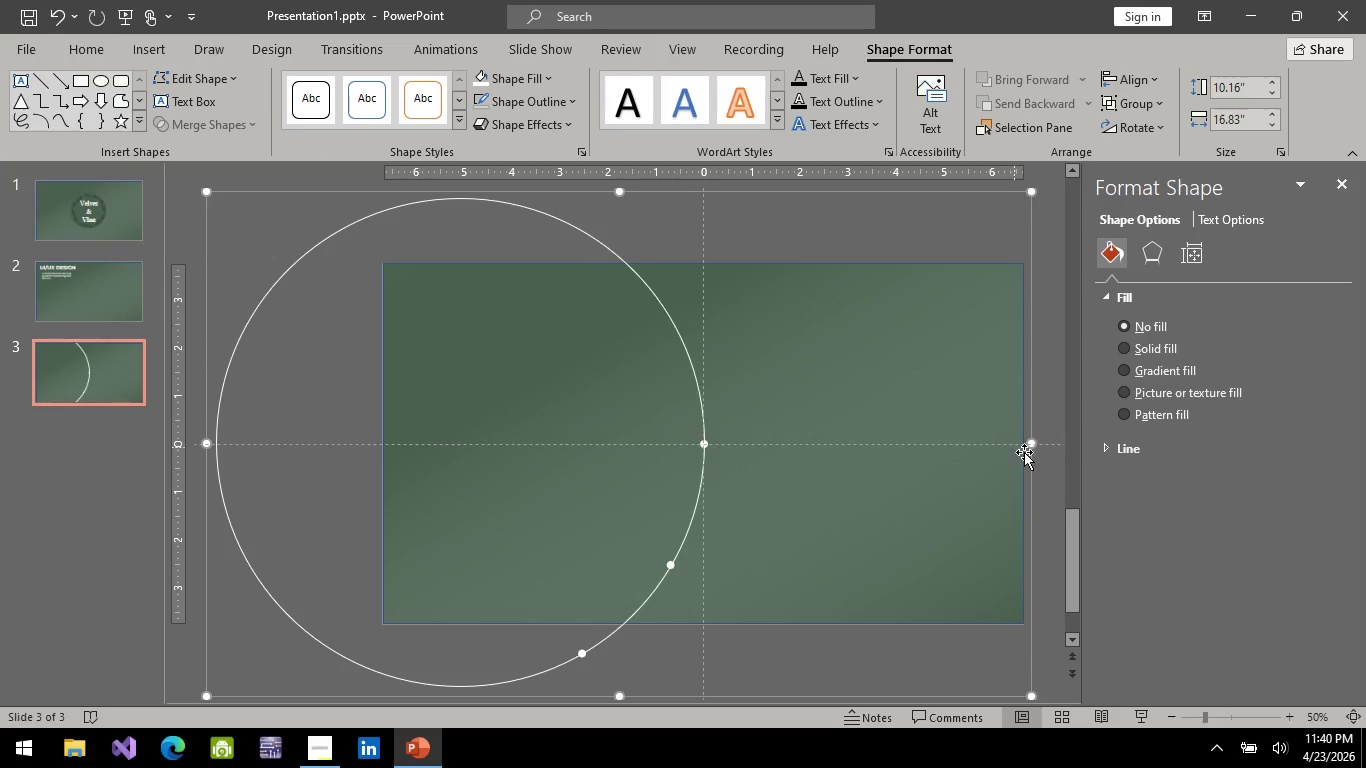 
left_click_drag(start_coordinate=[1032, 446], to_coordinate=[723, 456])
 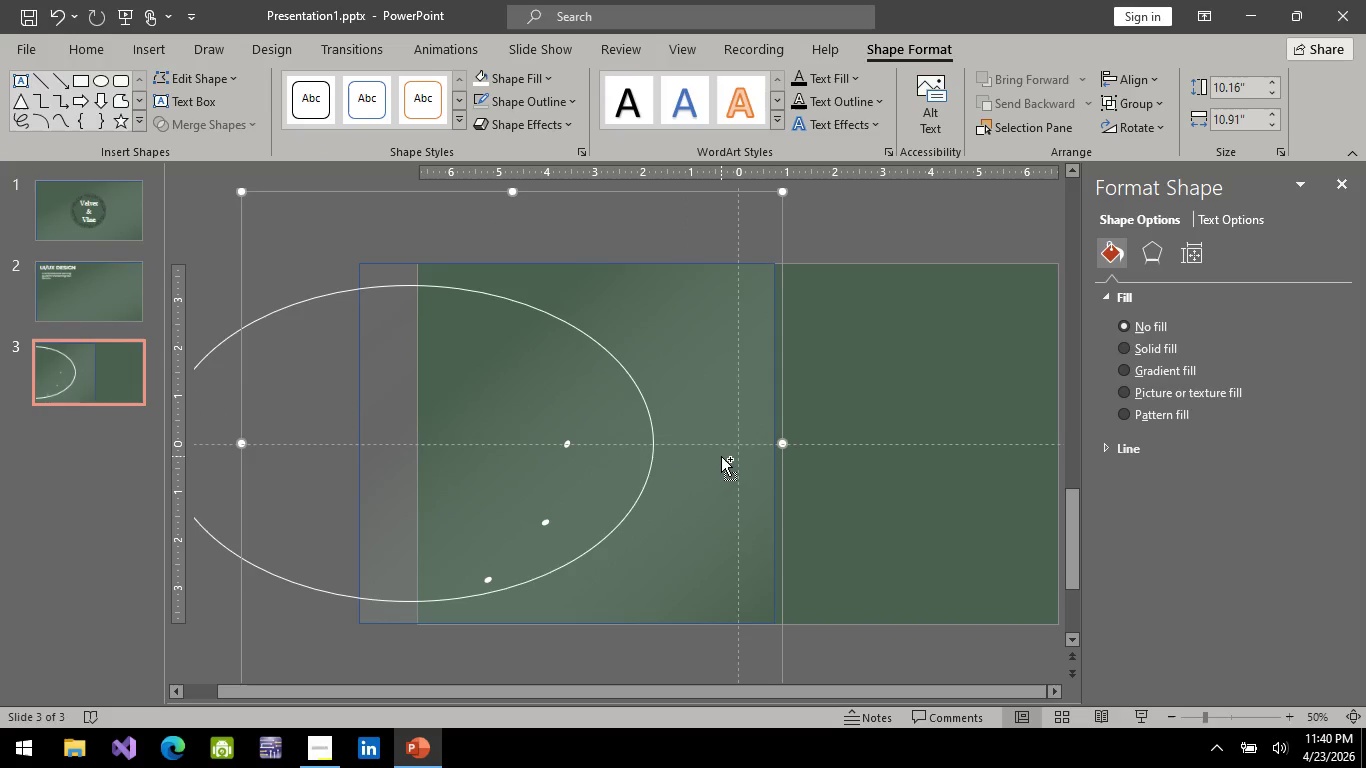 
key(Control+Z)
 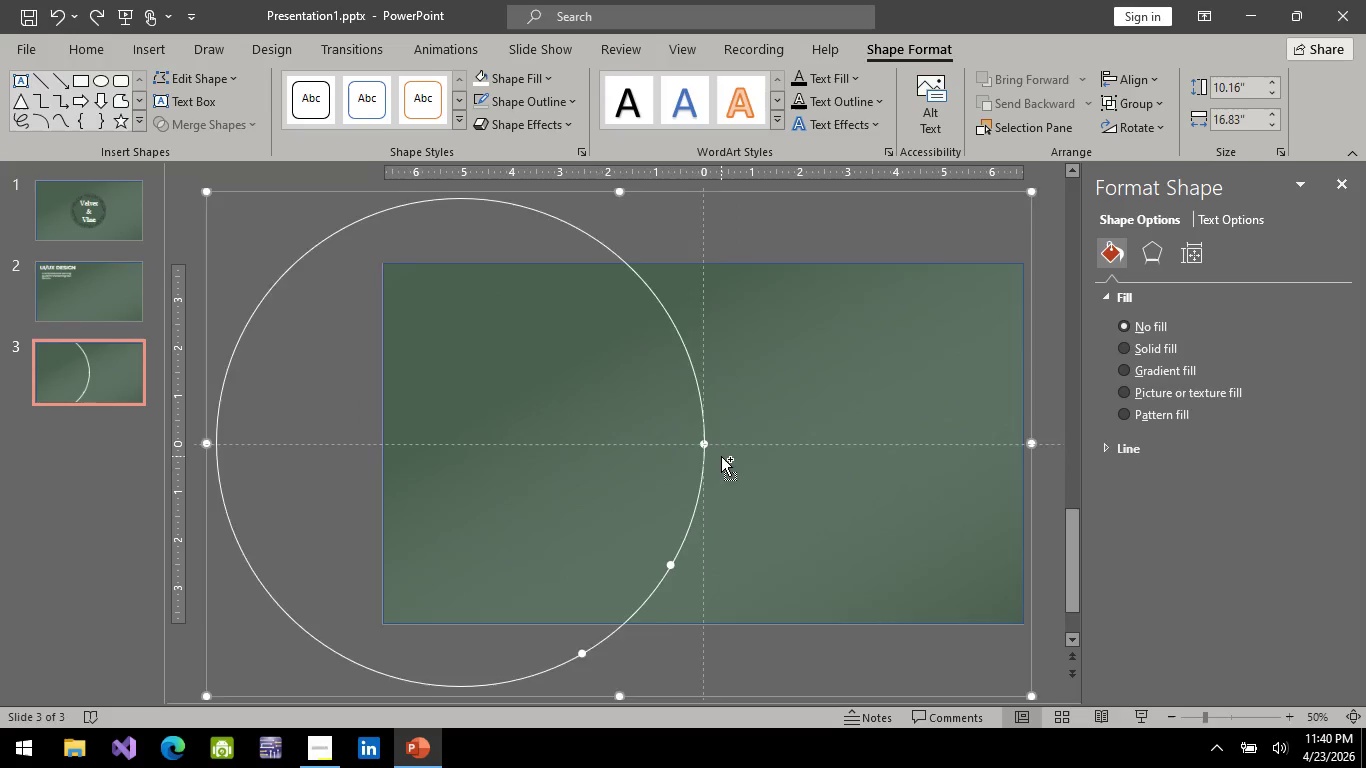 
key(Control+Z)
 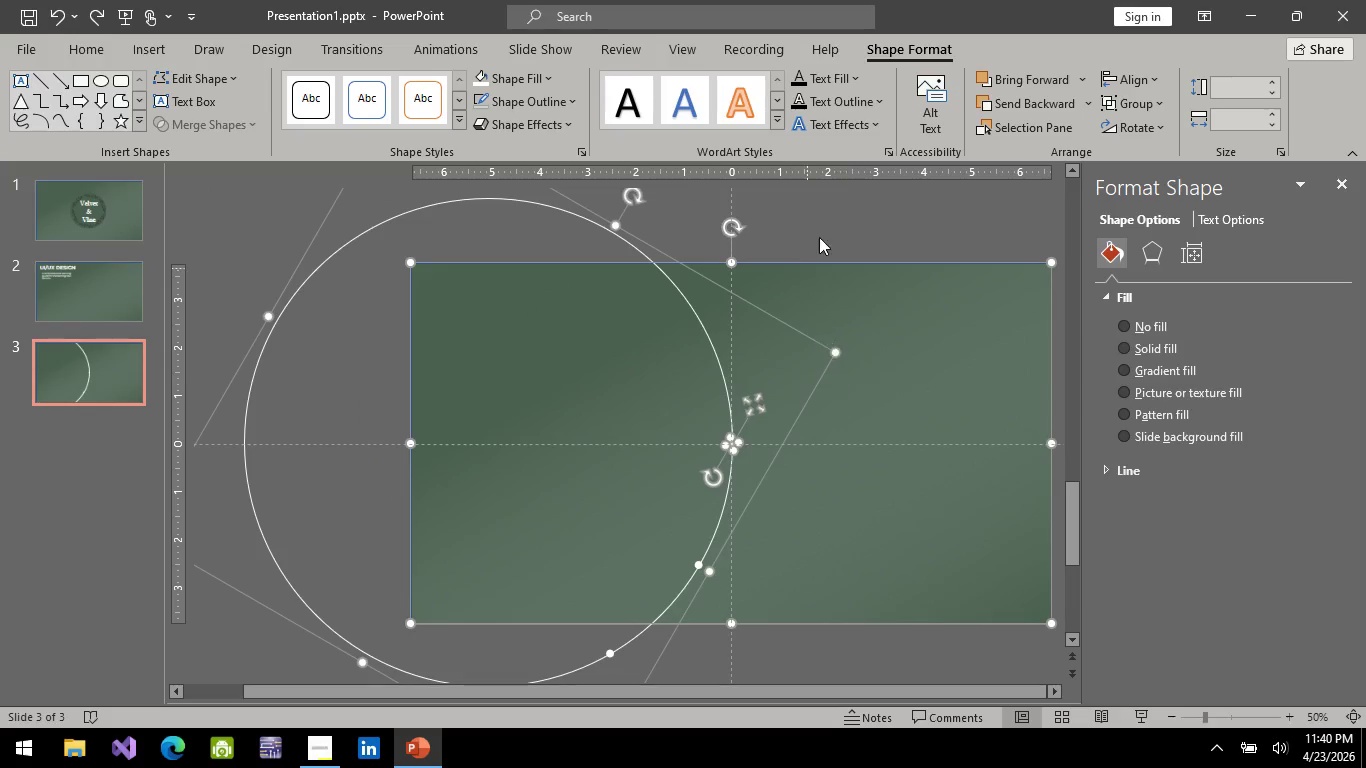 
left_click([823, 230])
 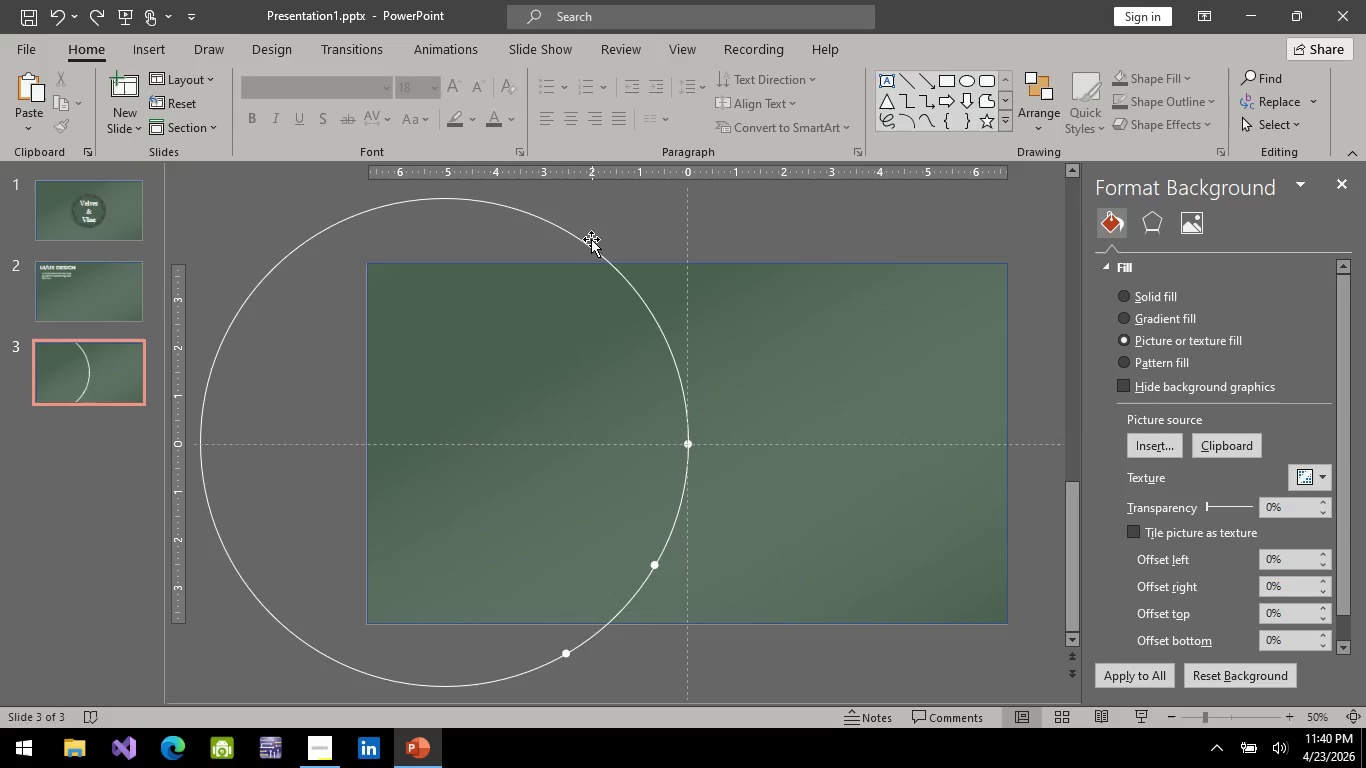 
left_click([591, 239])
 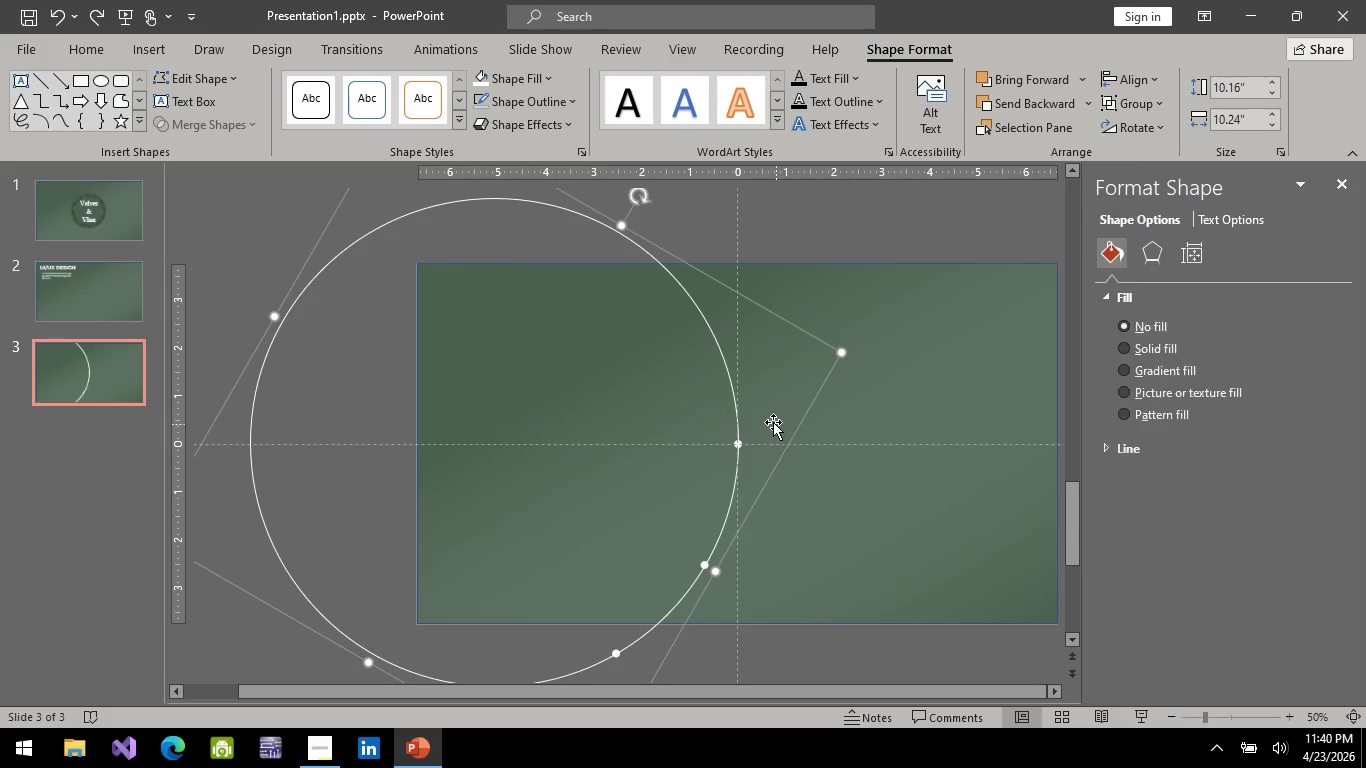 
hold_key(key=ControlLeft, duration=1.51)
left_click([734, 441])
 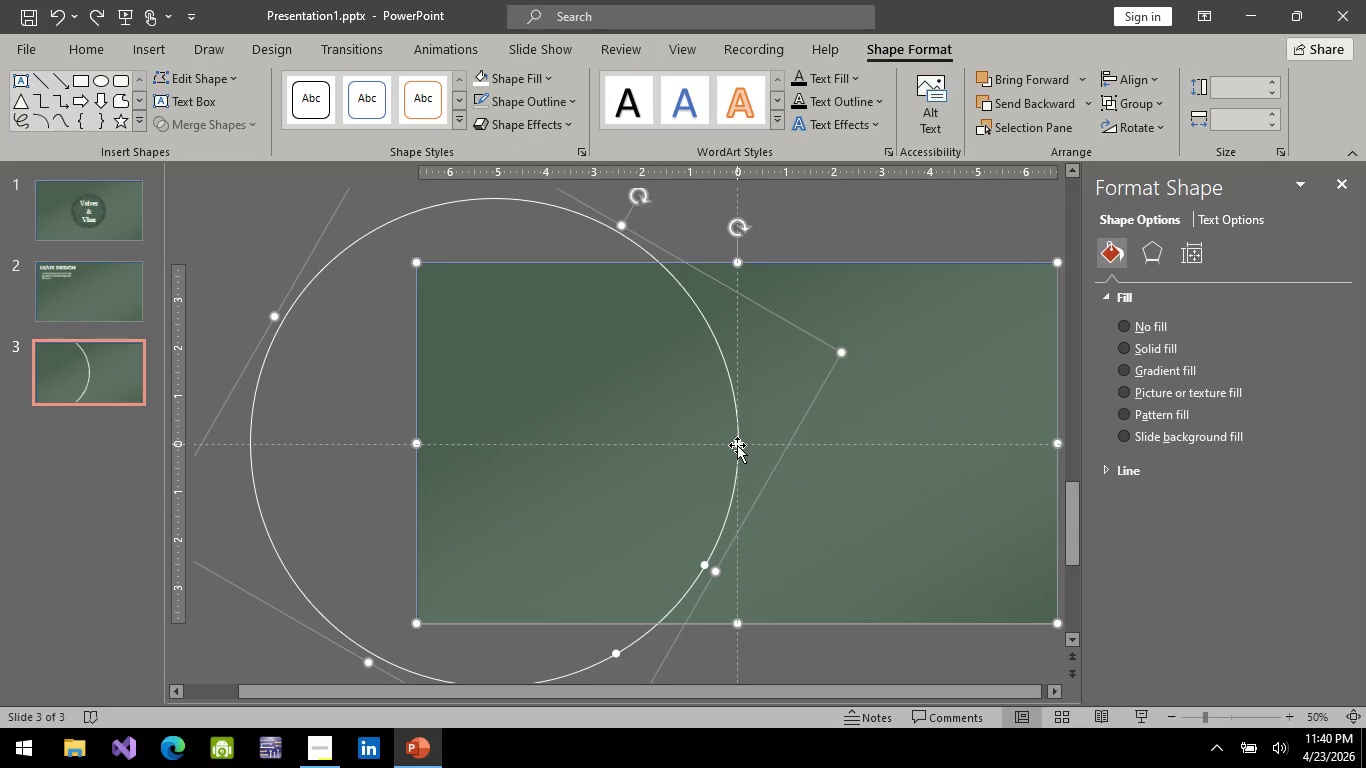 
hold_key(key=ControlLeft, duration=0.56)
scroll: coordinate [737, 445], scroll_direction: up, amount: 4.0
 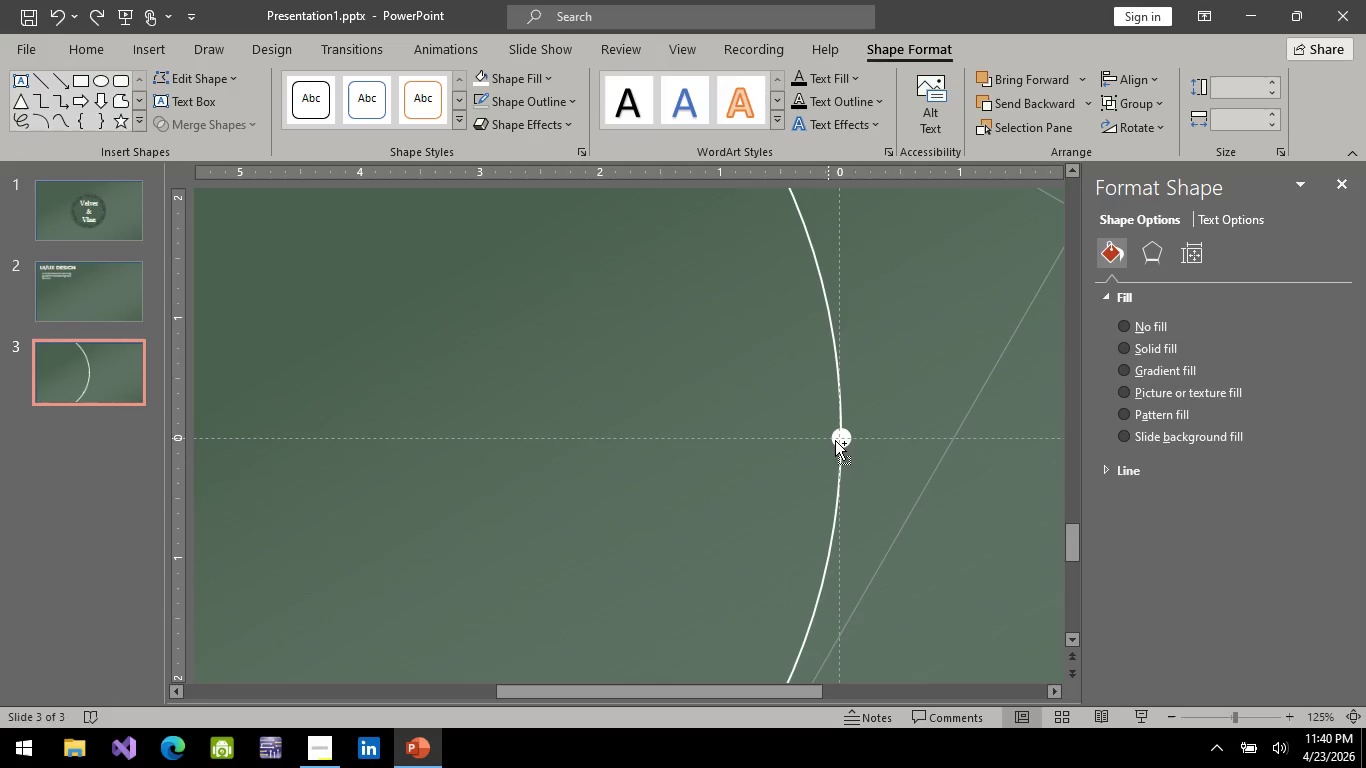 
key(Control+ControlLeft)
 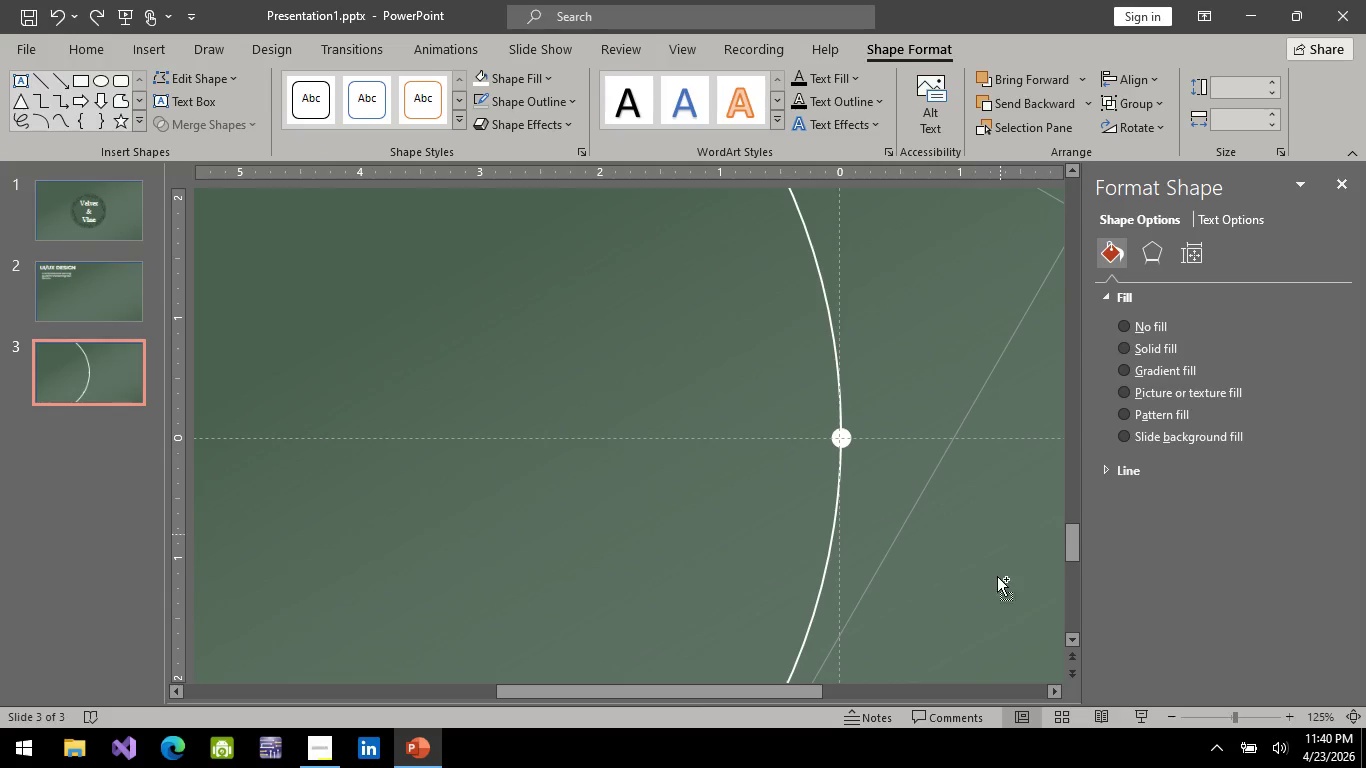 
hold_key(key=ControlLeft, duration=1.5)
left_click([993, 583])
 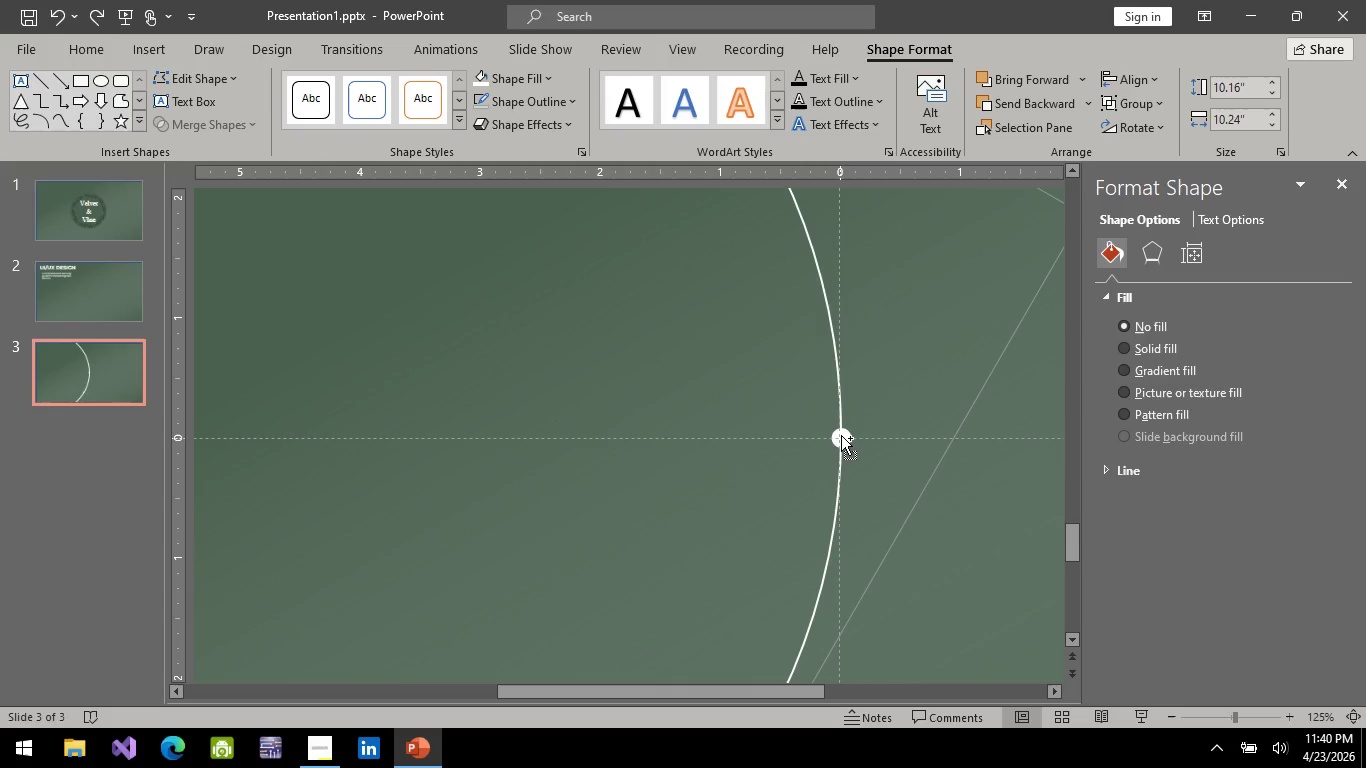 
left_click([841, 435])
 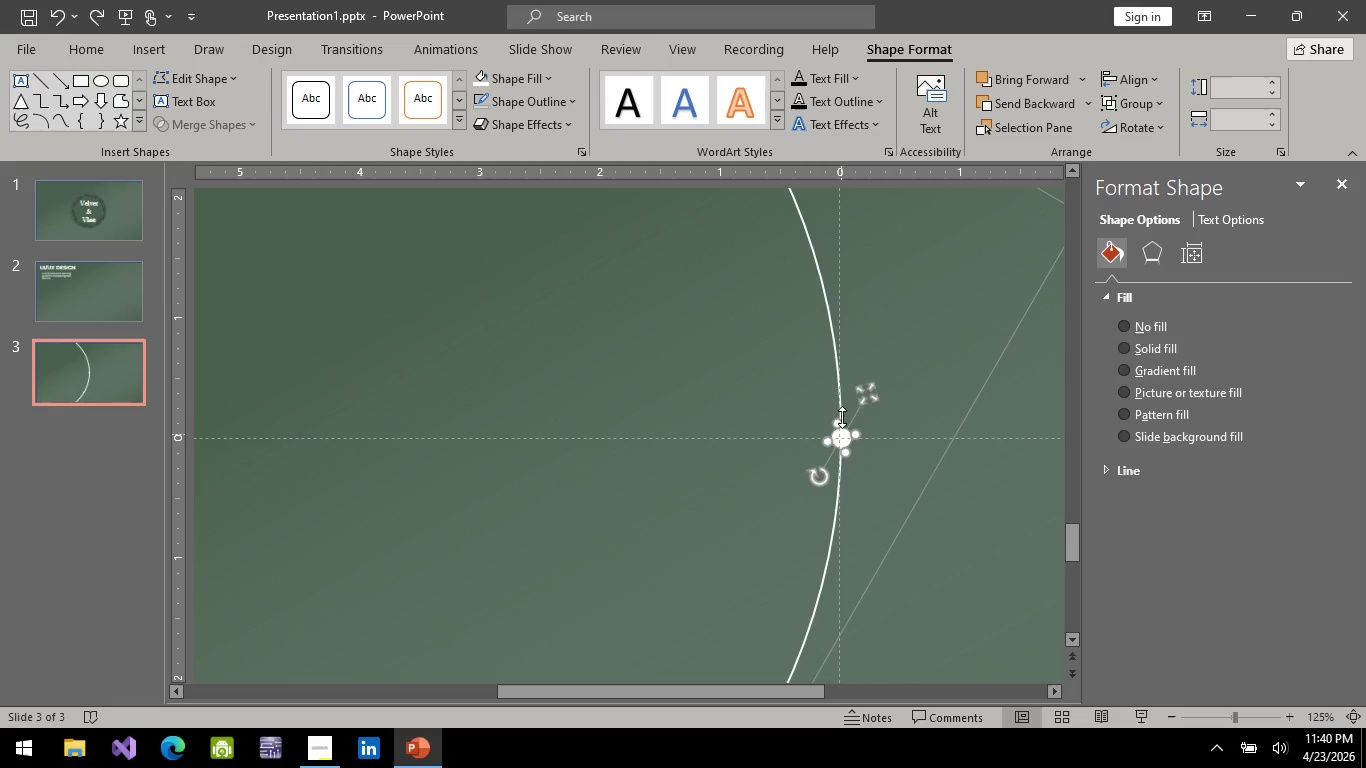 
hold_key(key=ControlLeft, duration=0.86)
left_click([833, 351])
 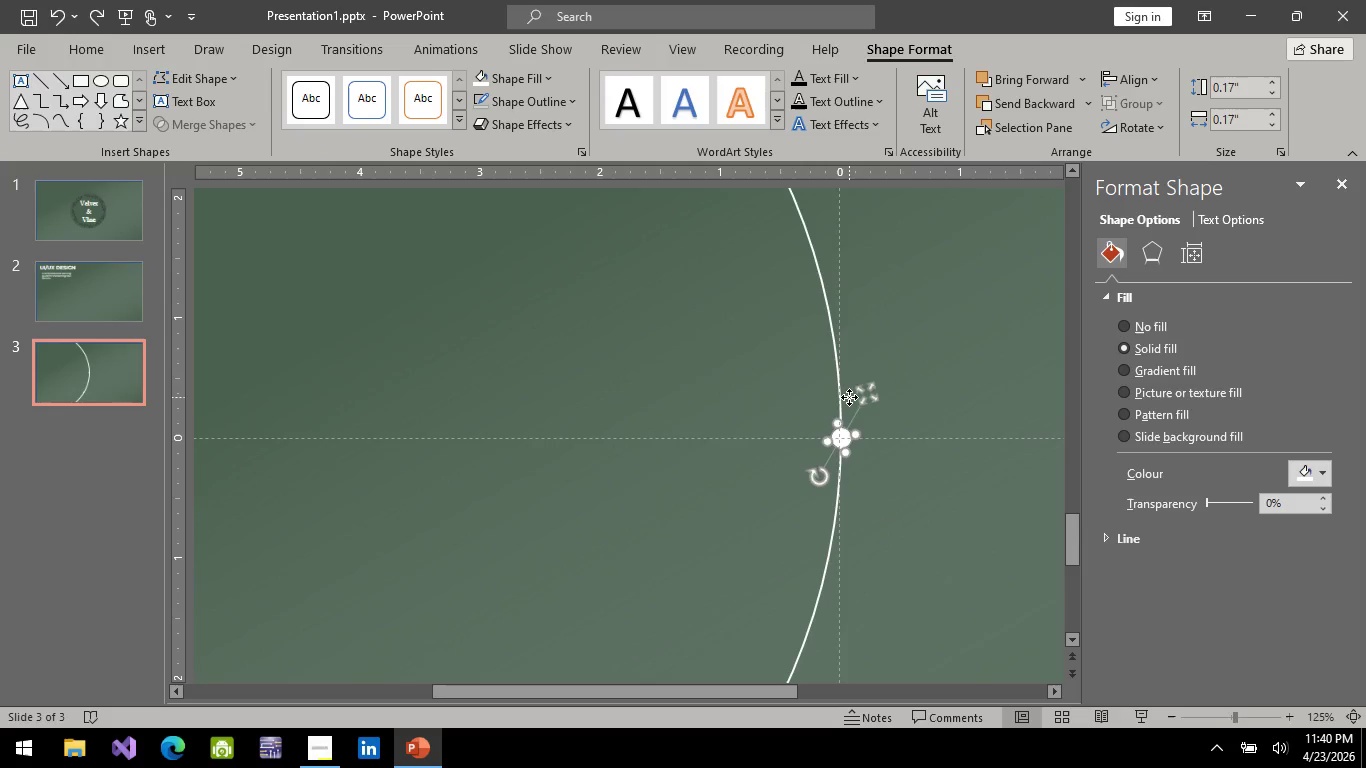 
hold_key(key=ControlLeft, duration=0.72)
scroll: coordinate [849, 397], scroll_direction: down, amount: 5.0
 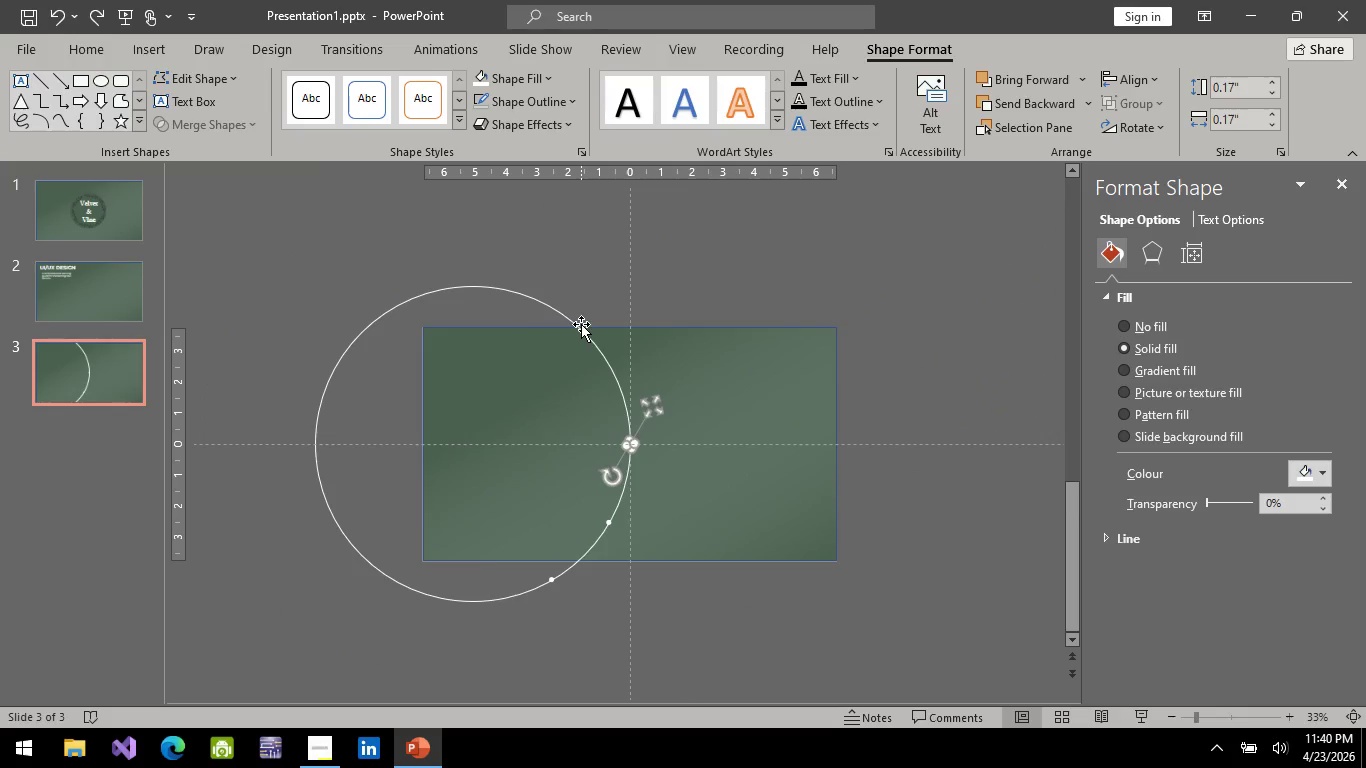 
hold_key(key=ControlLeft, duration=1.5)
left_click([558, 311])
 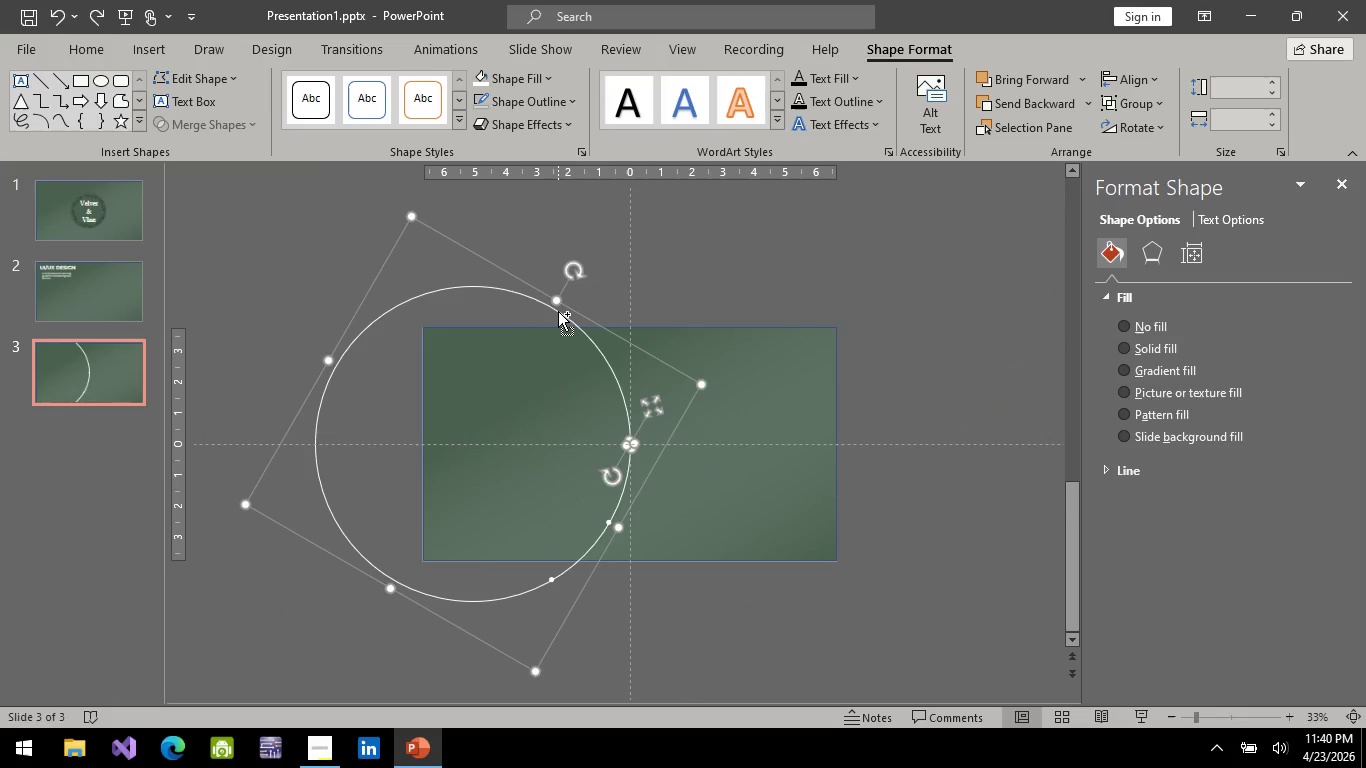 
hold_key(key=ControlLeft, duration=0.42)
 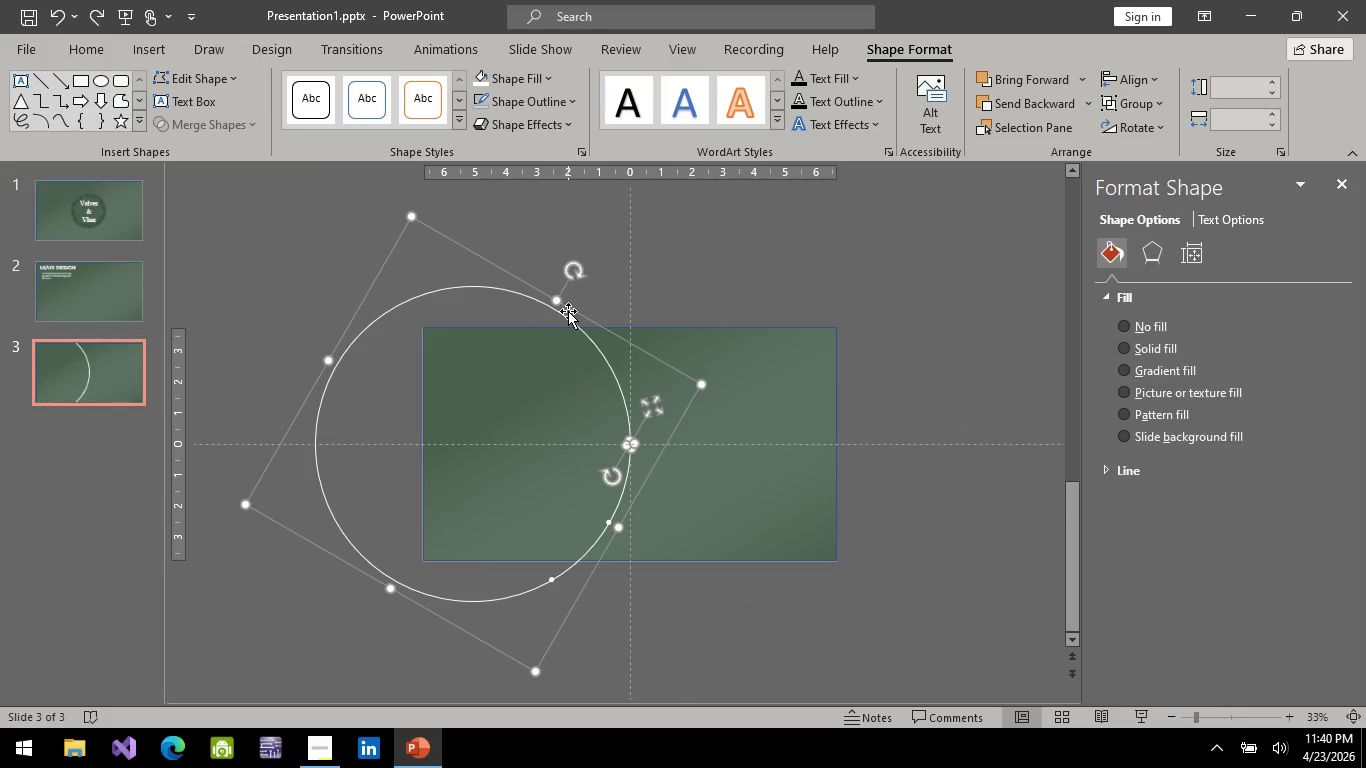 
right_click([568, 311])
 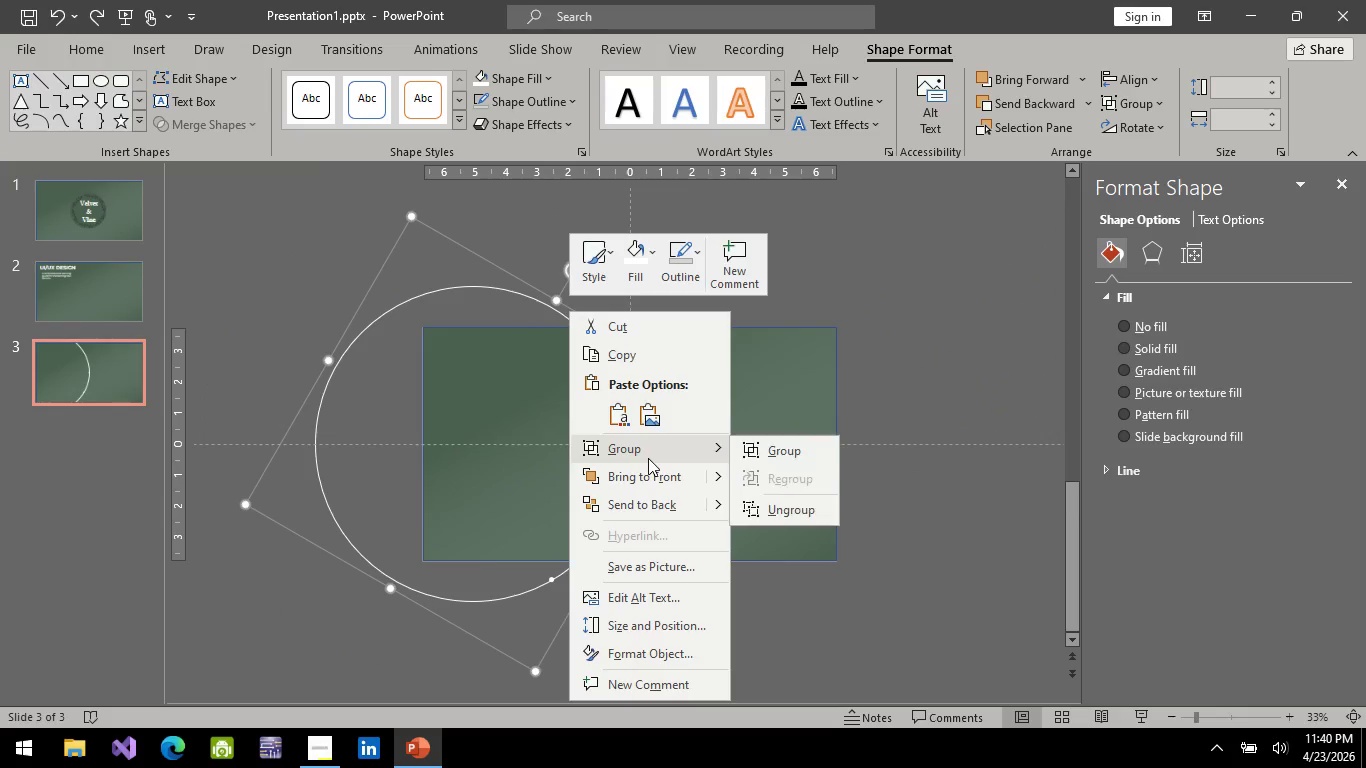 
left_click([648, 458])
 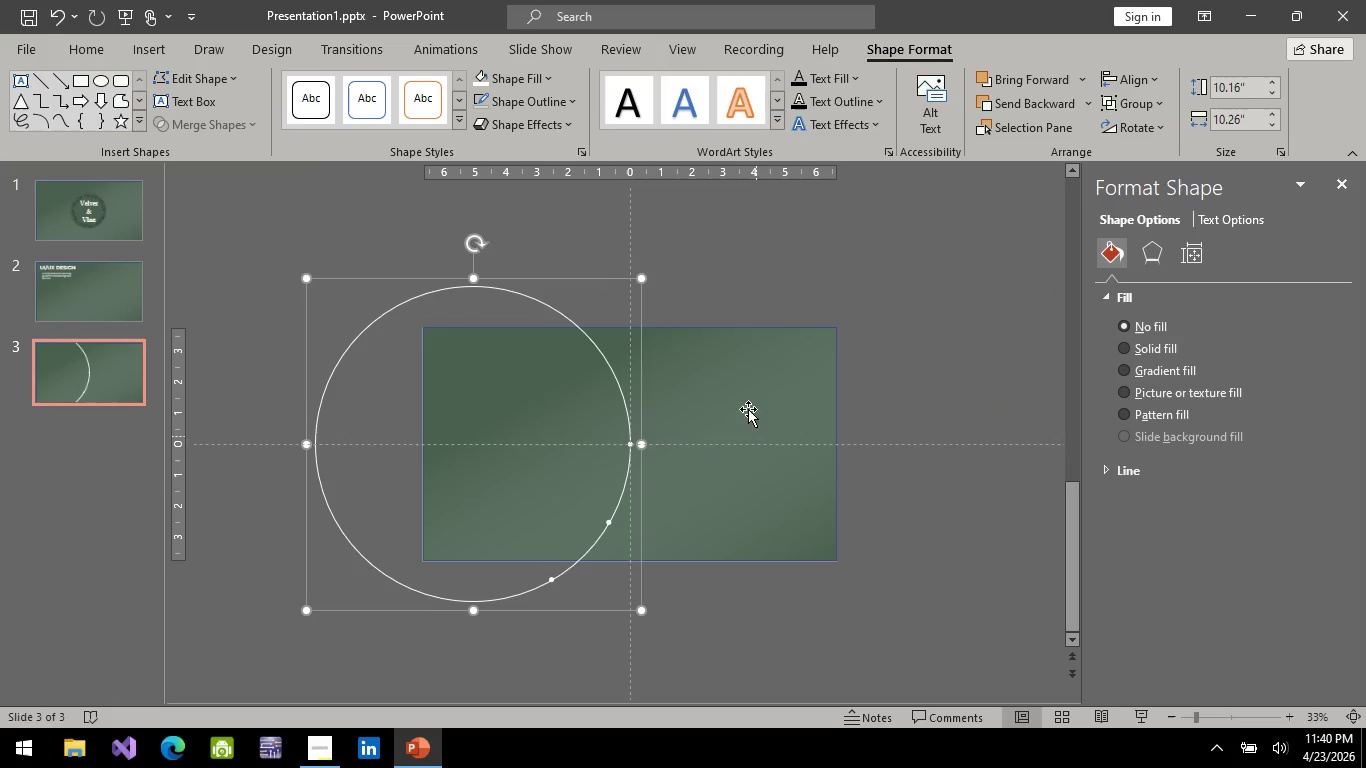 
left_click([761, 287])
 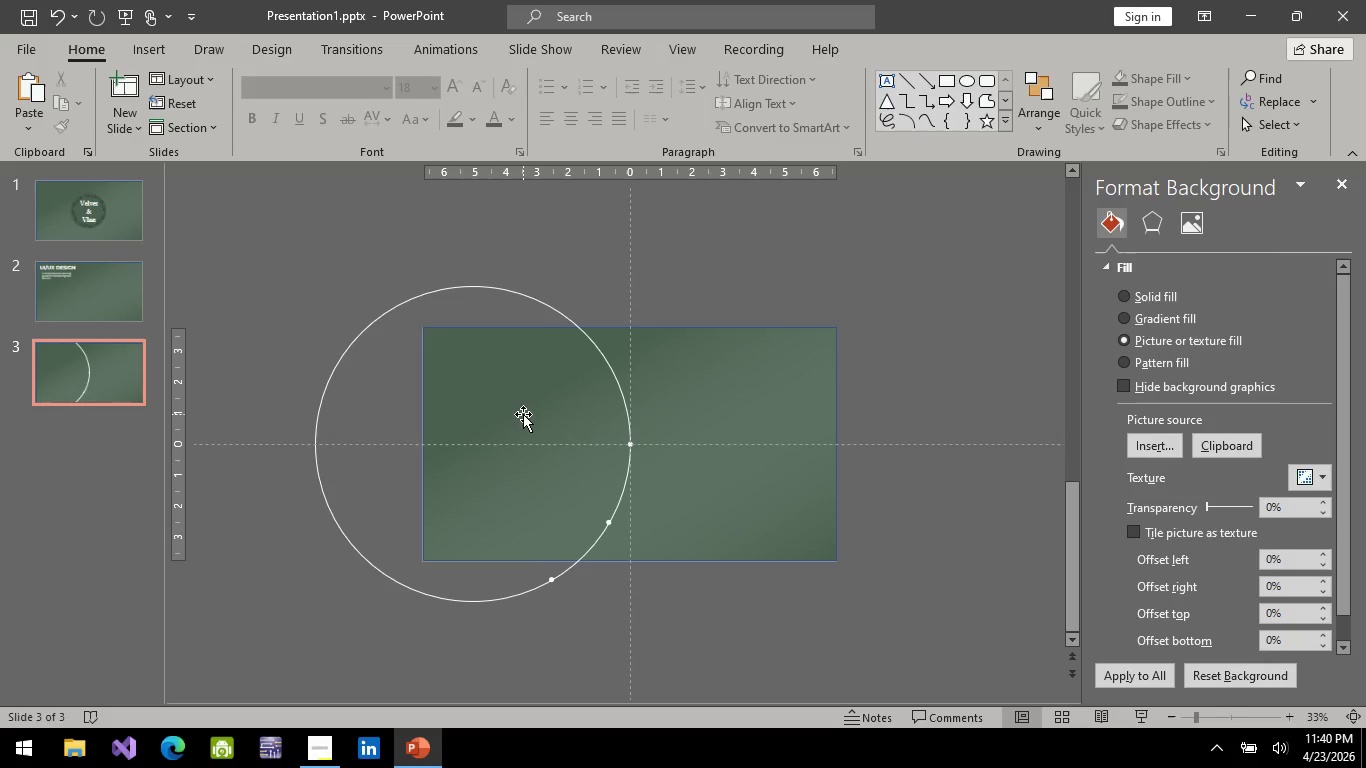 
wait(15.69)
 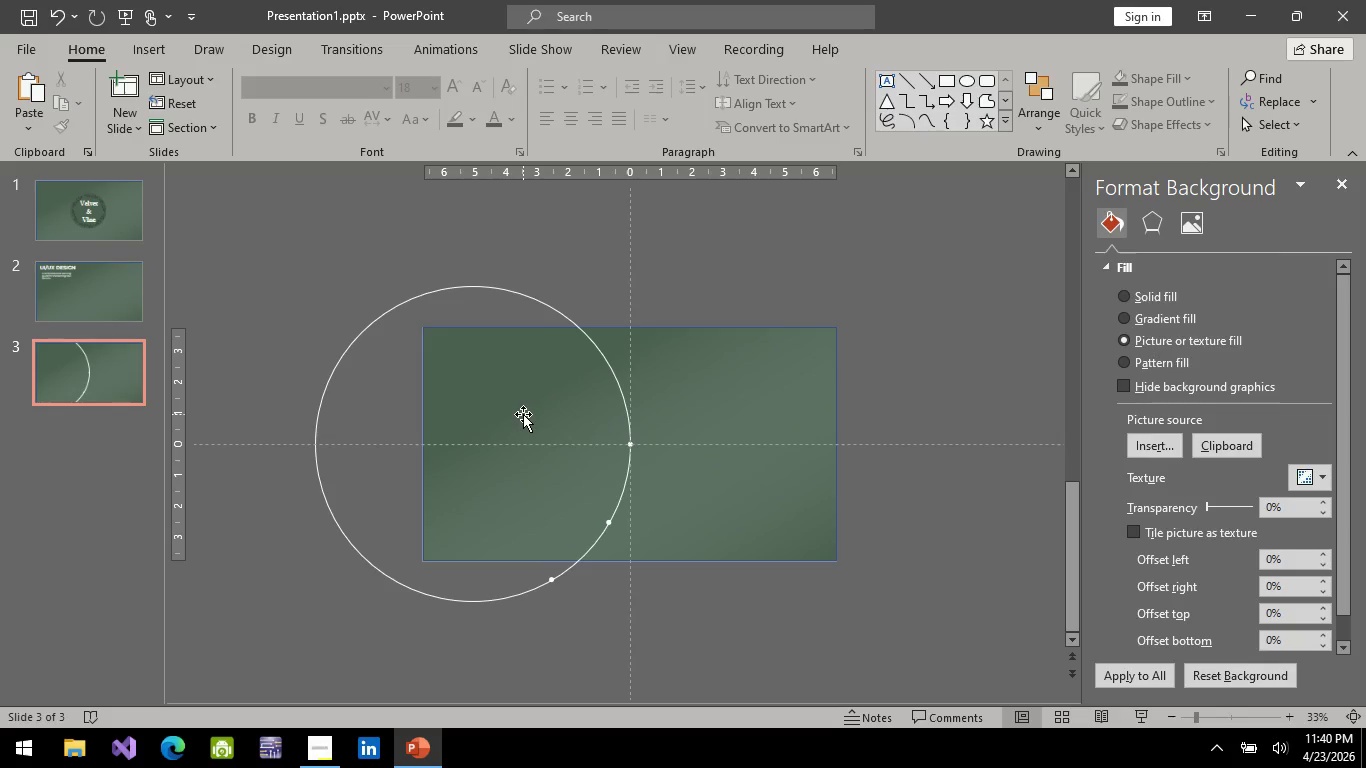 
key(Control+V)
 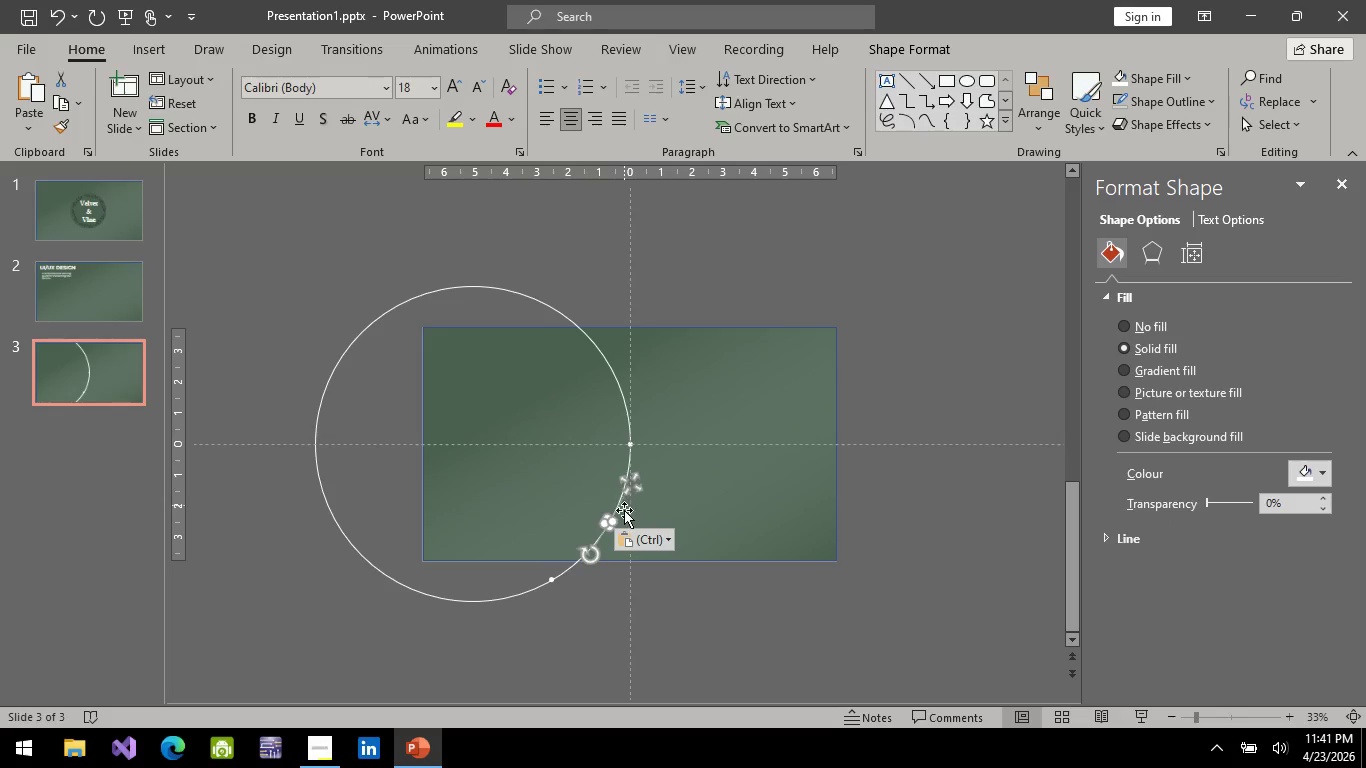 
hold_key(key=ControlLeft, duration=0.66)
scroll: coordinate [623, 511], scroll_direction: up, amount: 1.0
 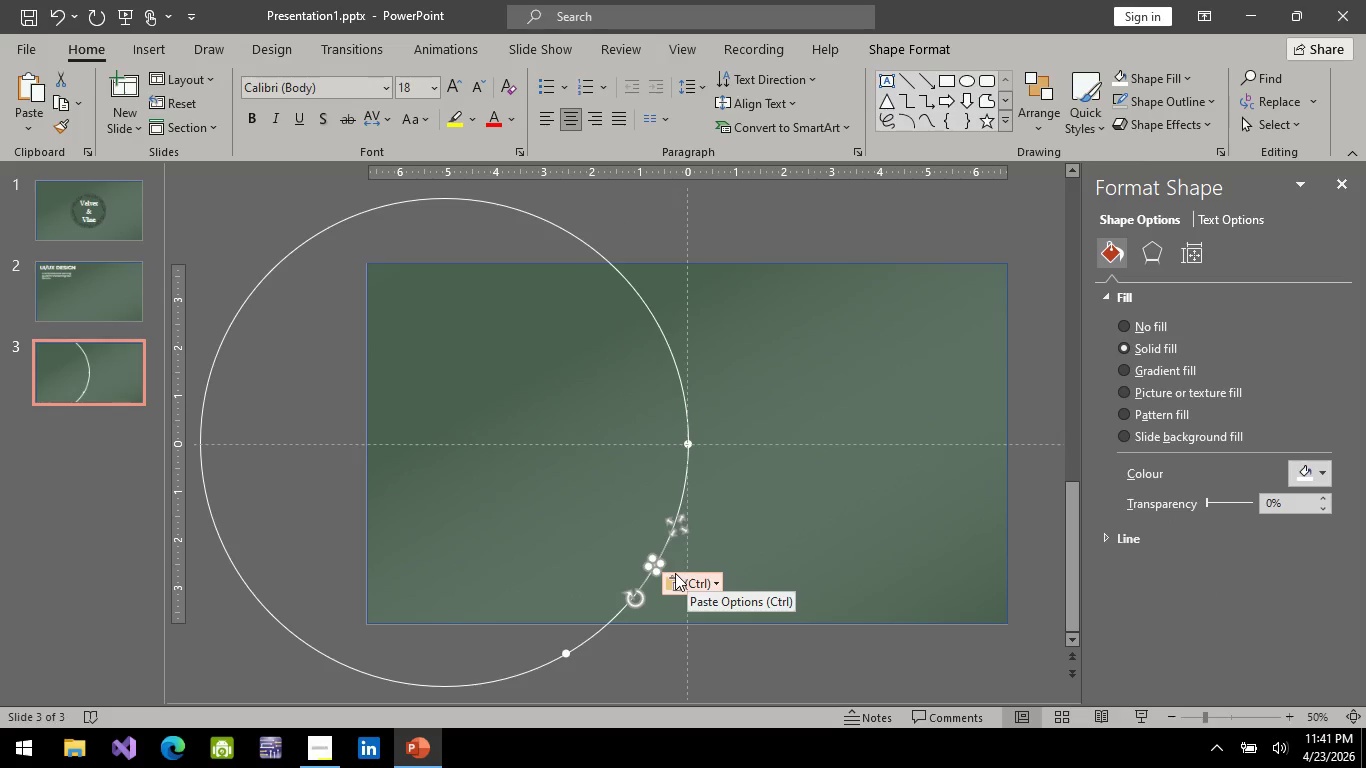 
key(Control+ControlLeft)
 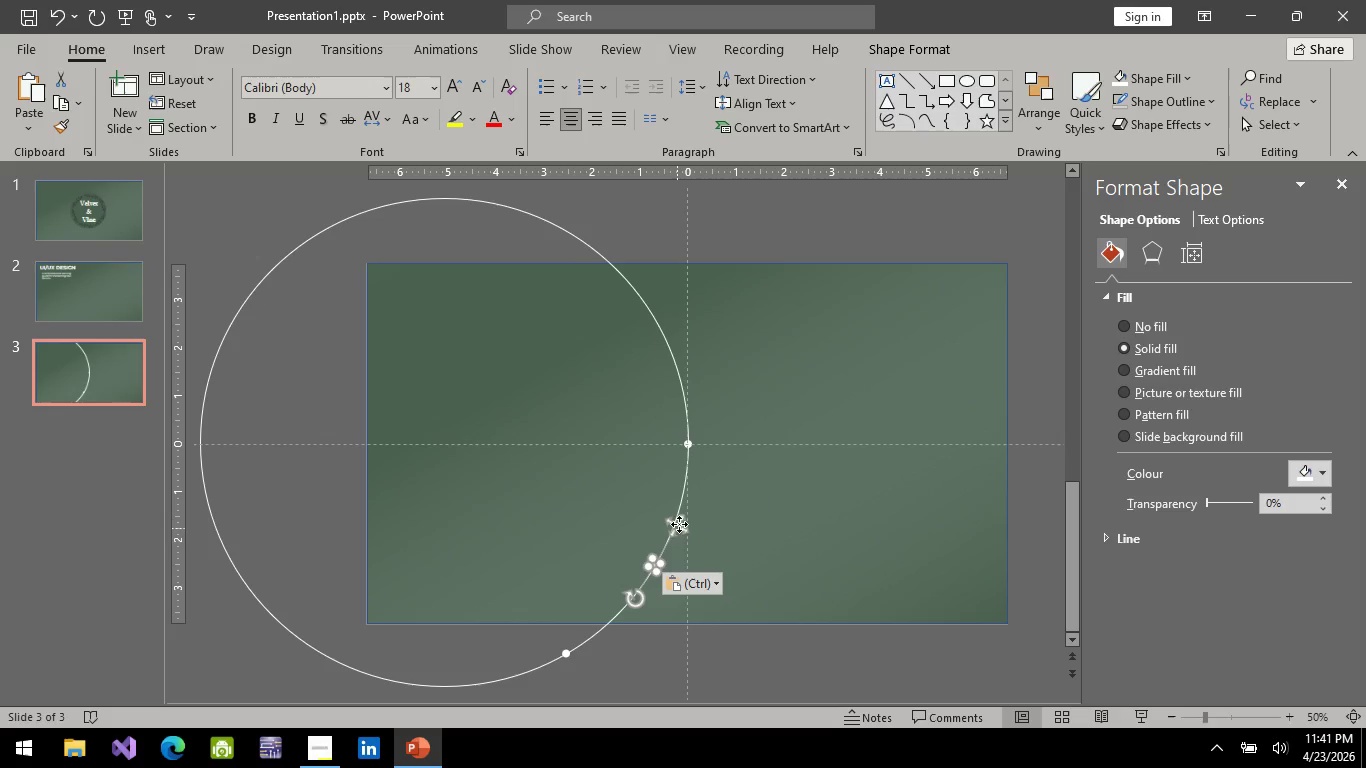 
left_click_drag(start_coordinate=[678, 527], to_coordinate=[607, 392])
 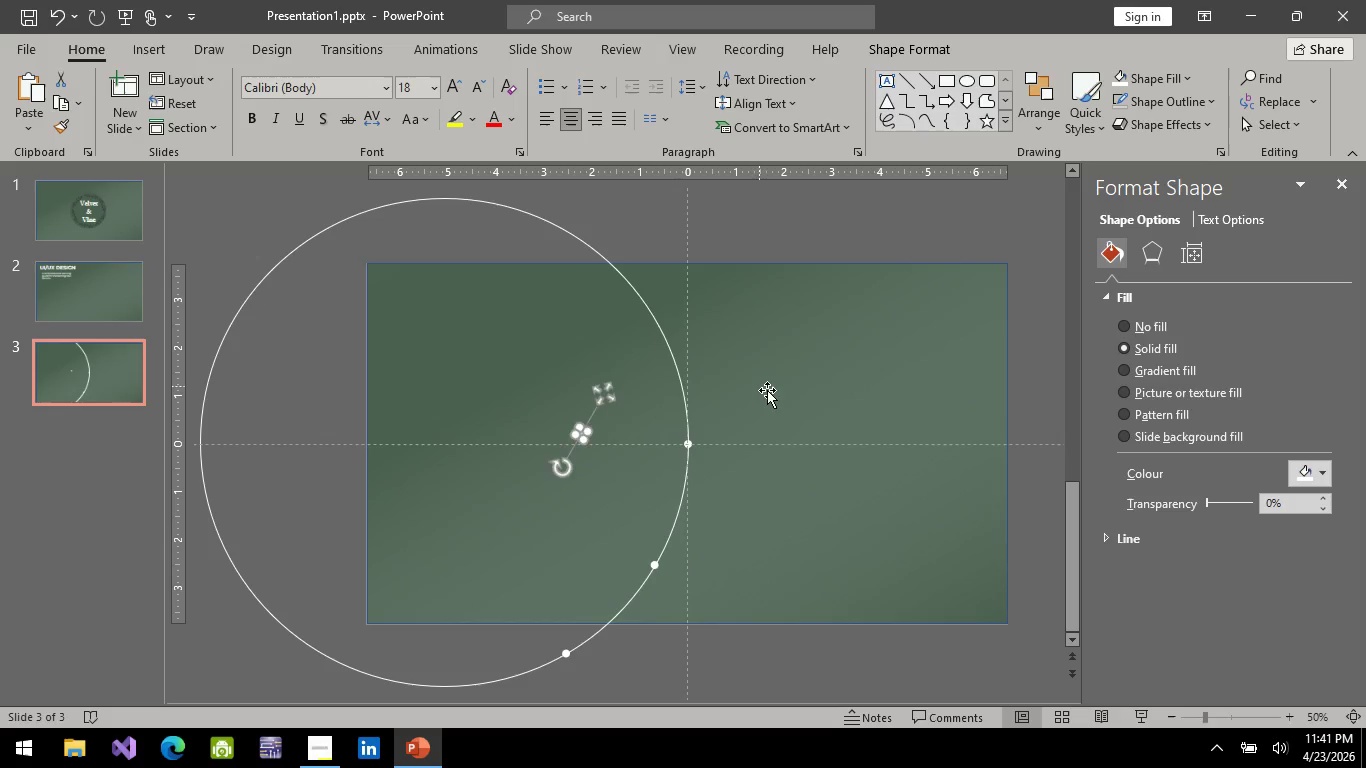 
left_click([768, 390])
 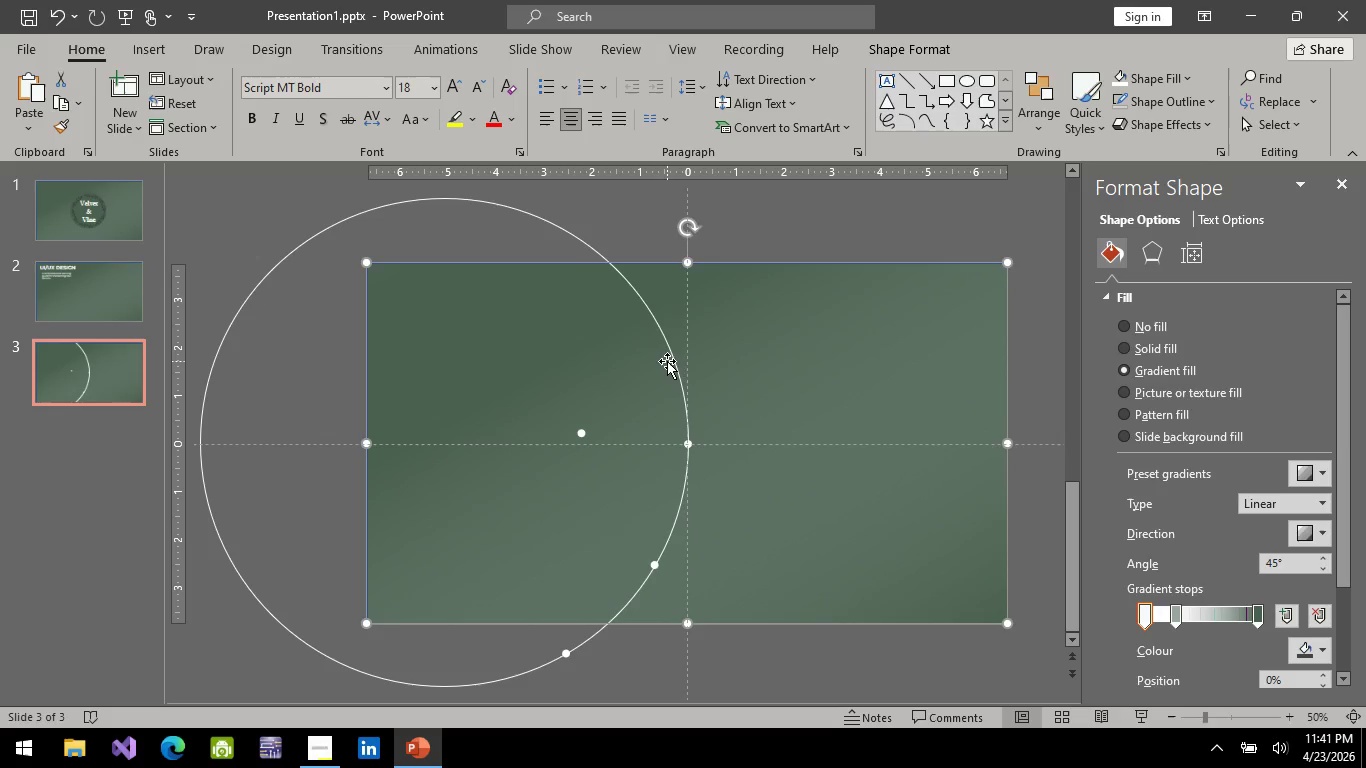 
left_click([667, 361])
 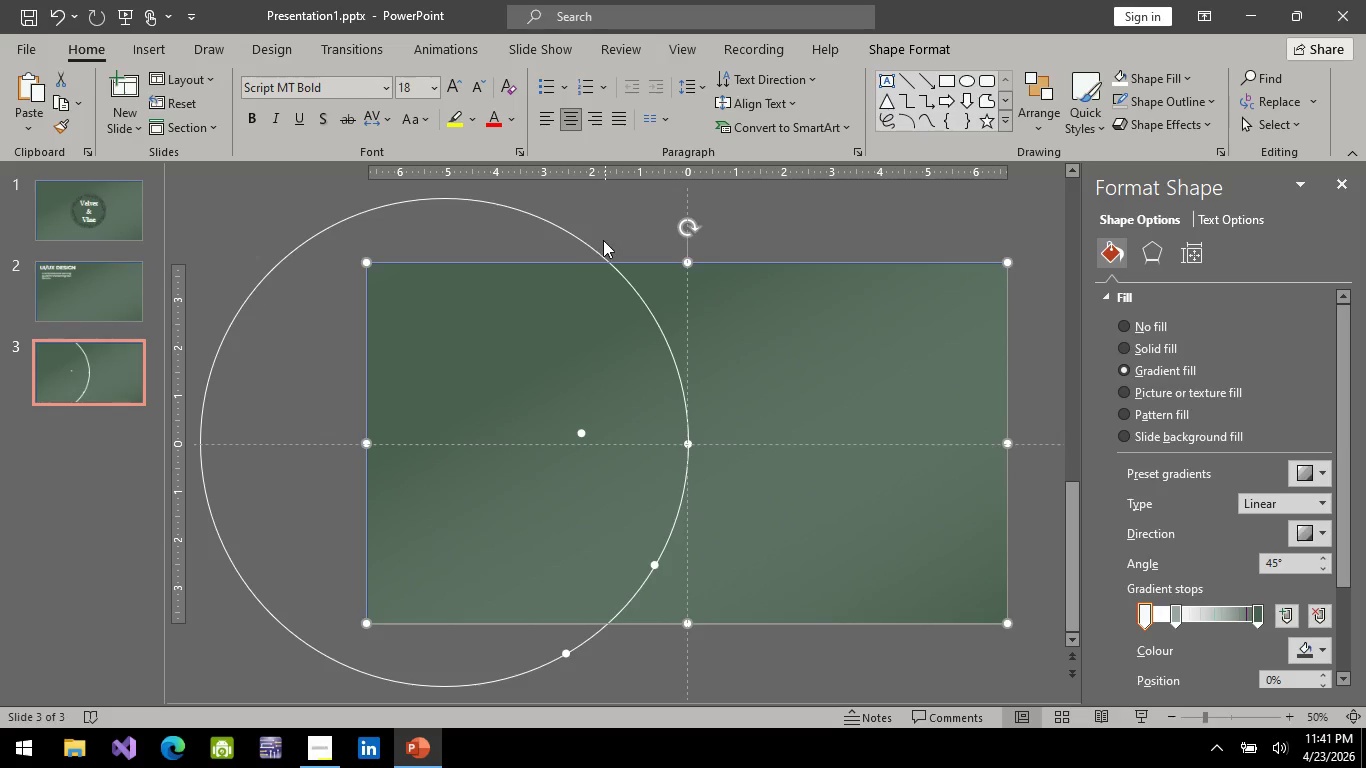 
left_click([586, 242])
 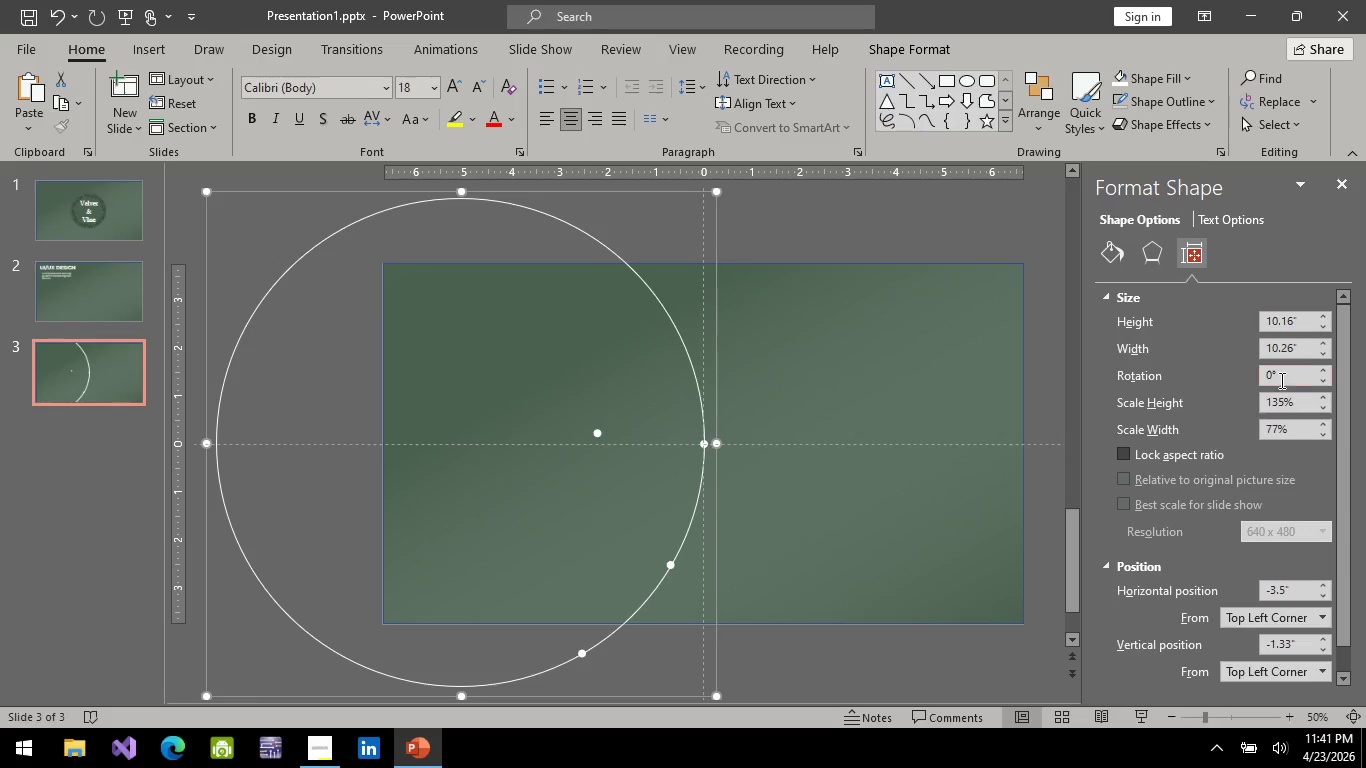 
left_click([1272, 379])
 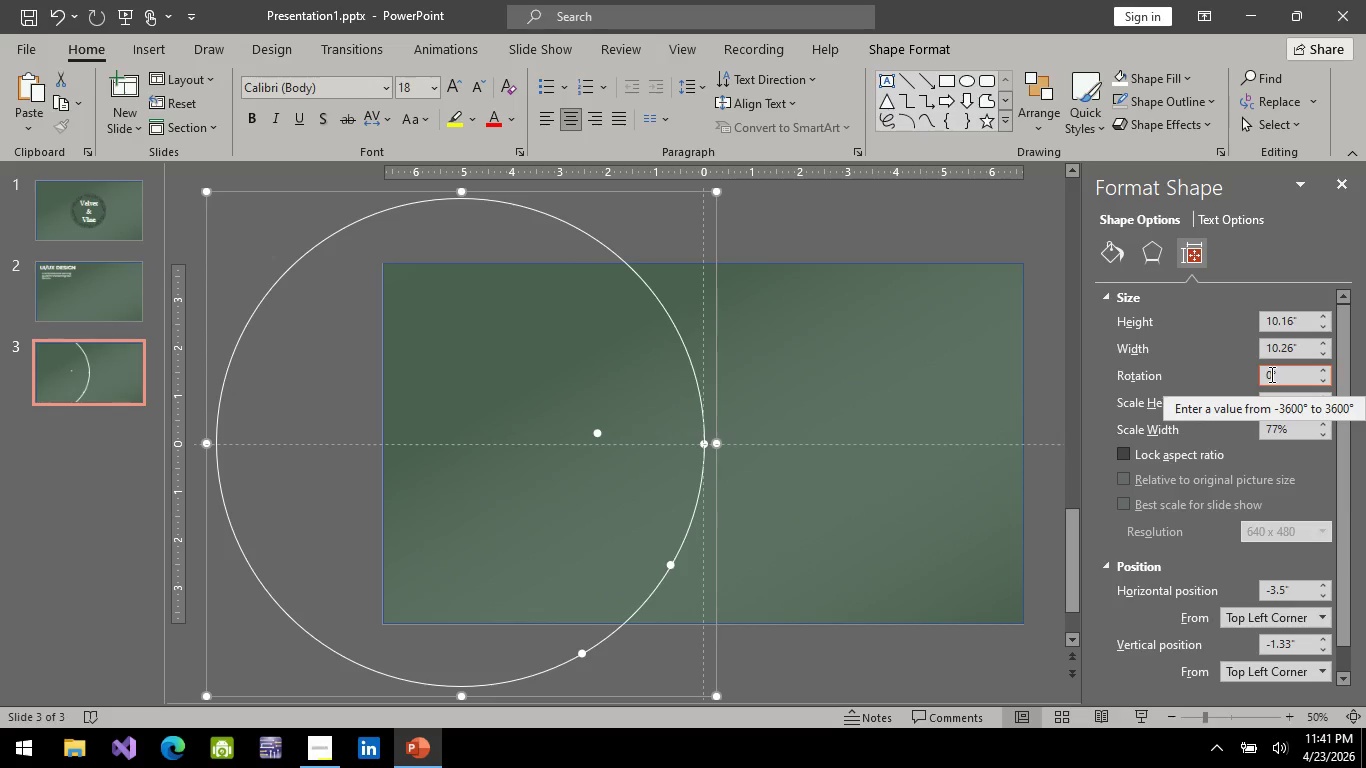 
left_click([1267, 376])
 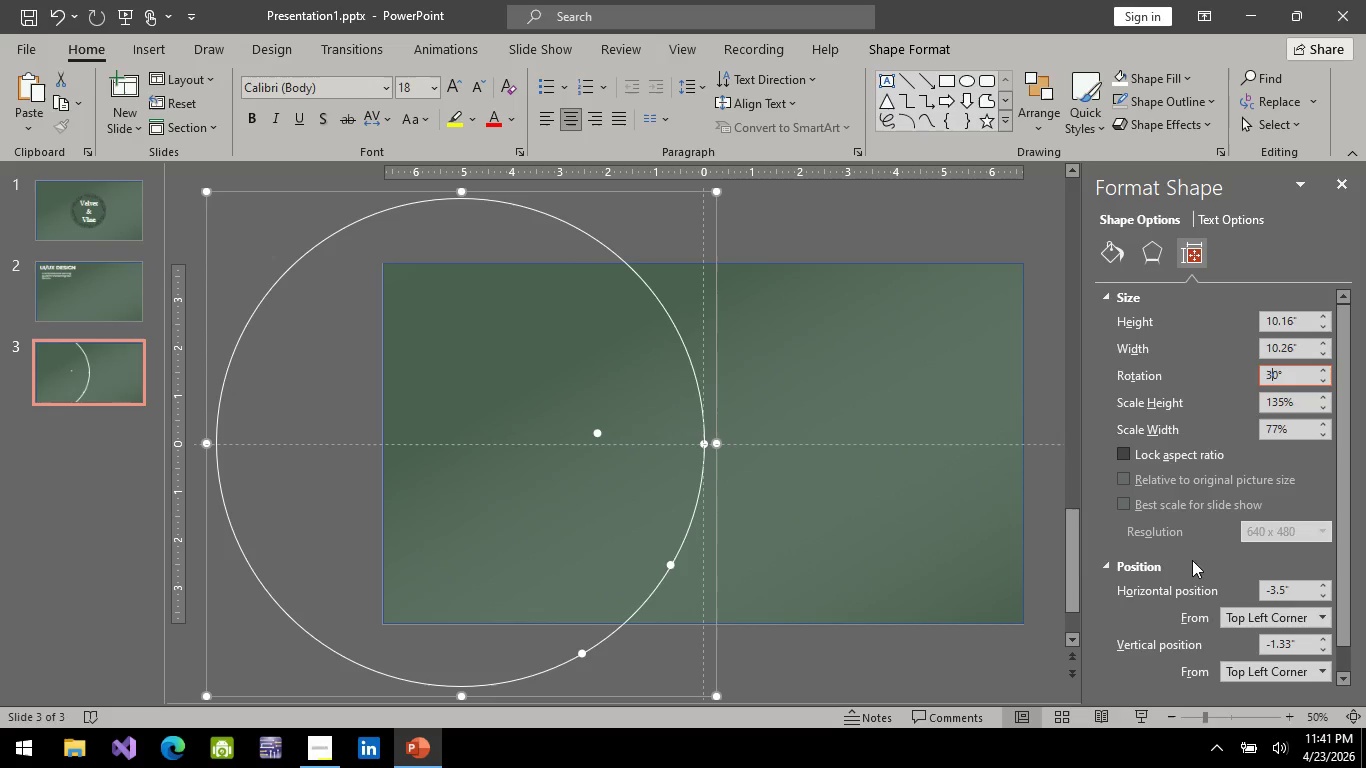 
key(3)
 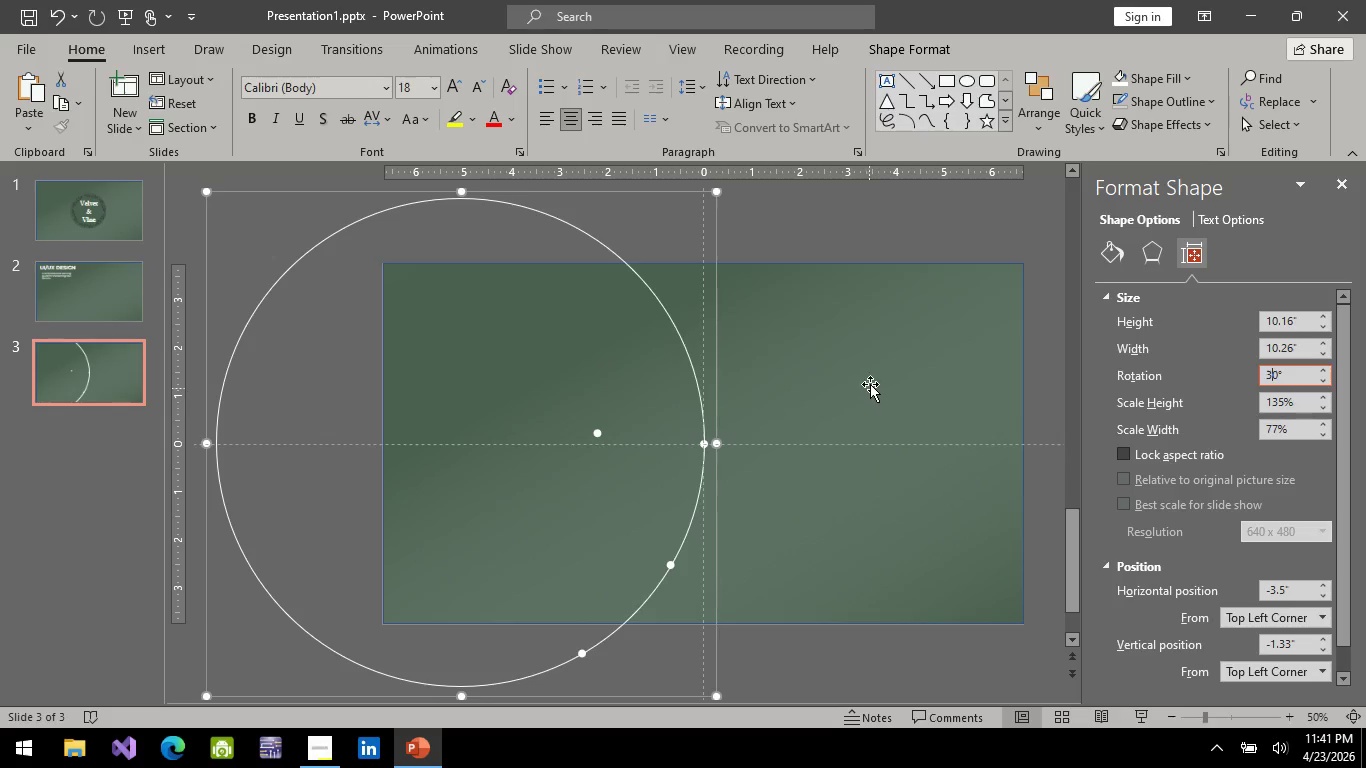 
left_click([870, 383])
 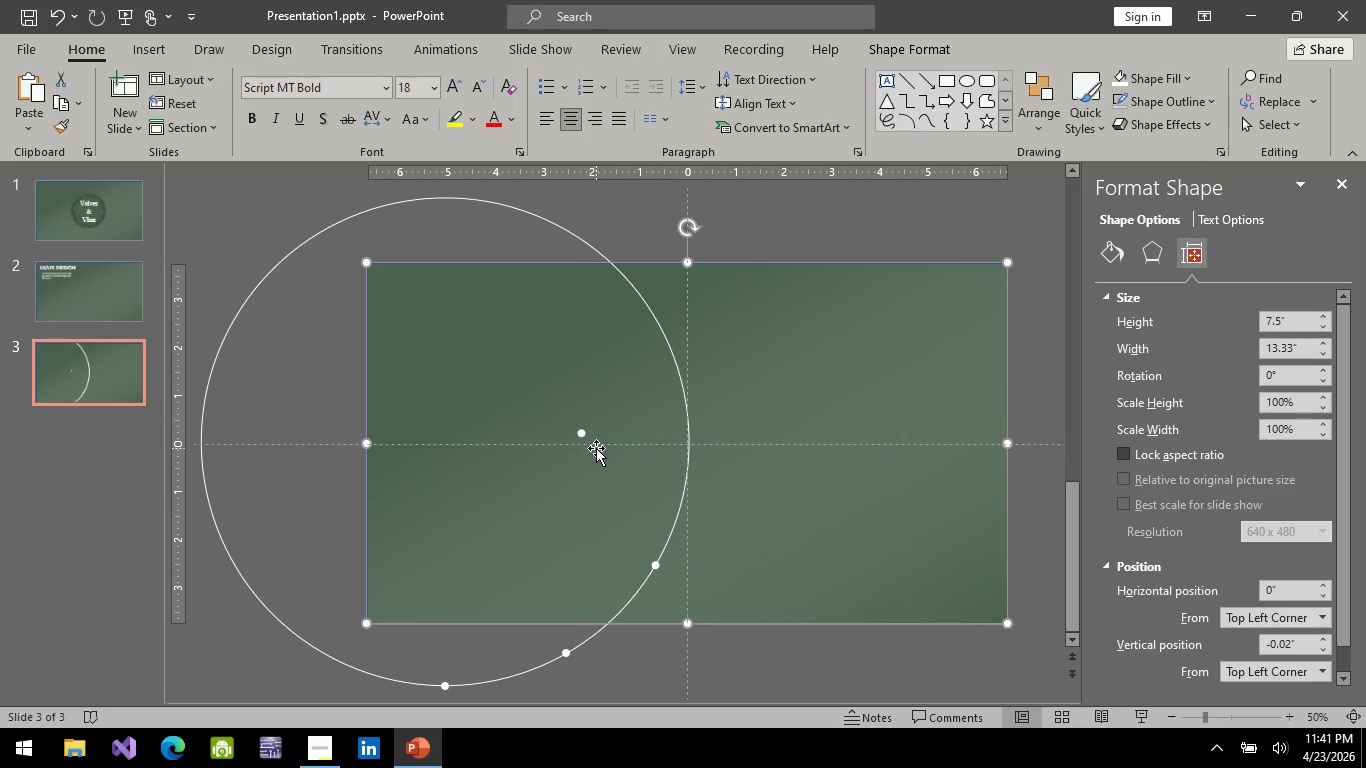 
left_click([585, 434])
 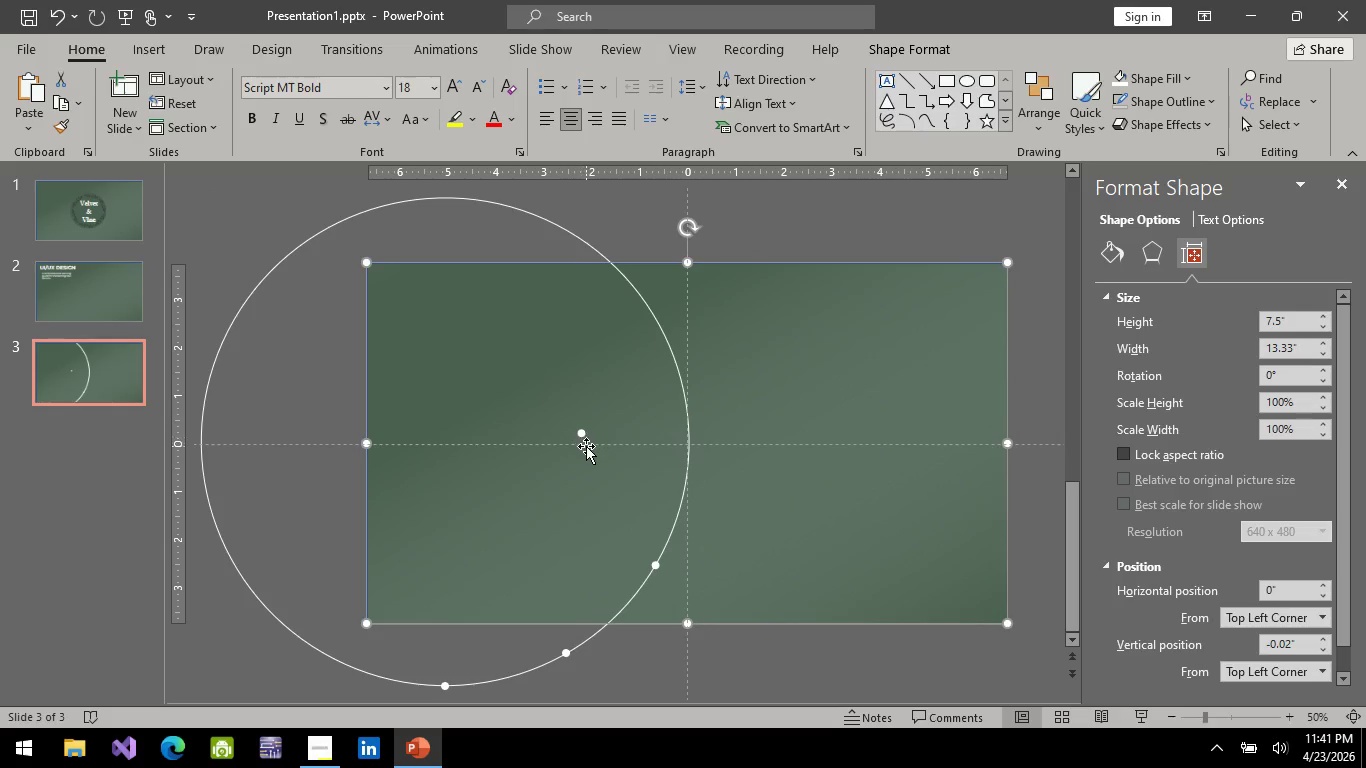 
key(Control+ControlLeft)
 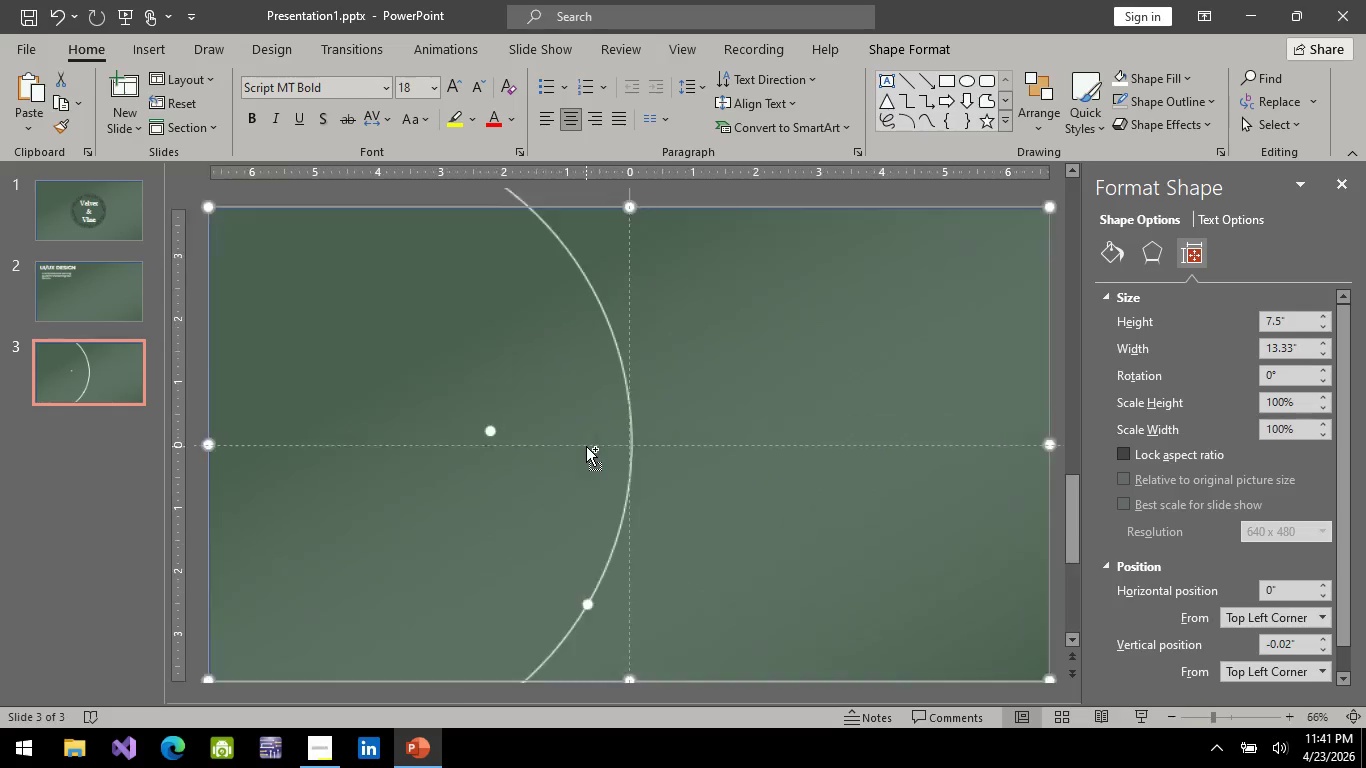 
hold_key(key=ControlLeft, duration=0.66)
scroll: coordinate [586, 446], scroll_direction: up, amount: 5.0
 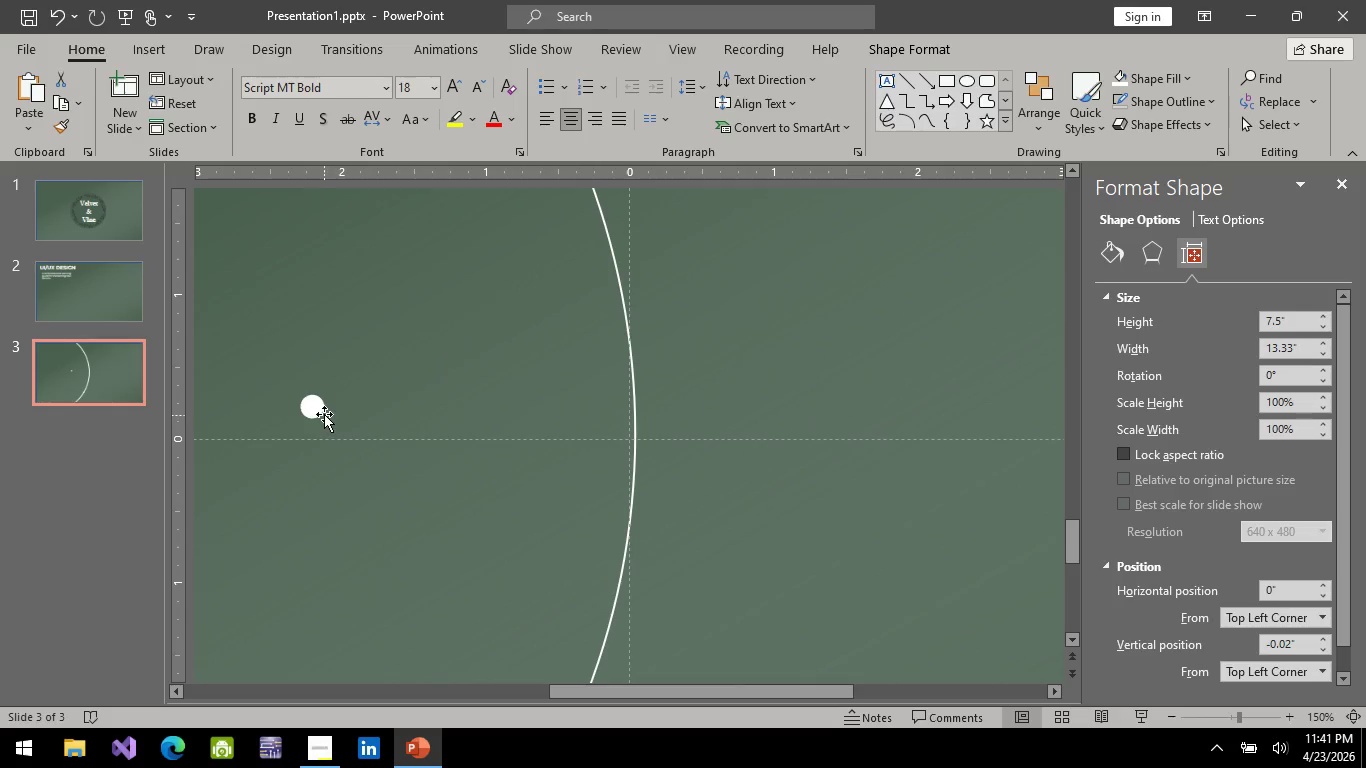 
left_click([324, 413])
 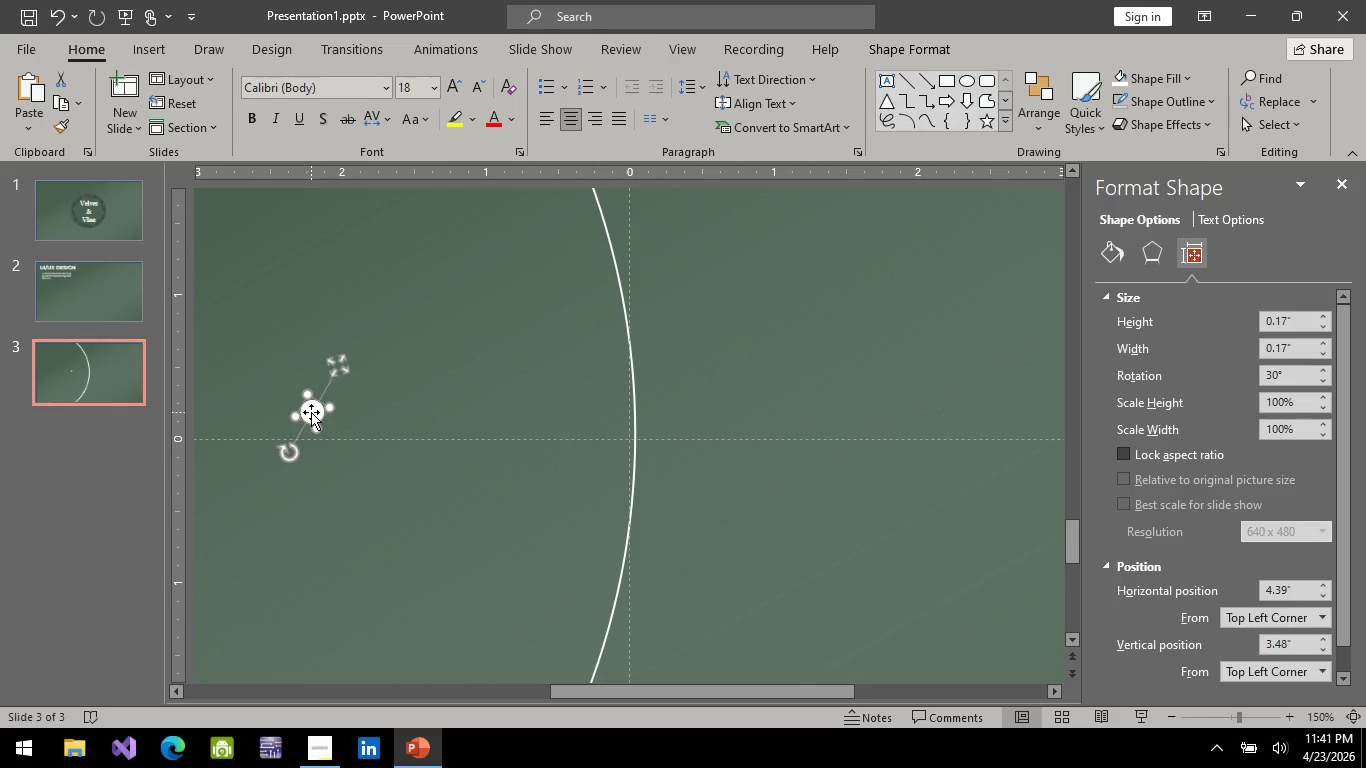 
left_click_drag(start_coordinate=[311, 412], to_coordinate=[634, 439])
 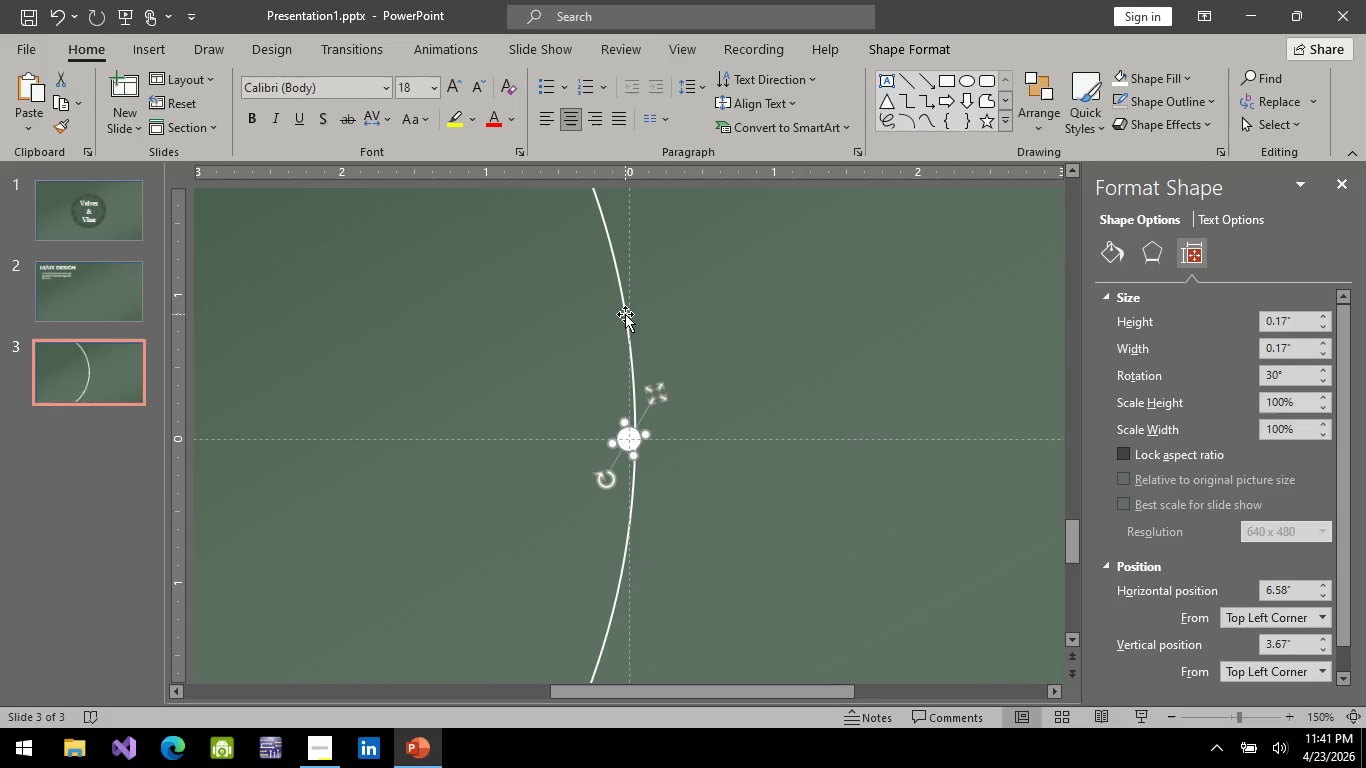 
left_click_drag(start_coordinate=[625, 314], to_coordinate=[619, 324])
 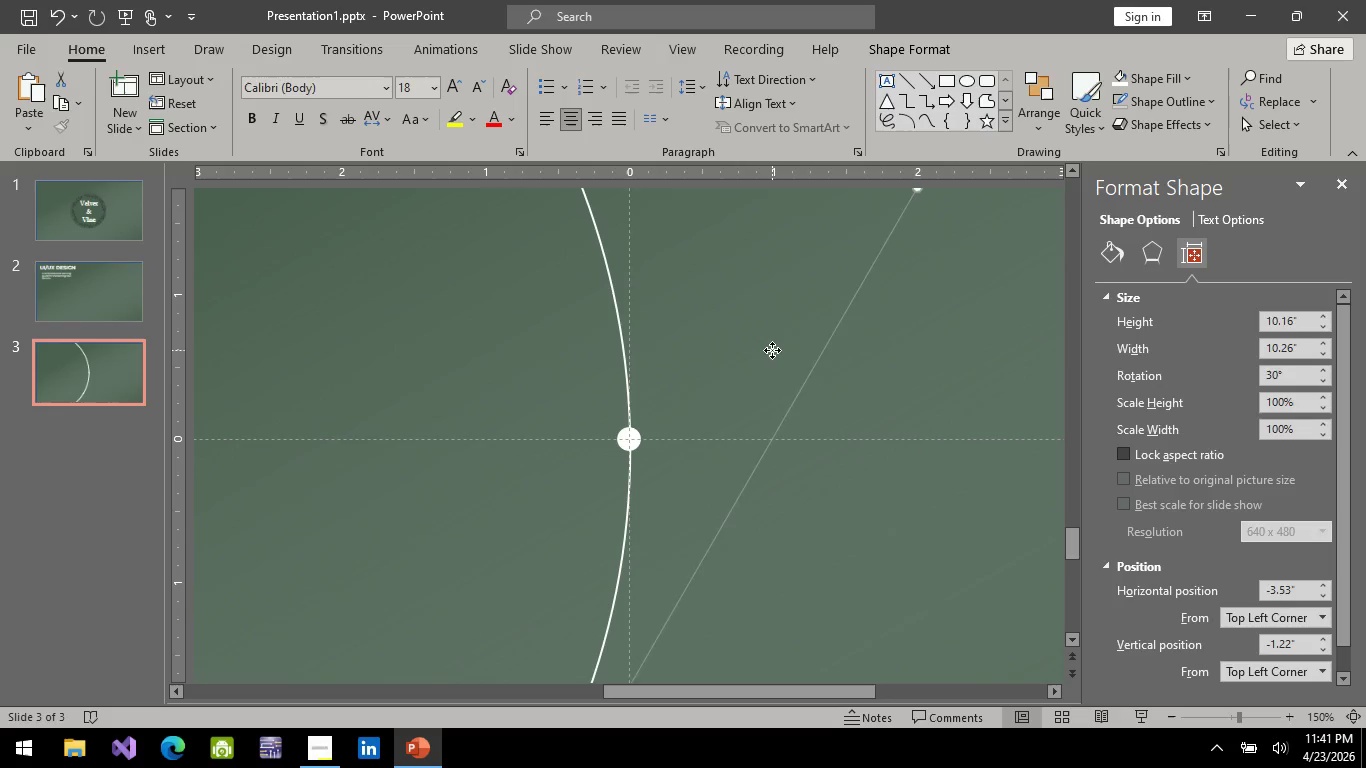 
left_click([772, 350])
 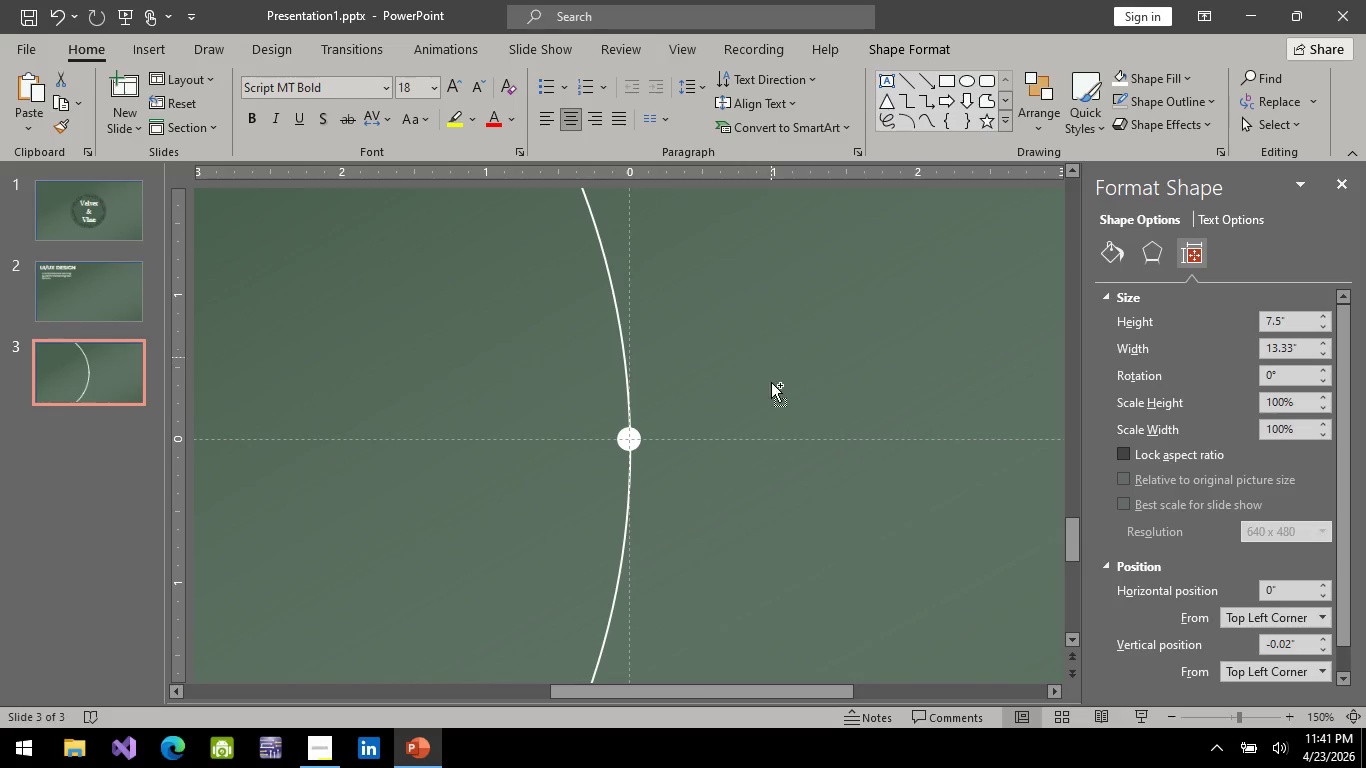 
hold_key(key=ControlLeft, duration=0.89)
scroll: coordinate [768, 425], scroll_direction: down, amount: 8.0
 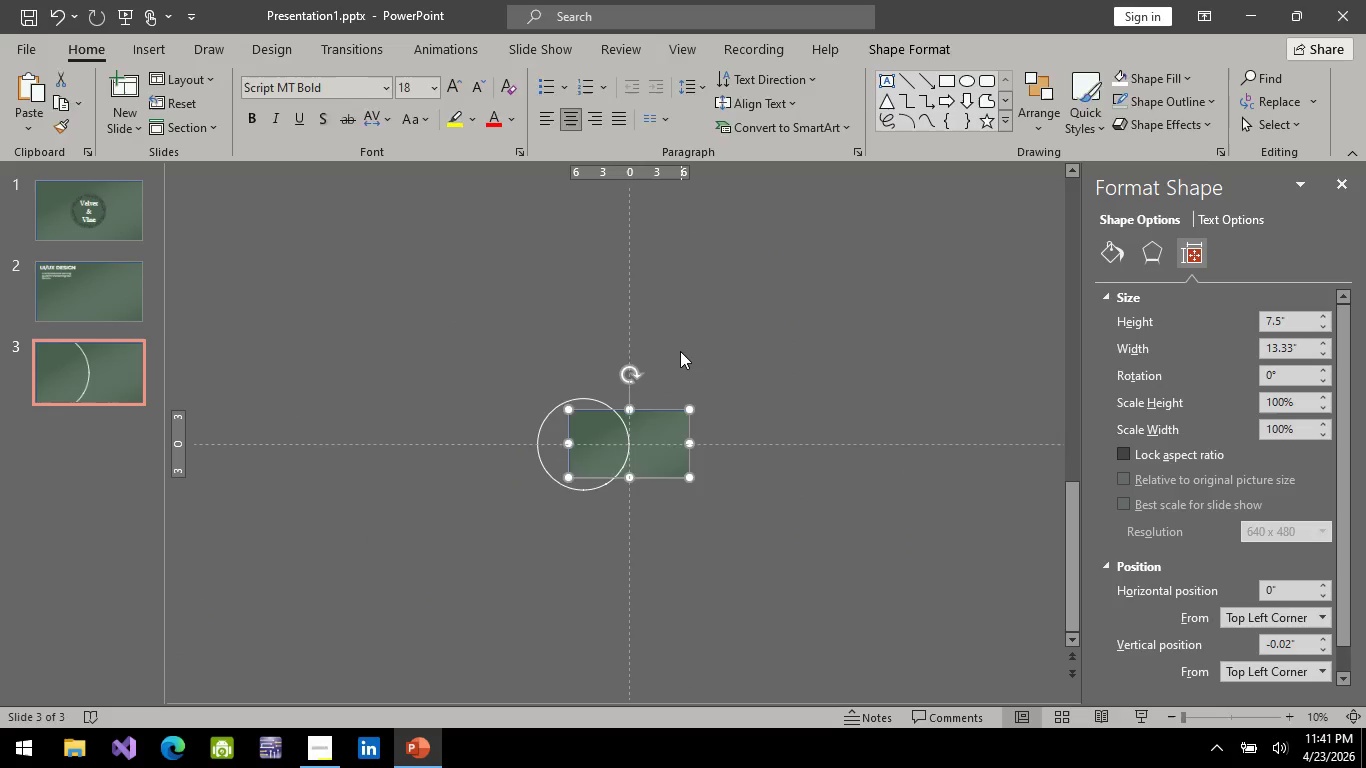 
hold_key(key=ControlLeft, duration=0.73)
scroll: coordinate [614, 466], scroll_direction: up, amount: 5.0
 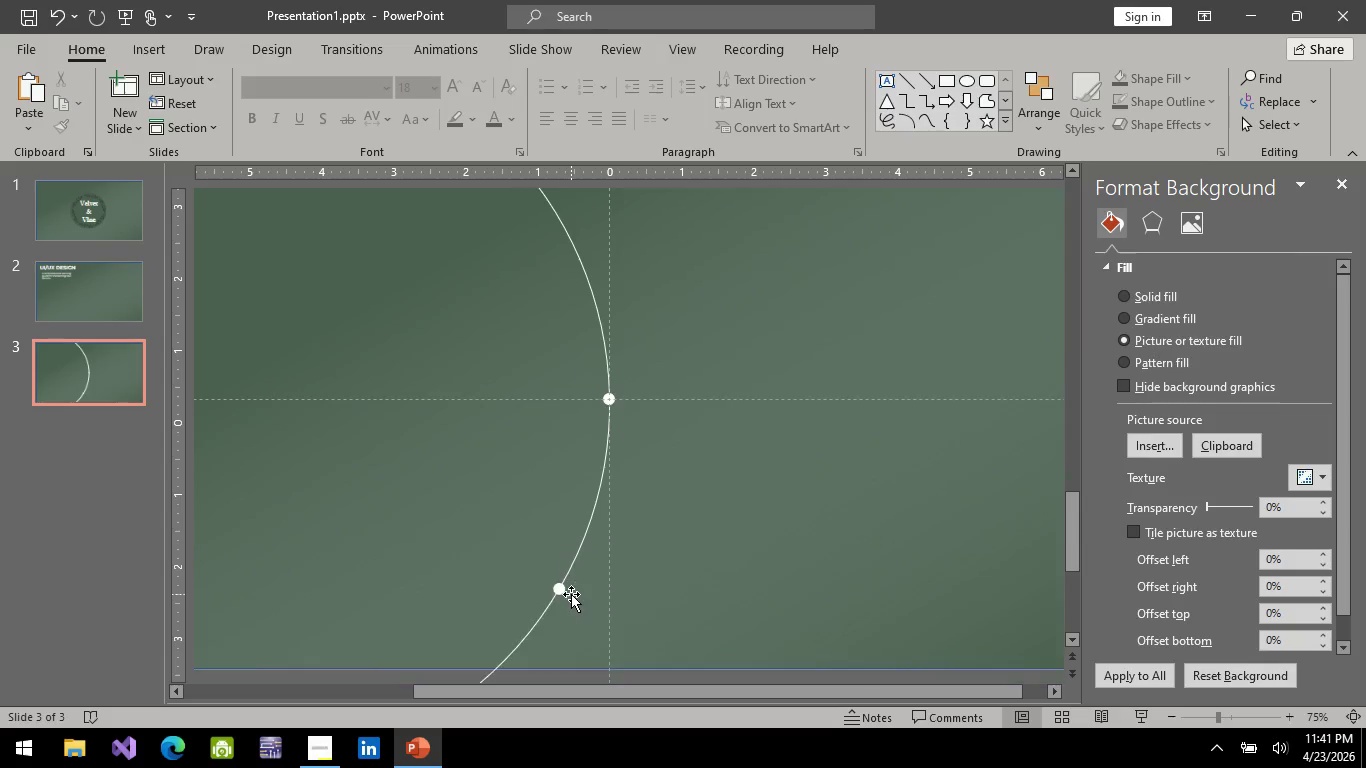 
scroll: coordinate [571, 594], scroll_direction: down, amount: 1.0
 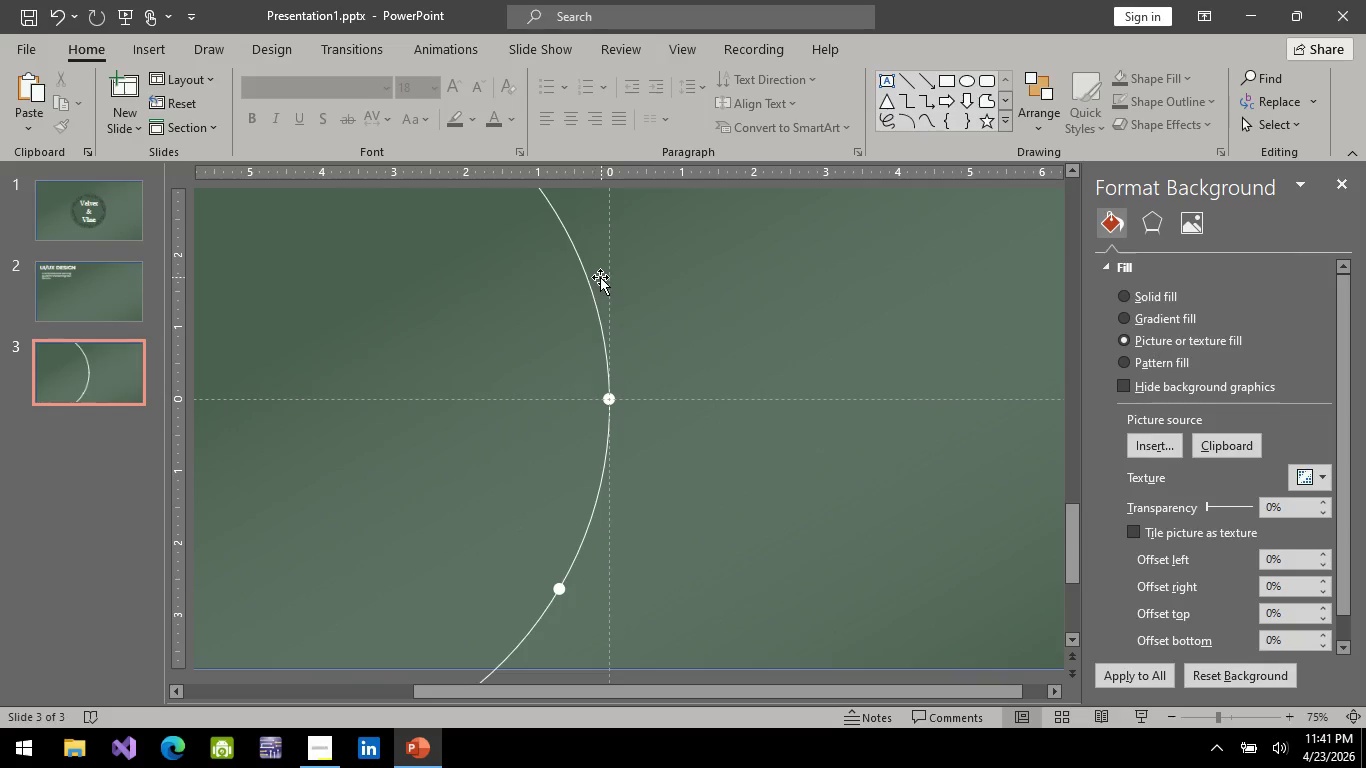 
left_click([591, 282])
 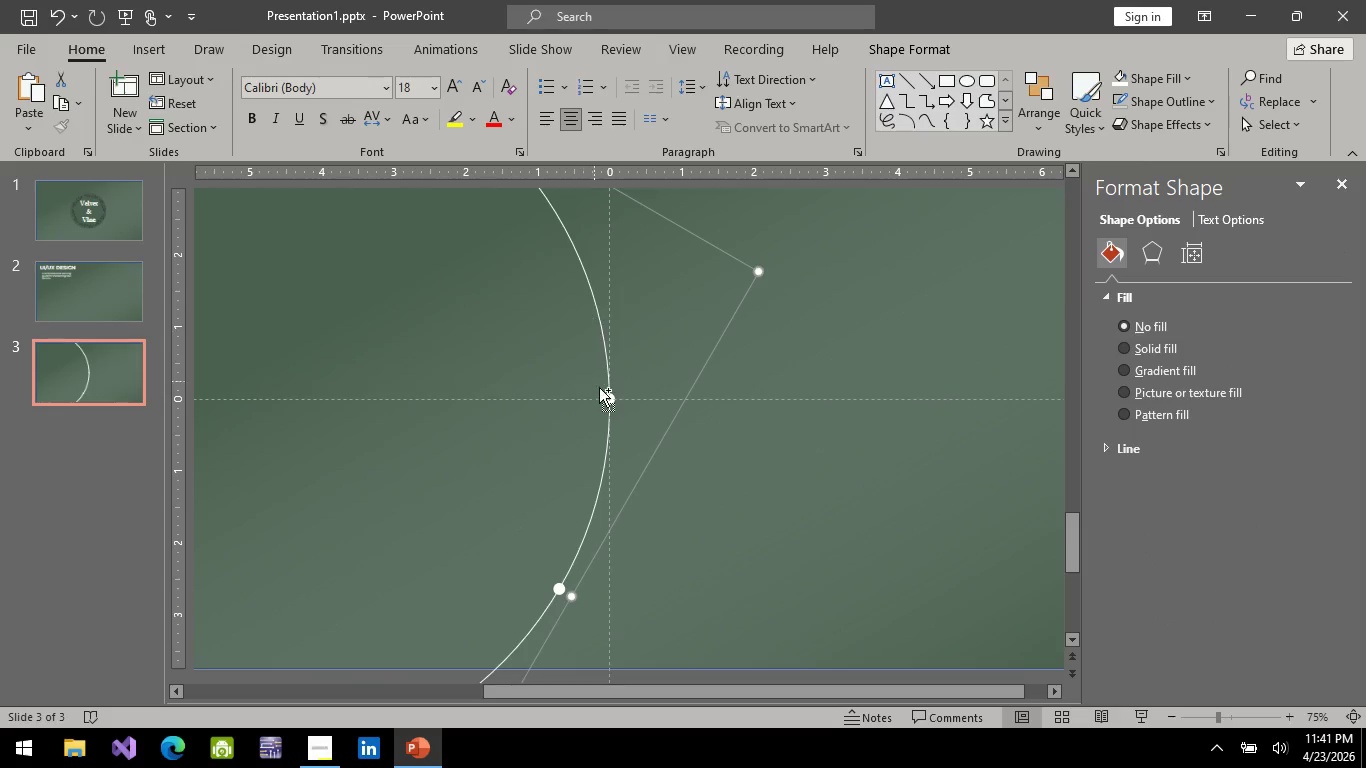 
hold_key(key=ControlLeft, duration=1.34)
left_click([607, 399])
 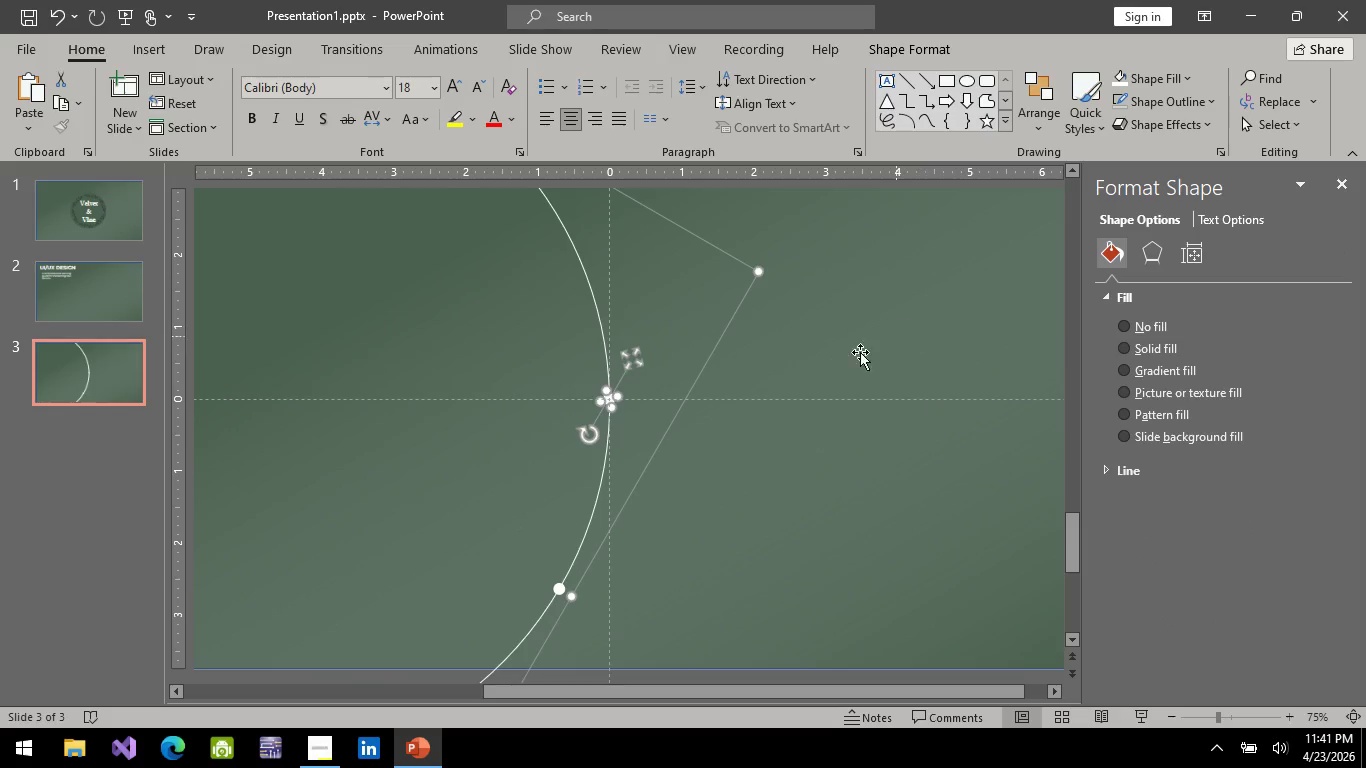 
hold_key(key=ControlLeft, duration=0.86)
scroll: coordinate [741, 419], scroll_direction: down, amount: 4.0
 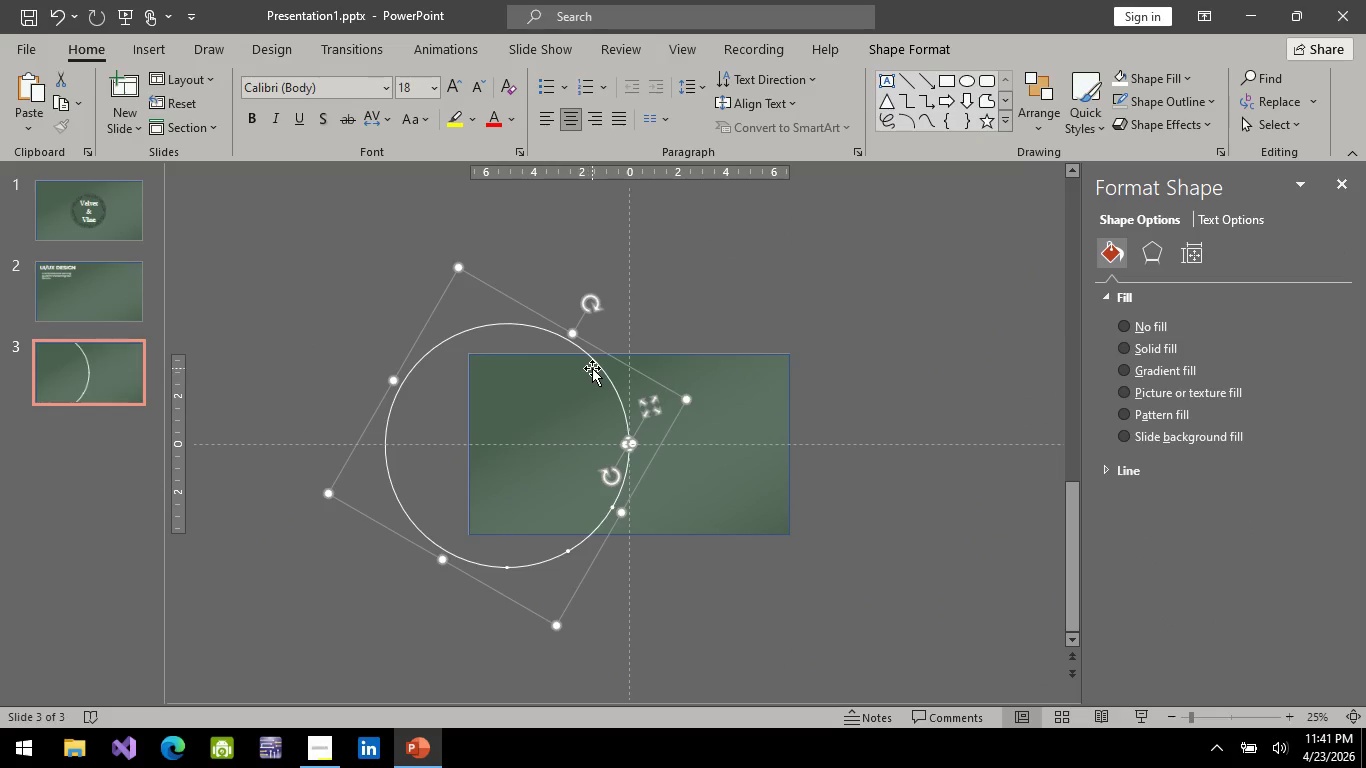 
right_click([599, 362])
 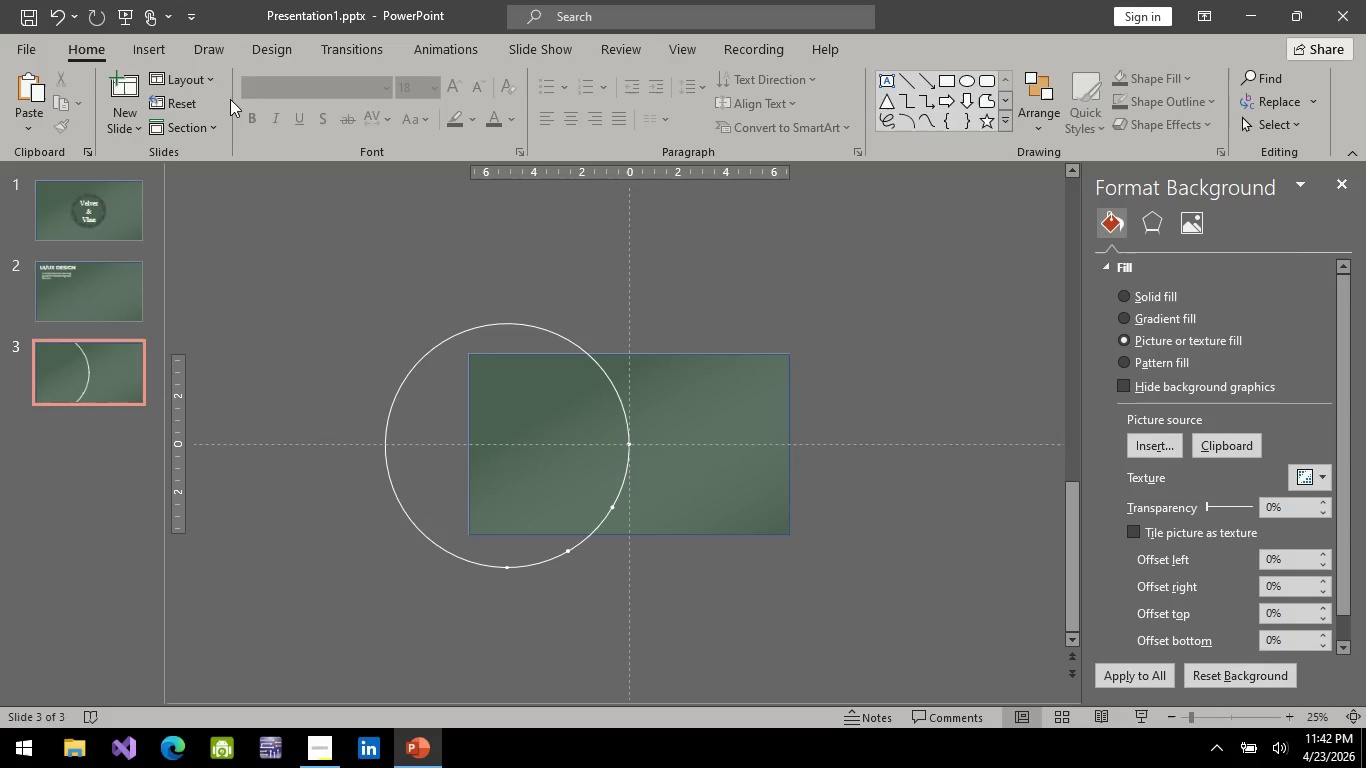 
wait(42.36)
 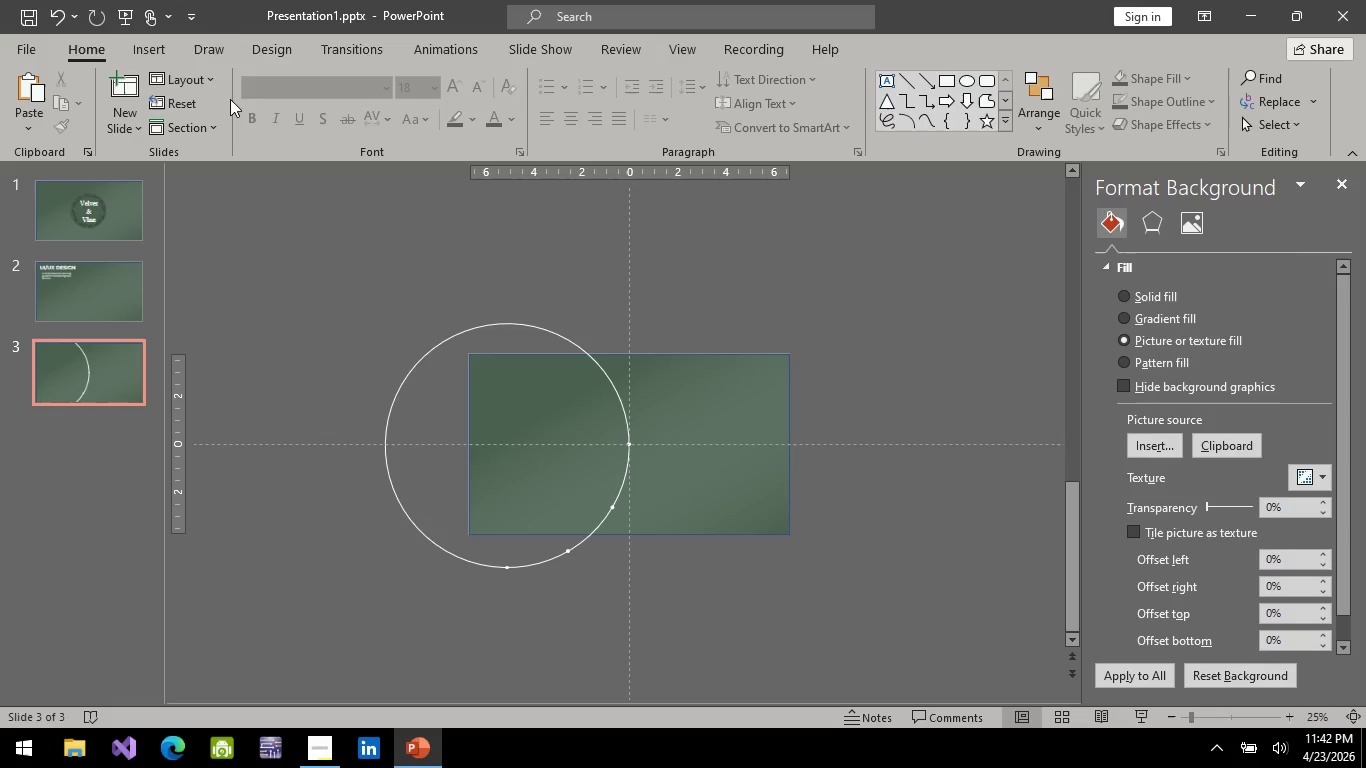 
hold_key(key=ControlLeft, duration=0.75)
scroll: coordinate [585, 448], scroll_direction: up, amount: 3.0
 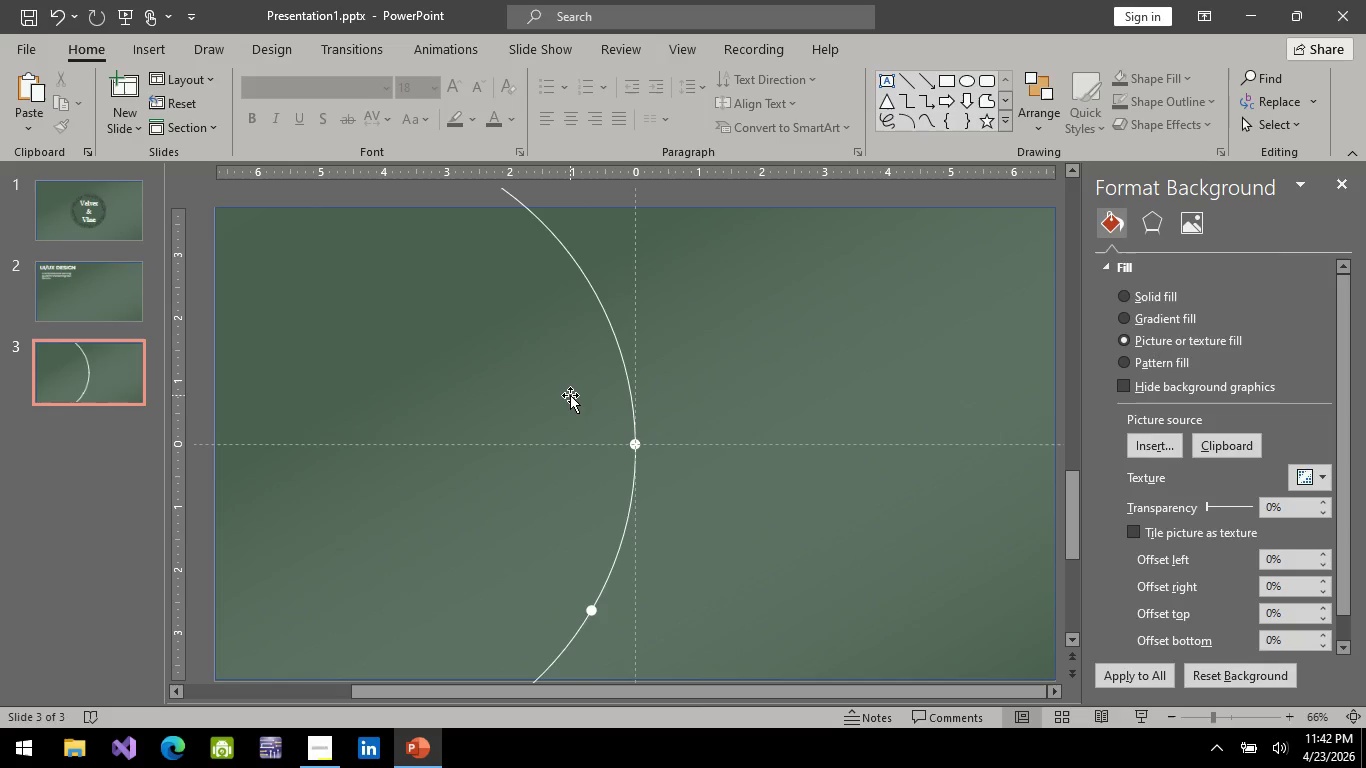 
wait(12.32)
 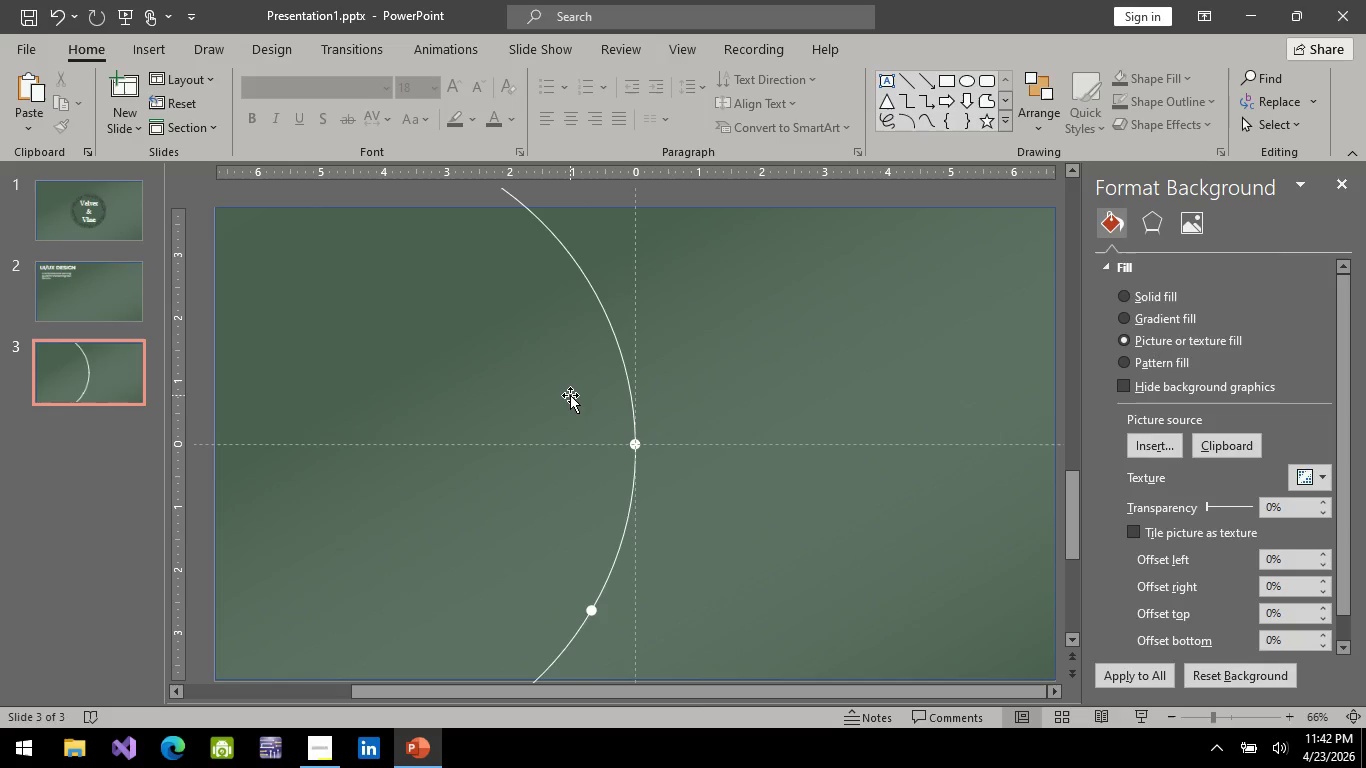 
hold_key(key=ControlLeft, duration=0.39)
scroll: coordinate [623, 325], scroll_direction: down, amount: 2.0
 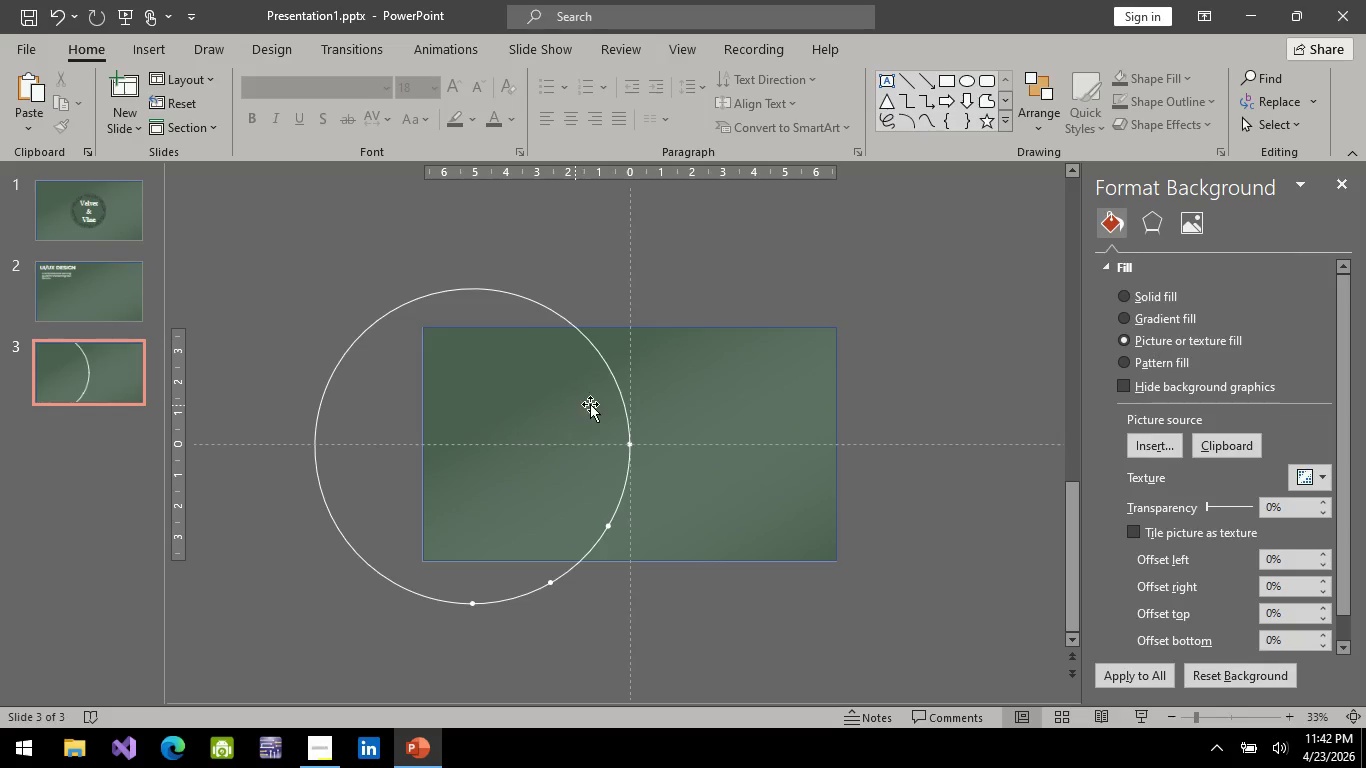 
hold_key(key=ControlLeft, duration=0.59)
 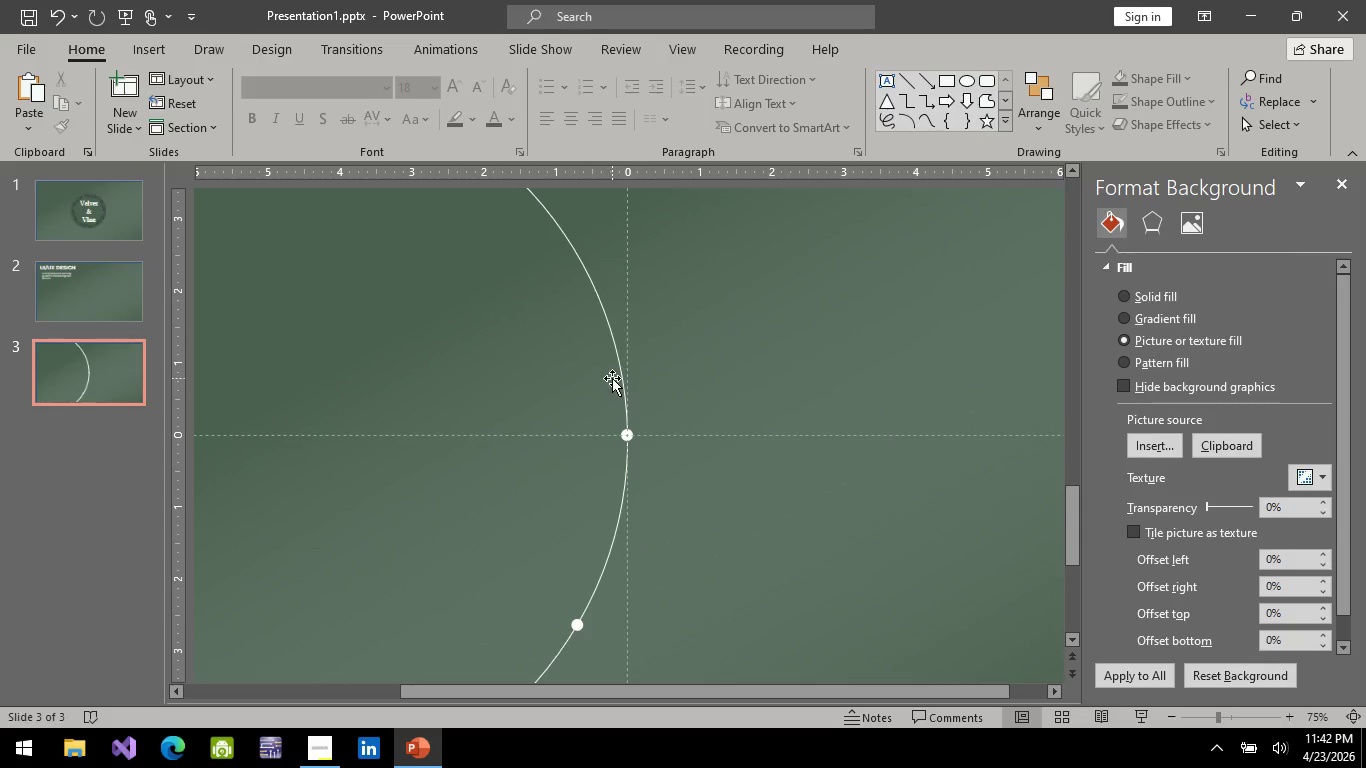 
hold_key(key=ControlLeft, duration=4.06)
 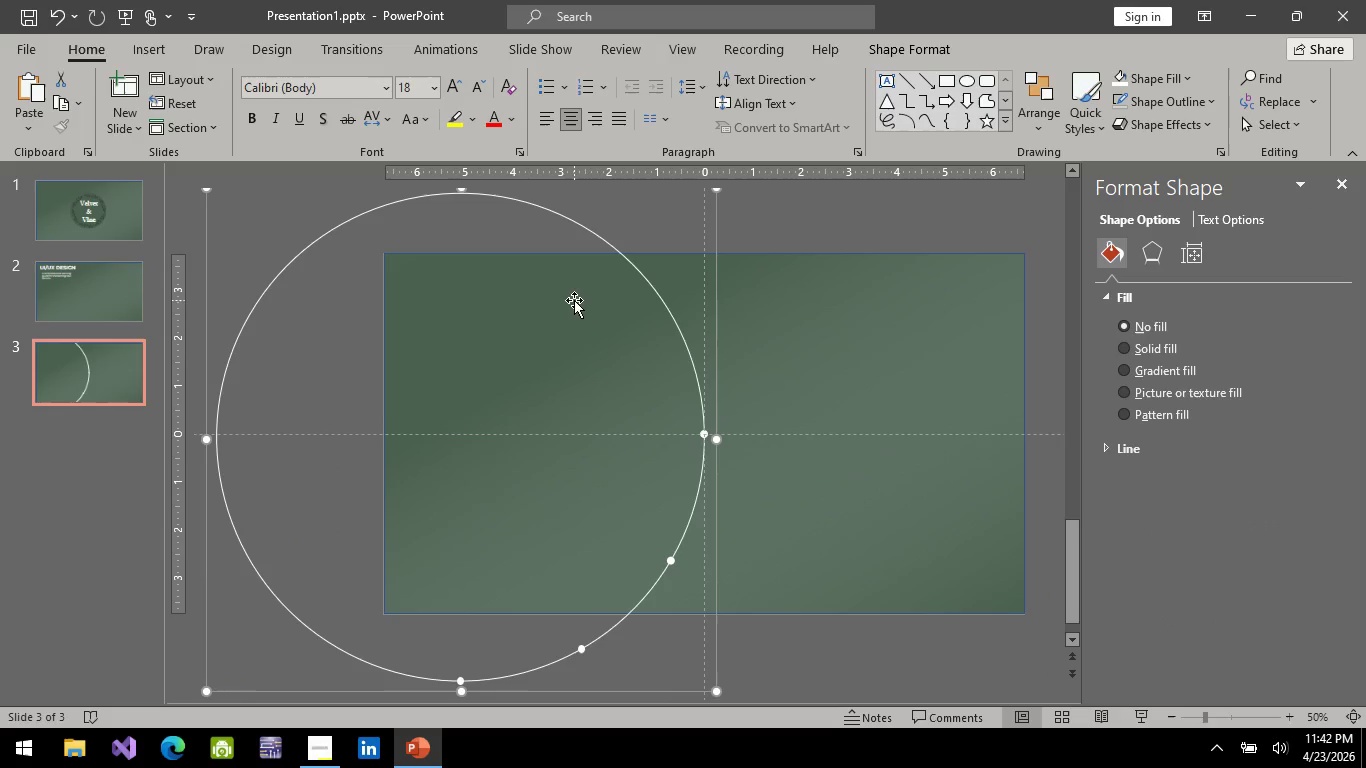 
scroll: coordinate [641, 401], scroll_direction: up, amount: 3.0
 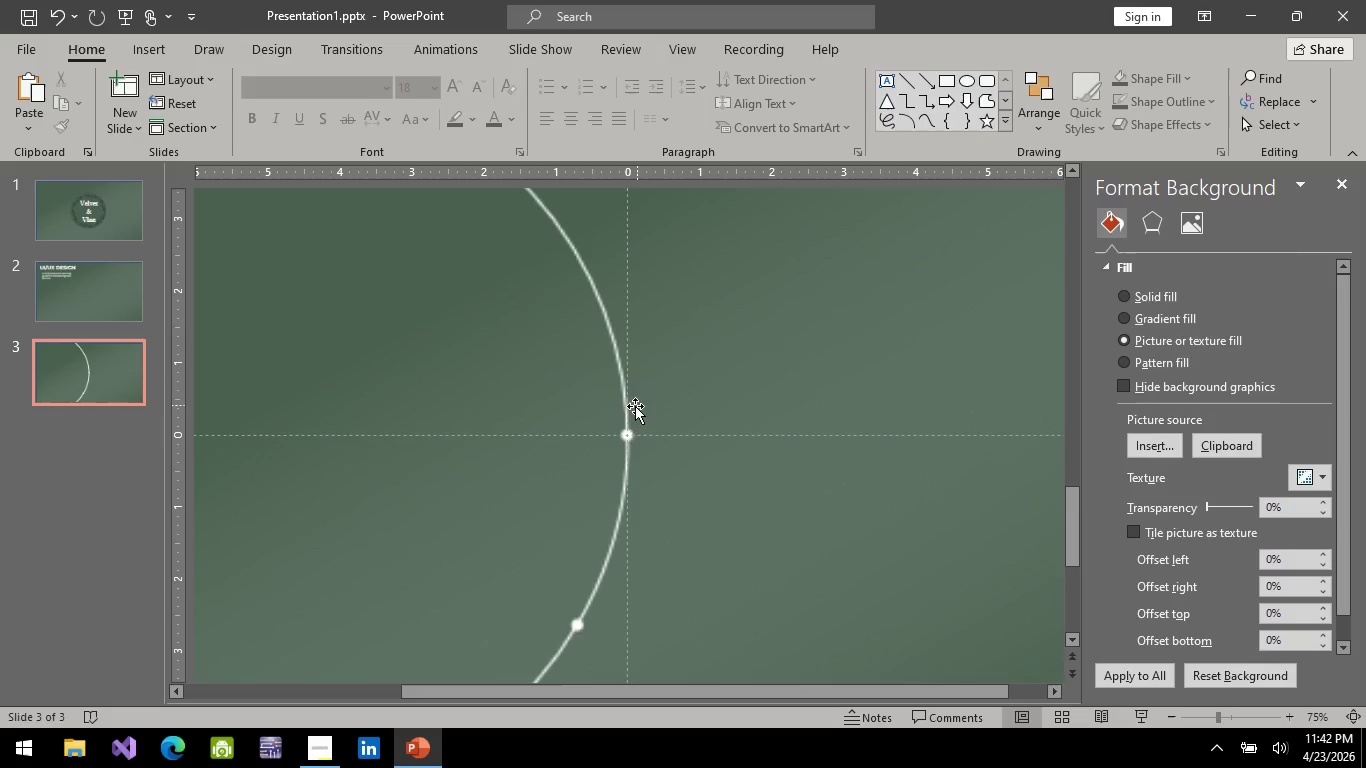 
left_click([599, 295])
 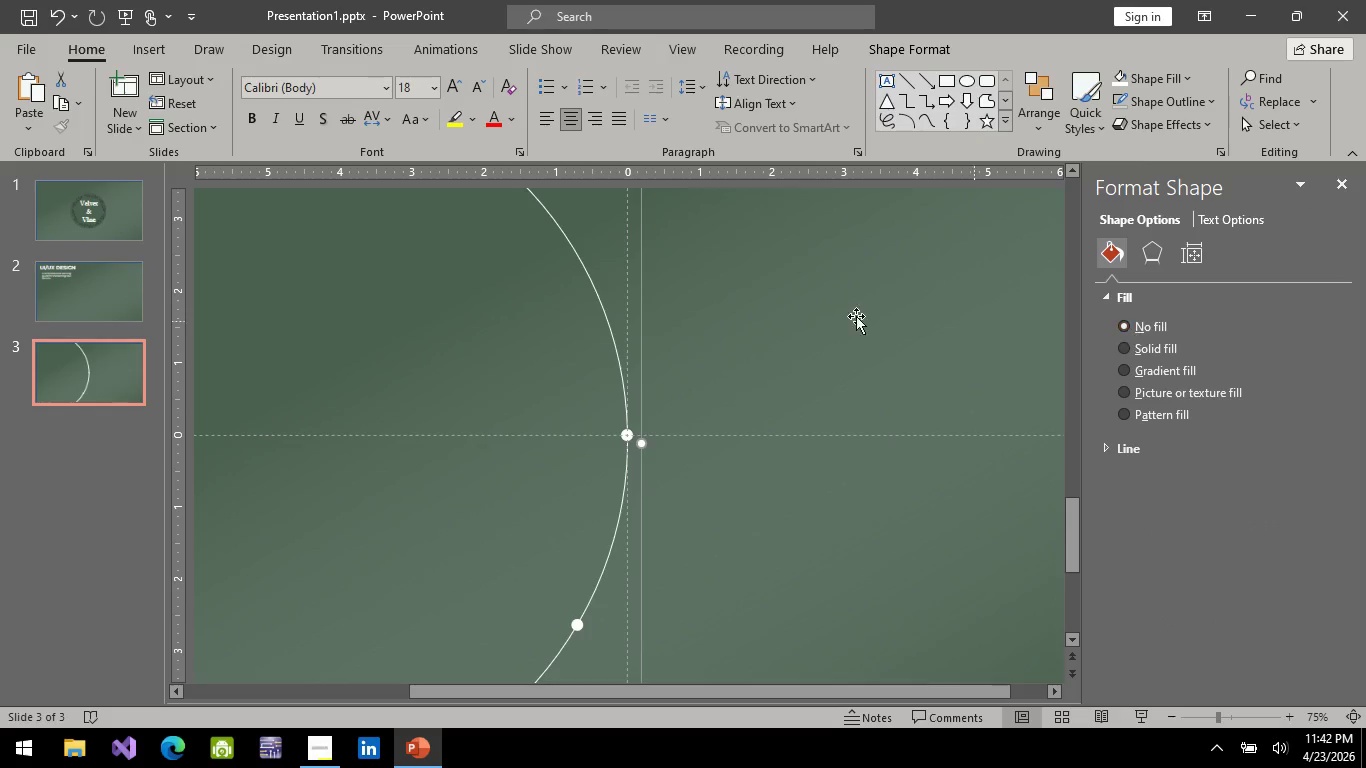 
hold_key(key=ControlLeft, duration=0.5)
scroll: coordinate [574, 300], scroll_direction: down, amount: 2.0
 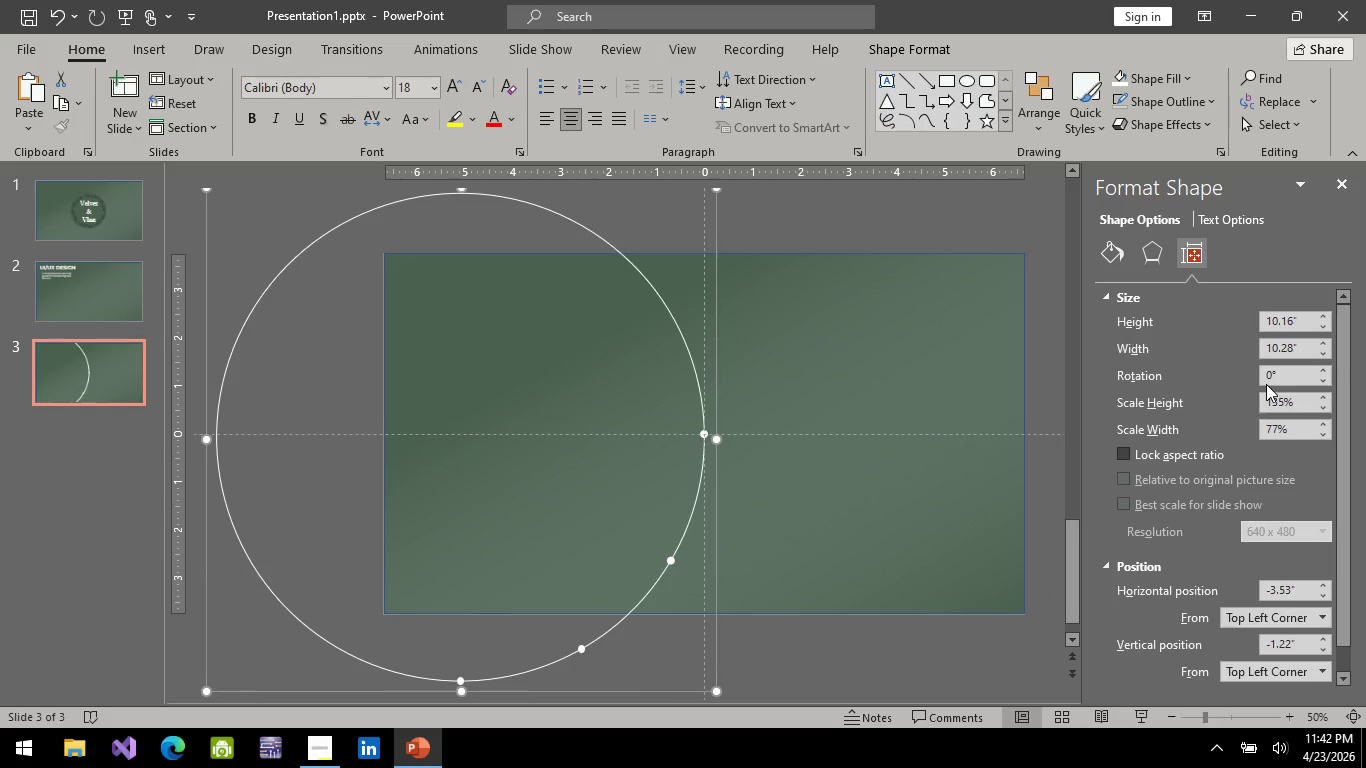 
left_click([1263, 374])
 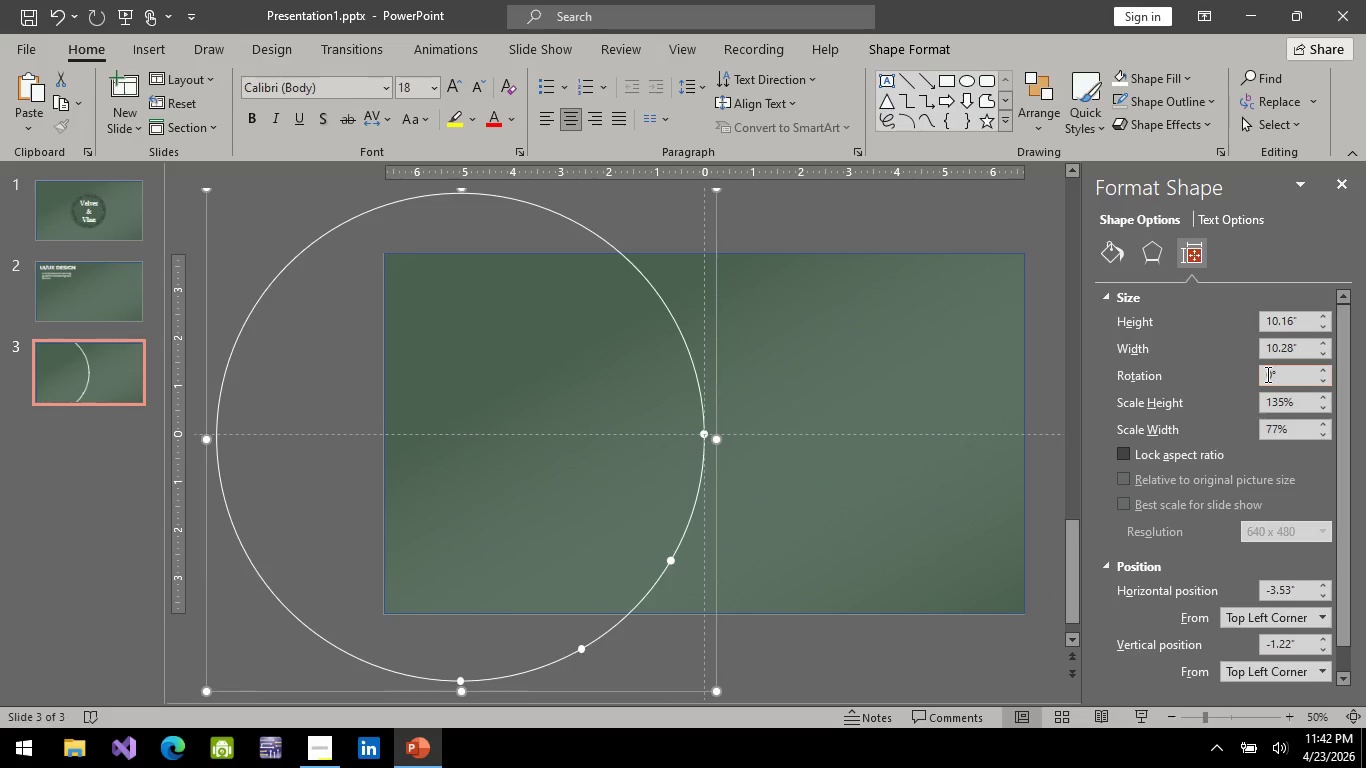 
left_click([1266, 374])
 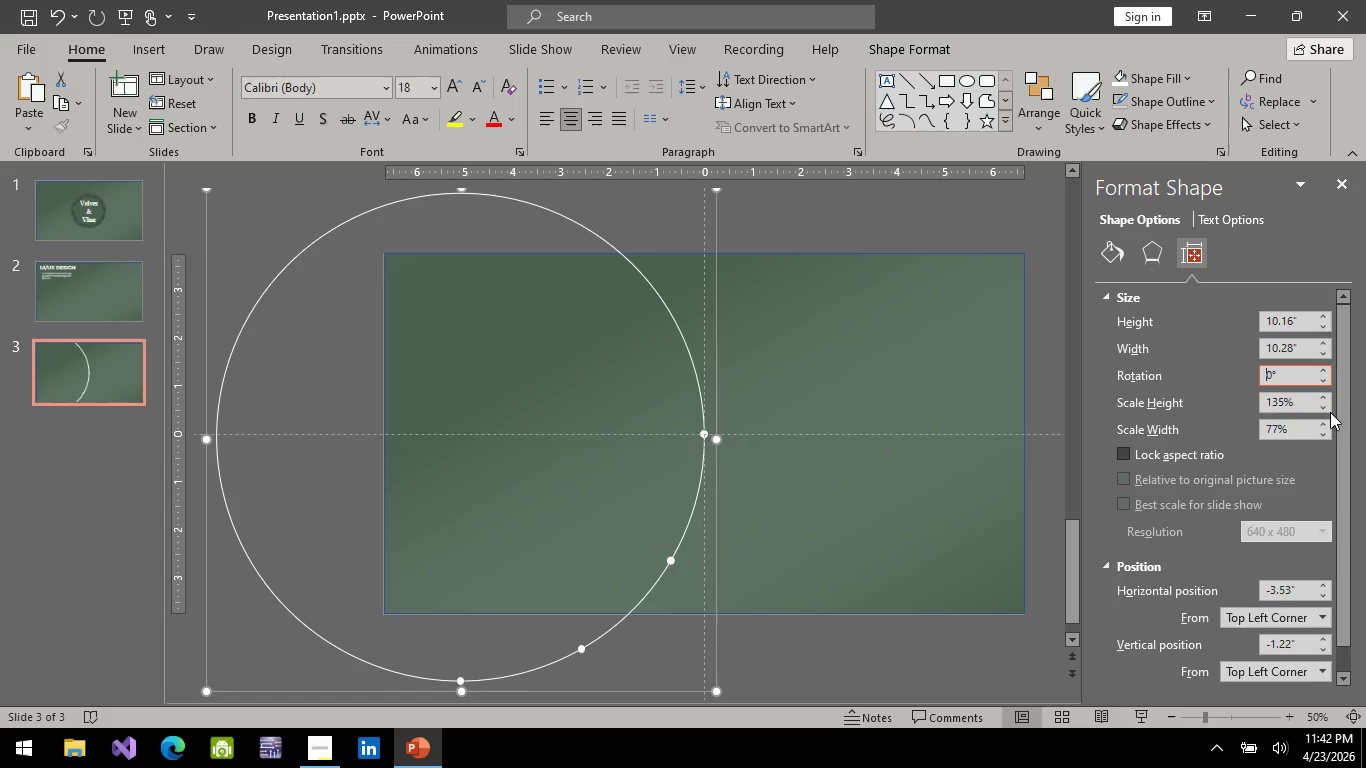 
key(3)
 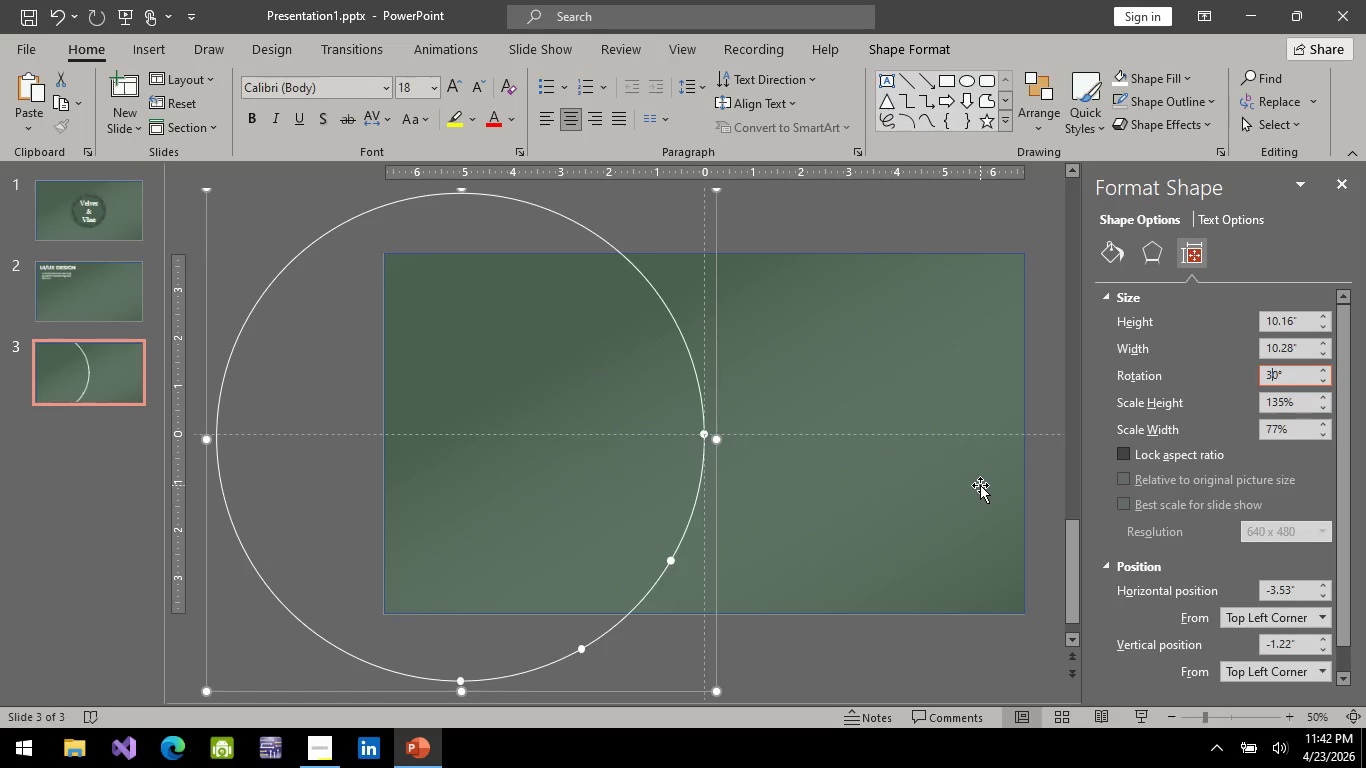 
key(Enter)
 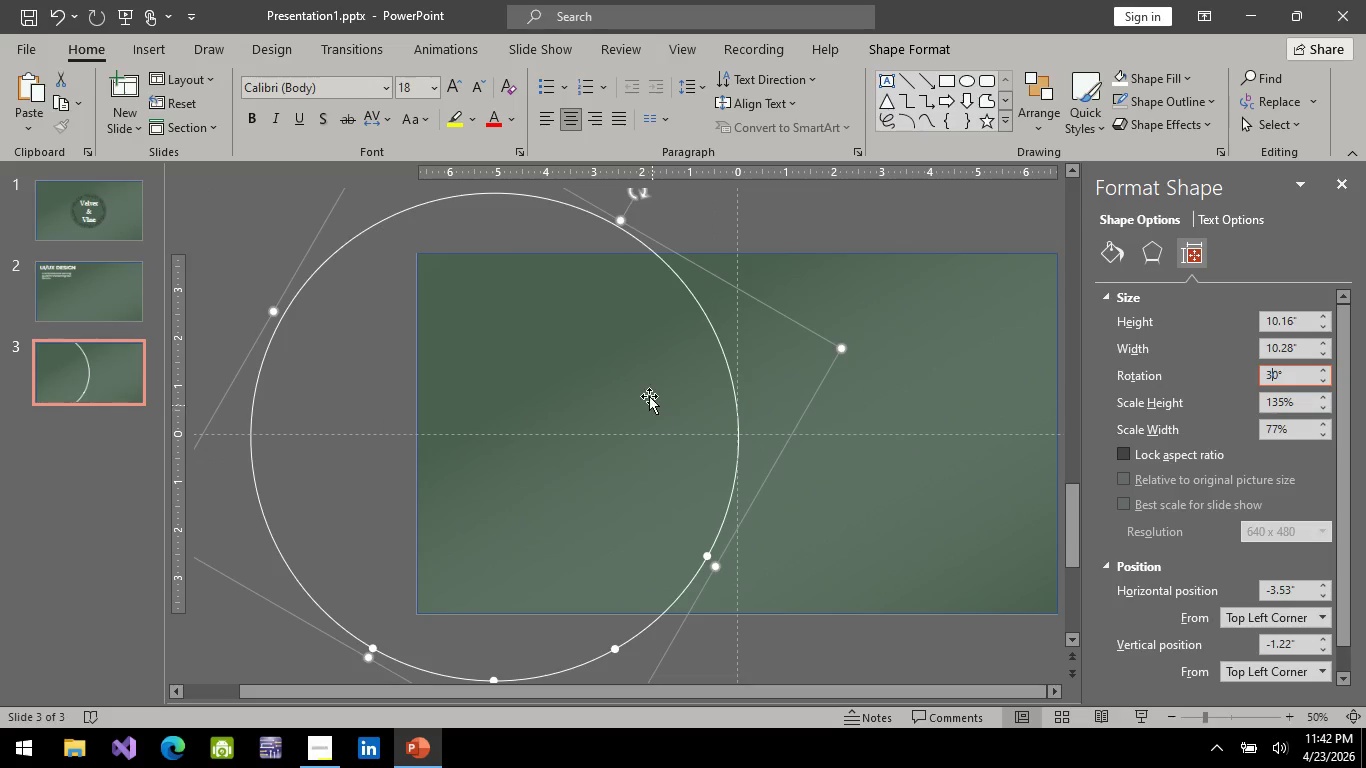 
left_click([646, 392])
 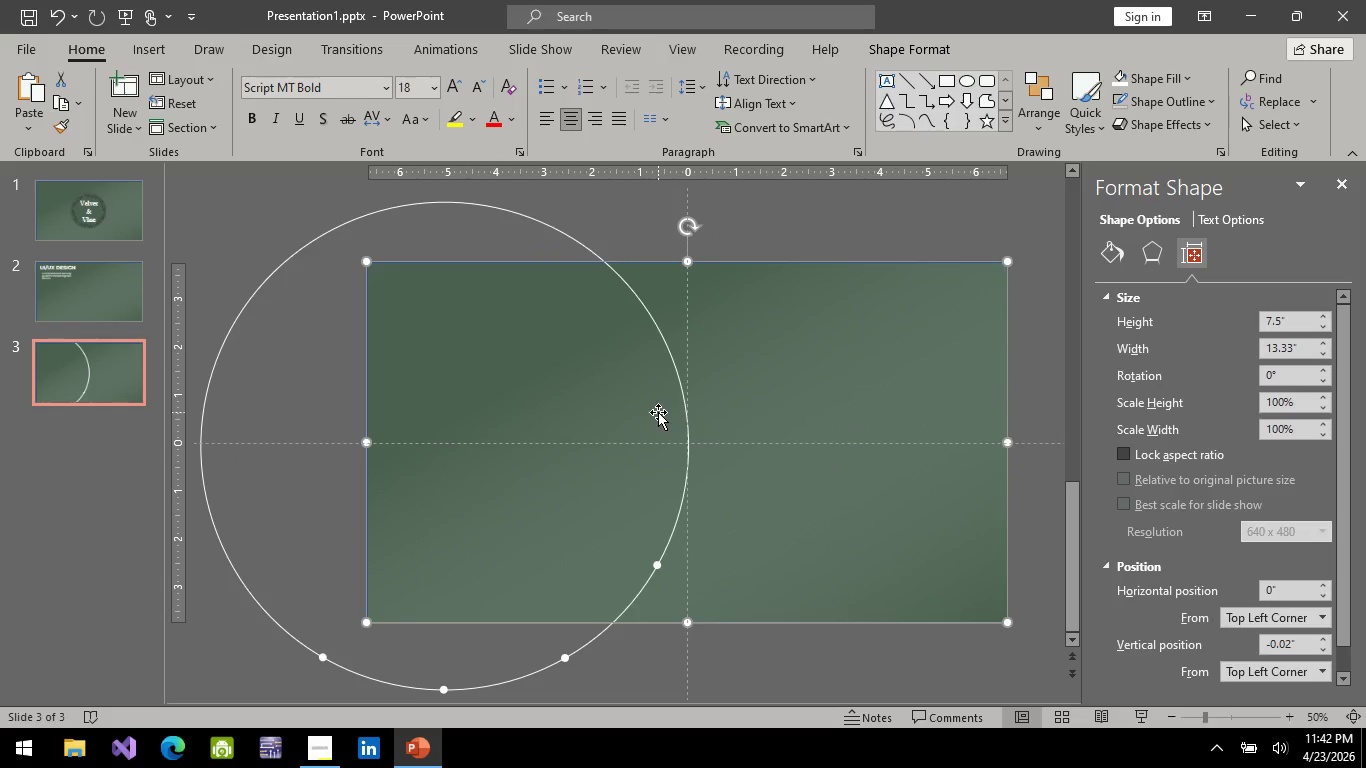 
key(Control+V)
 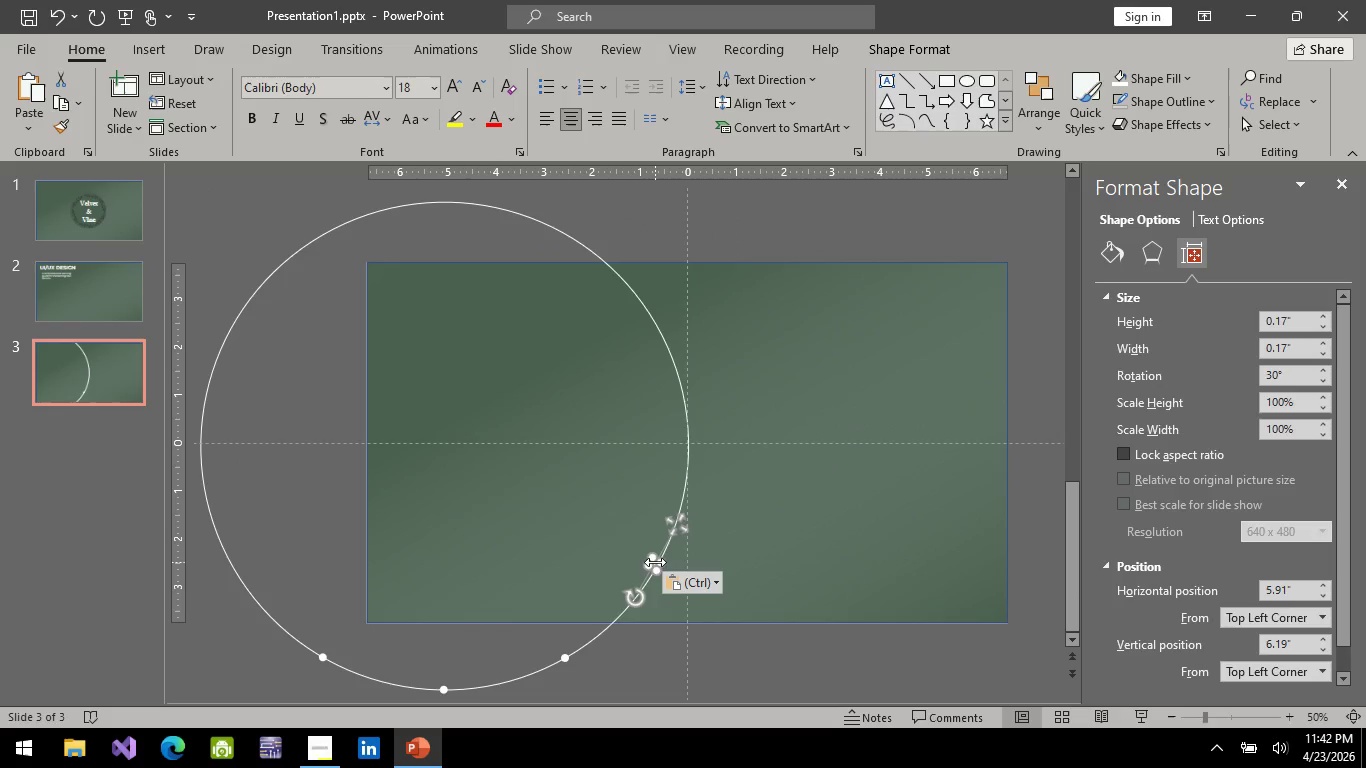 
hold_key(key=ControlLeft, duration=0.44)
 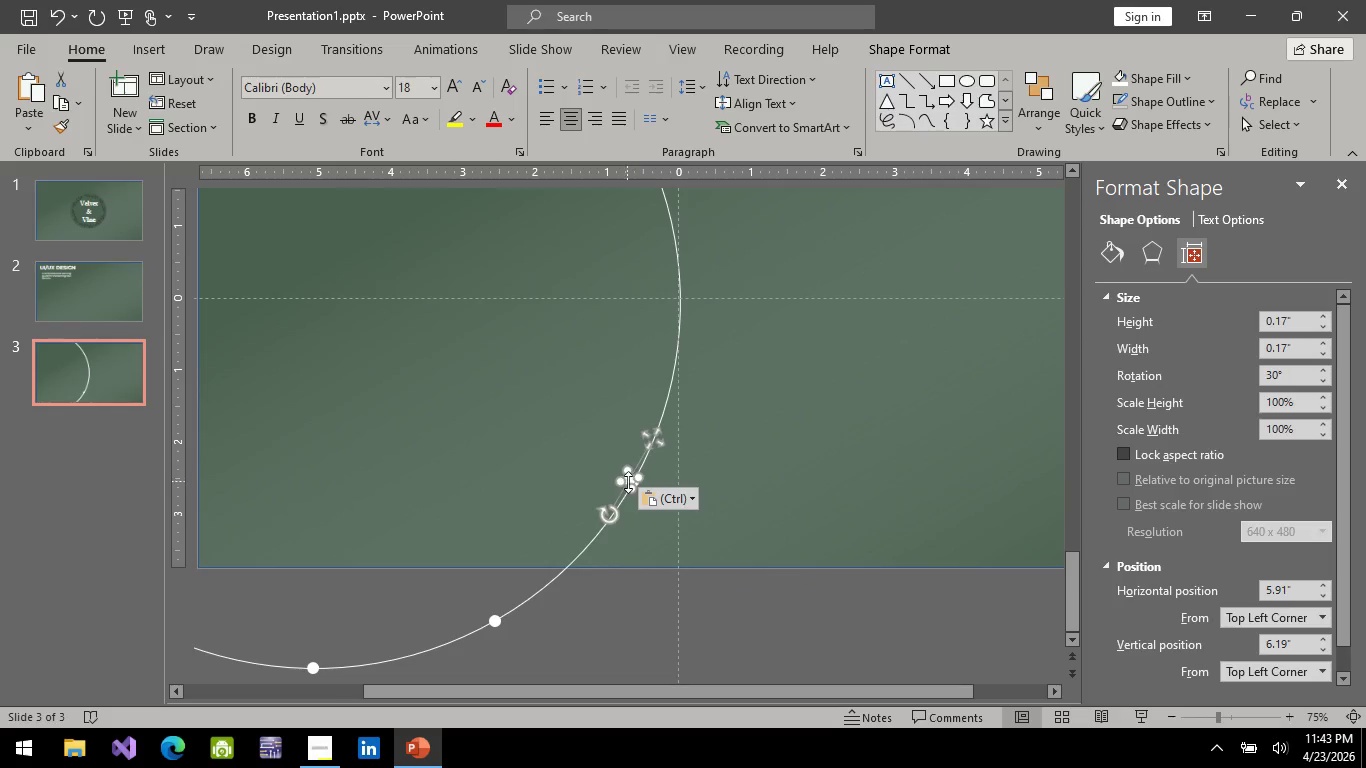 
hold_key(key=ControlLeft, duration=5.17)
 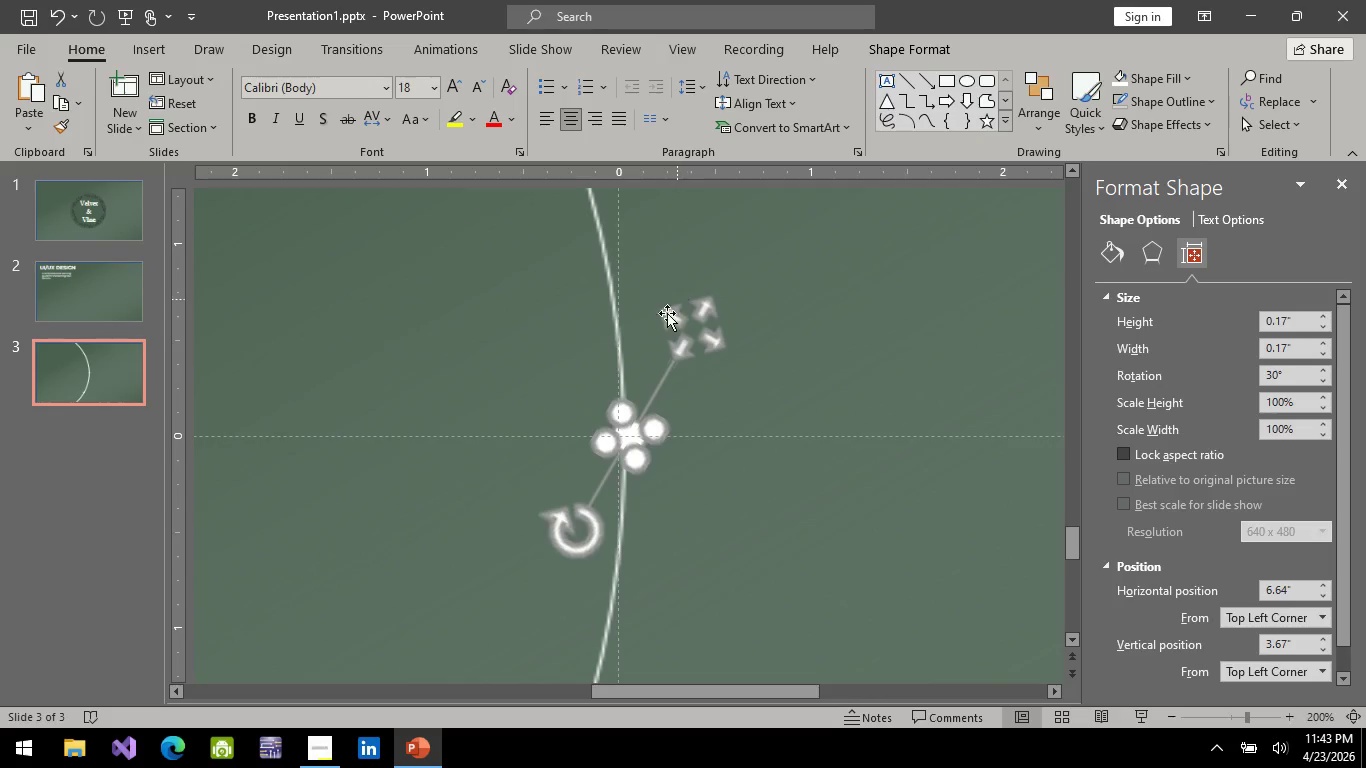 
scroll: coordinate [652, 565], scroll_direction: up, amount: 2.0
 